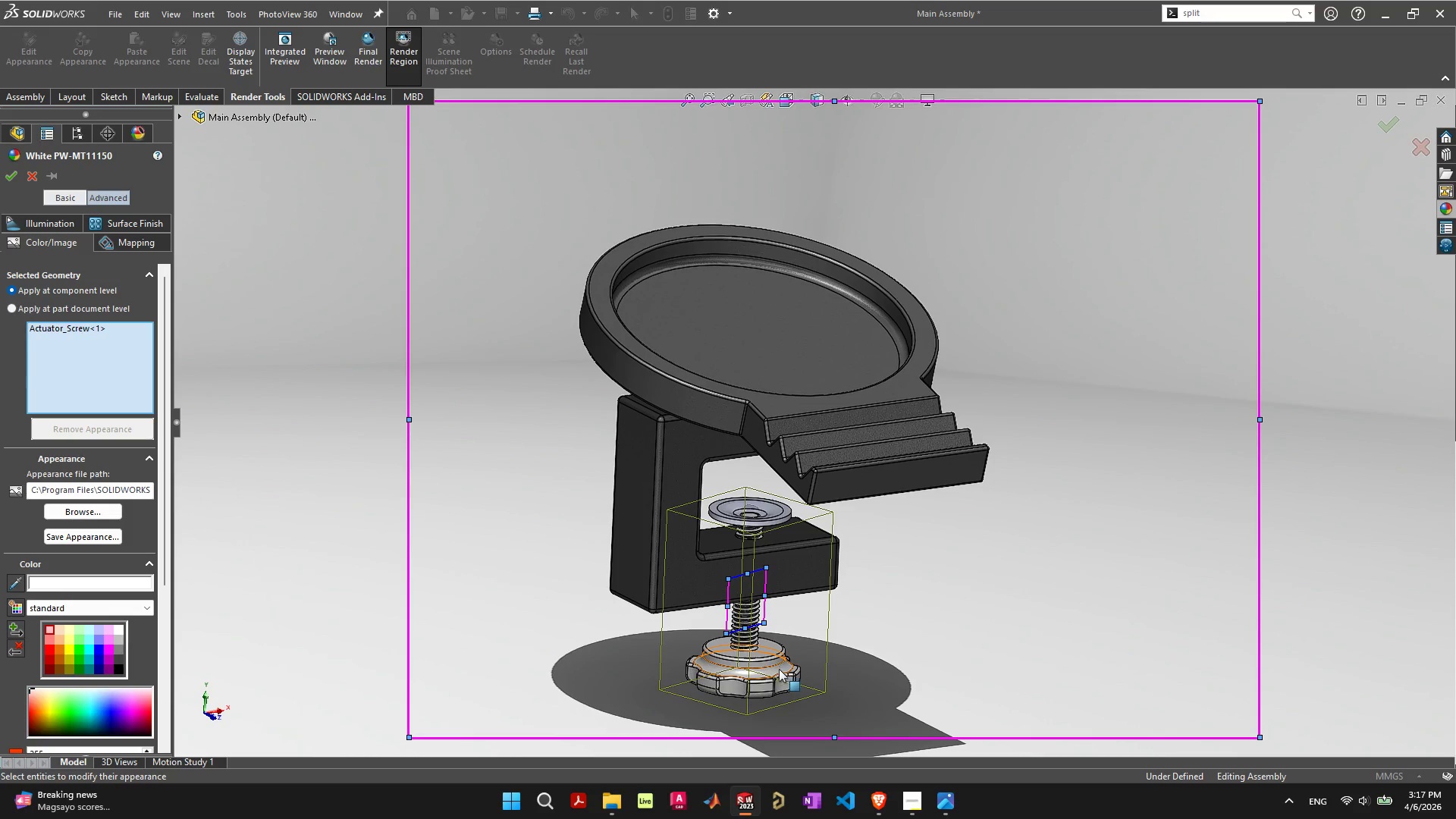 
scroll: coordinate [777, 670], scroll_direction: up, amount: 5.0
 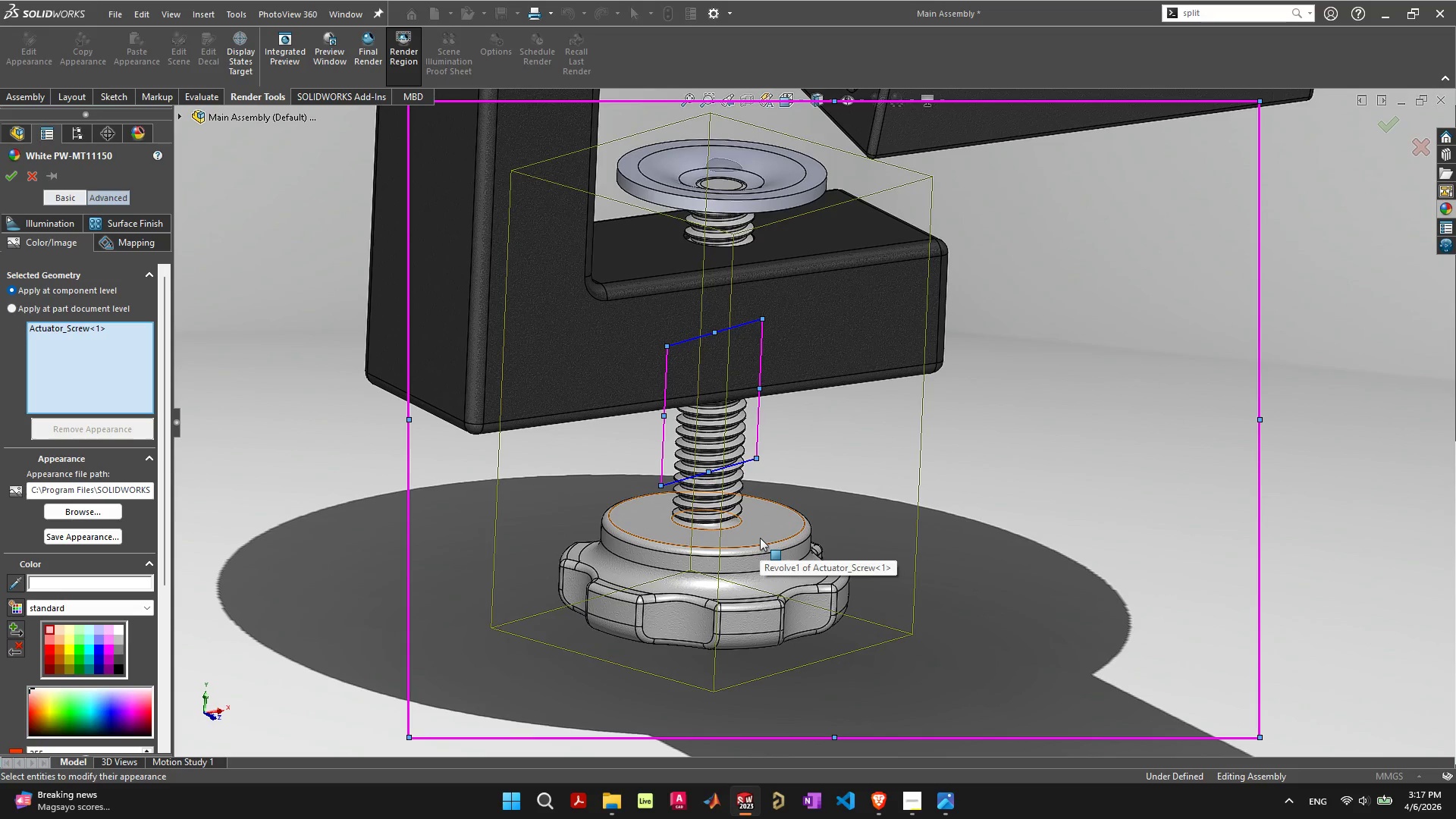 
mouse_move([13, 197])
 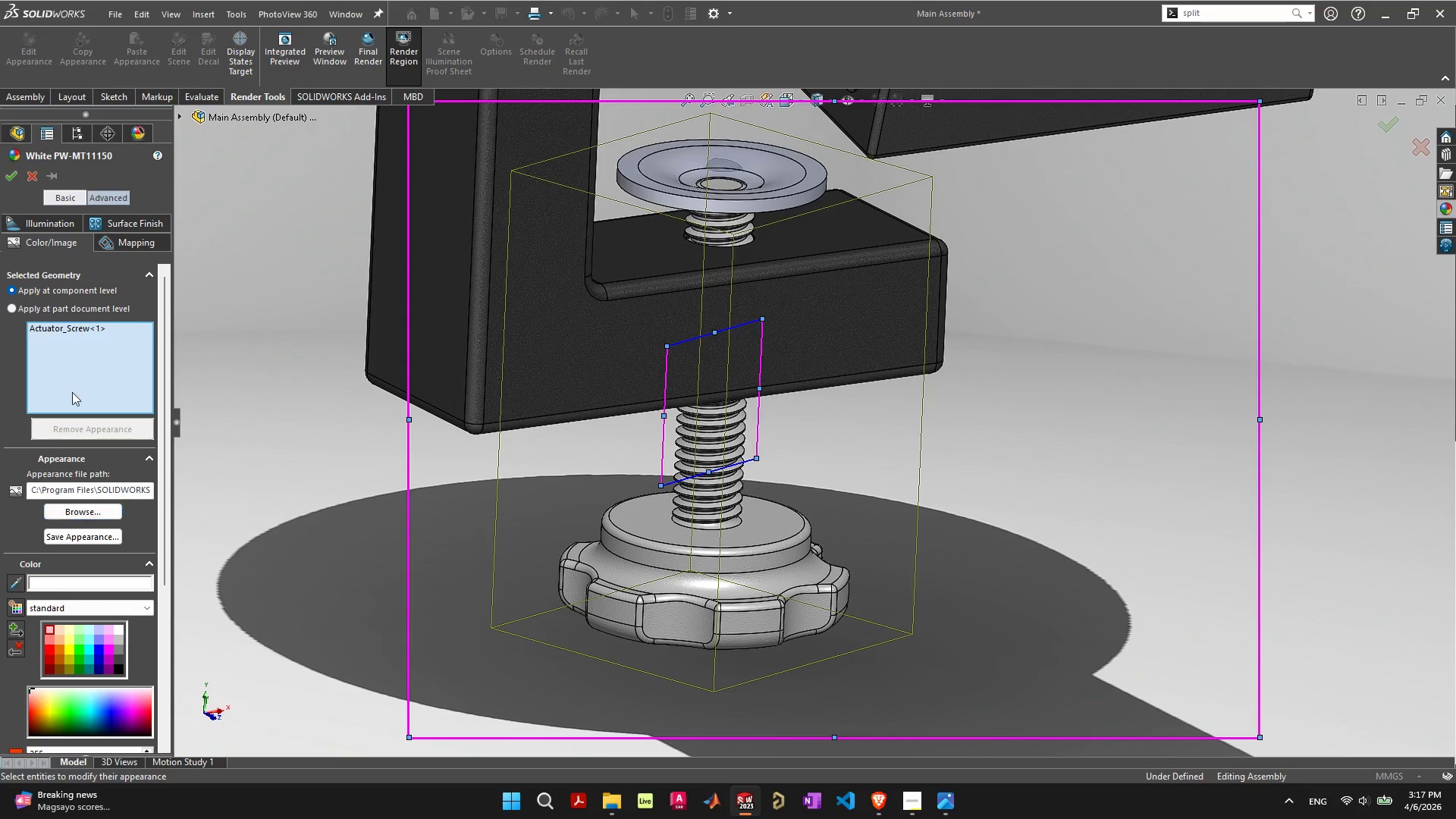 
left_click([50, 306])
 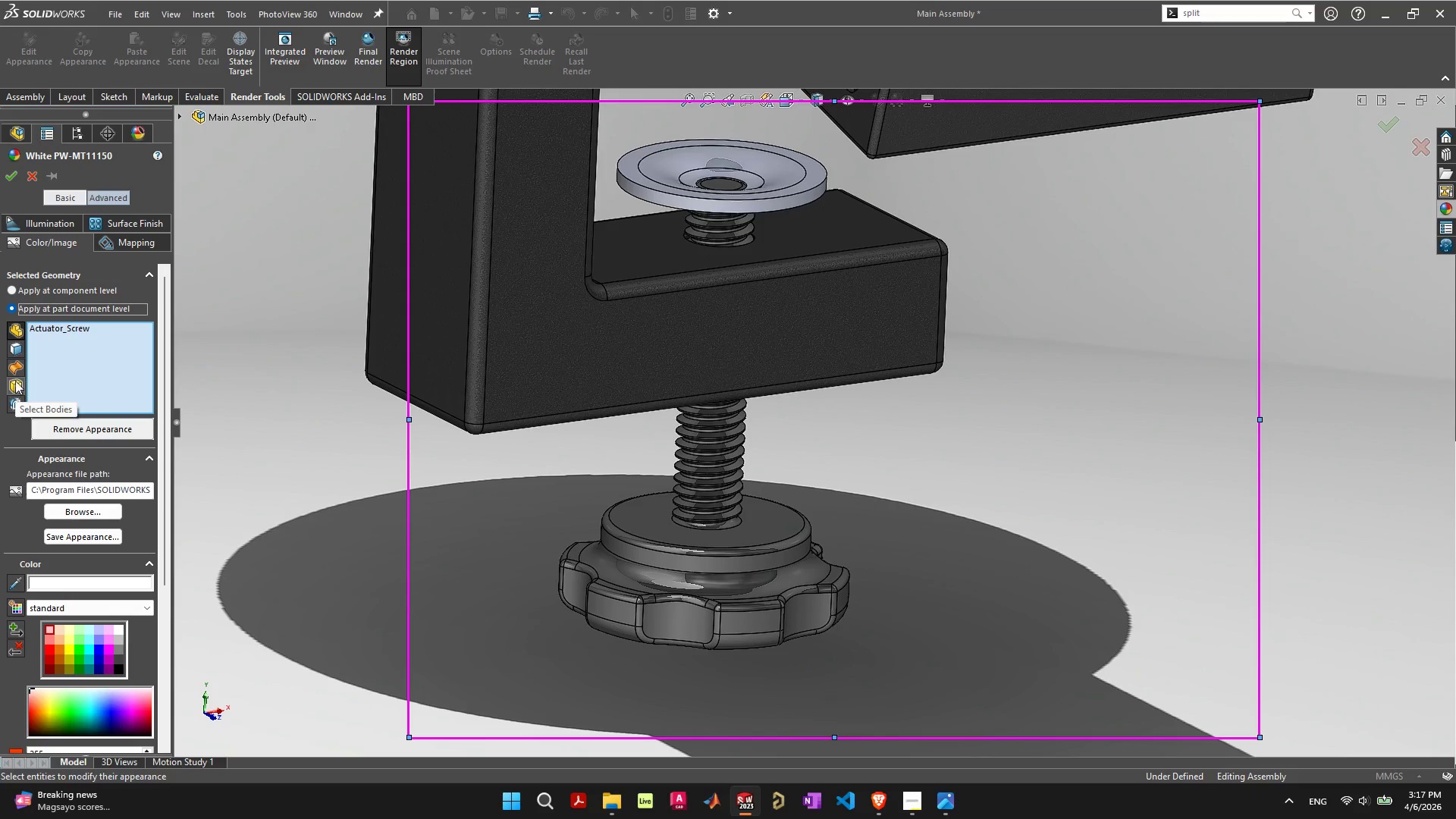 
left_click([17, 370])
 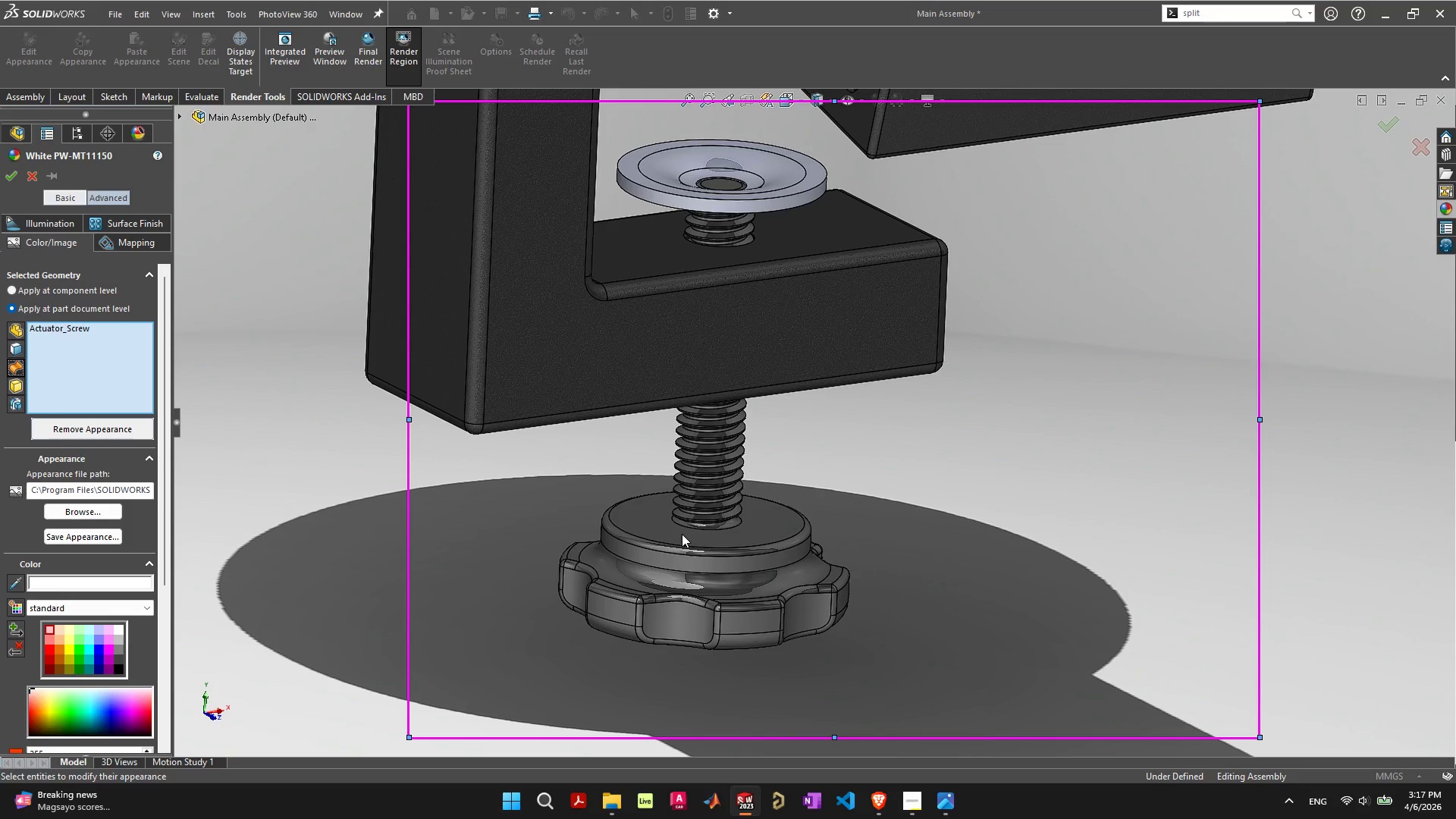 
left_click([661, 536])
 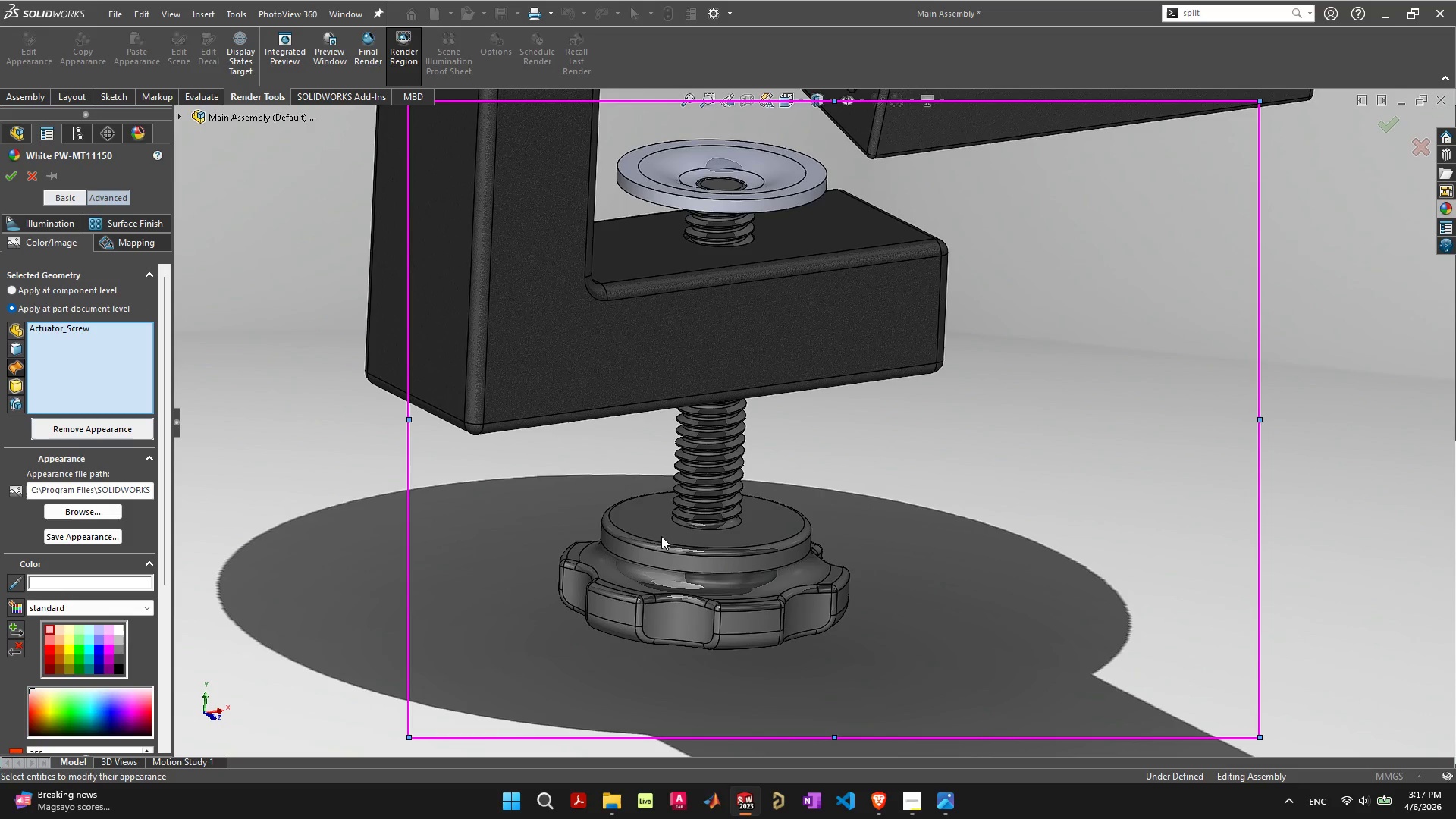 
left_click([671, 529])
 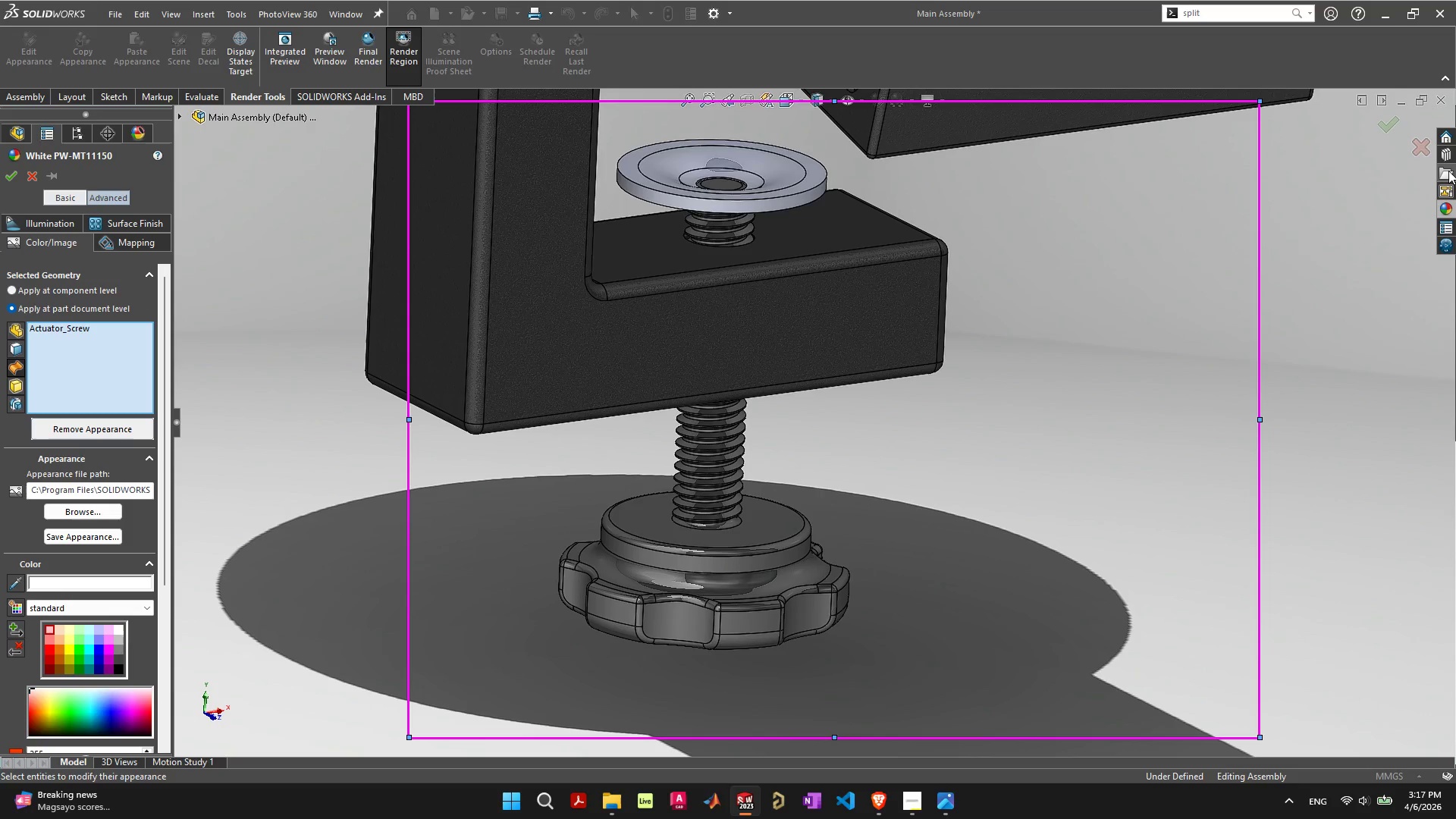 
left_click([1423, 150])
 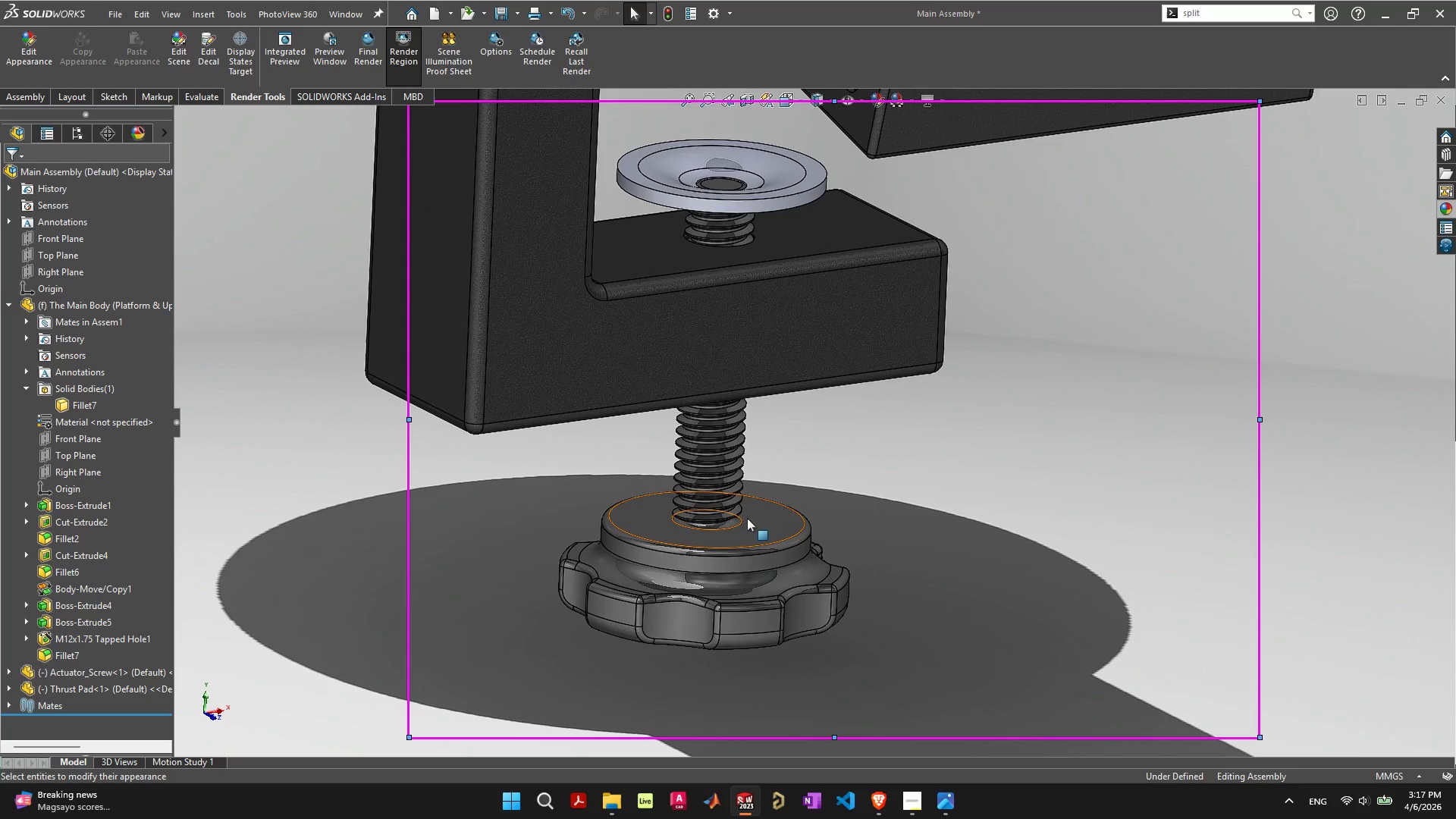 
left_click([755, 531])
 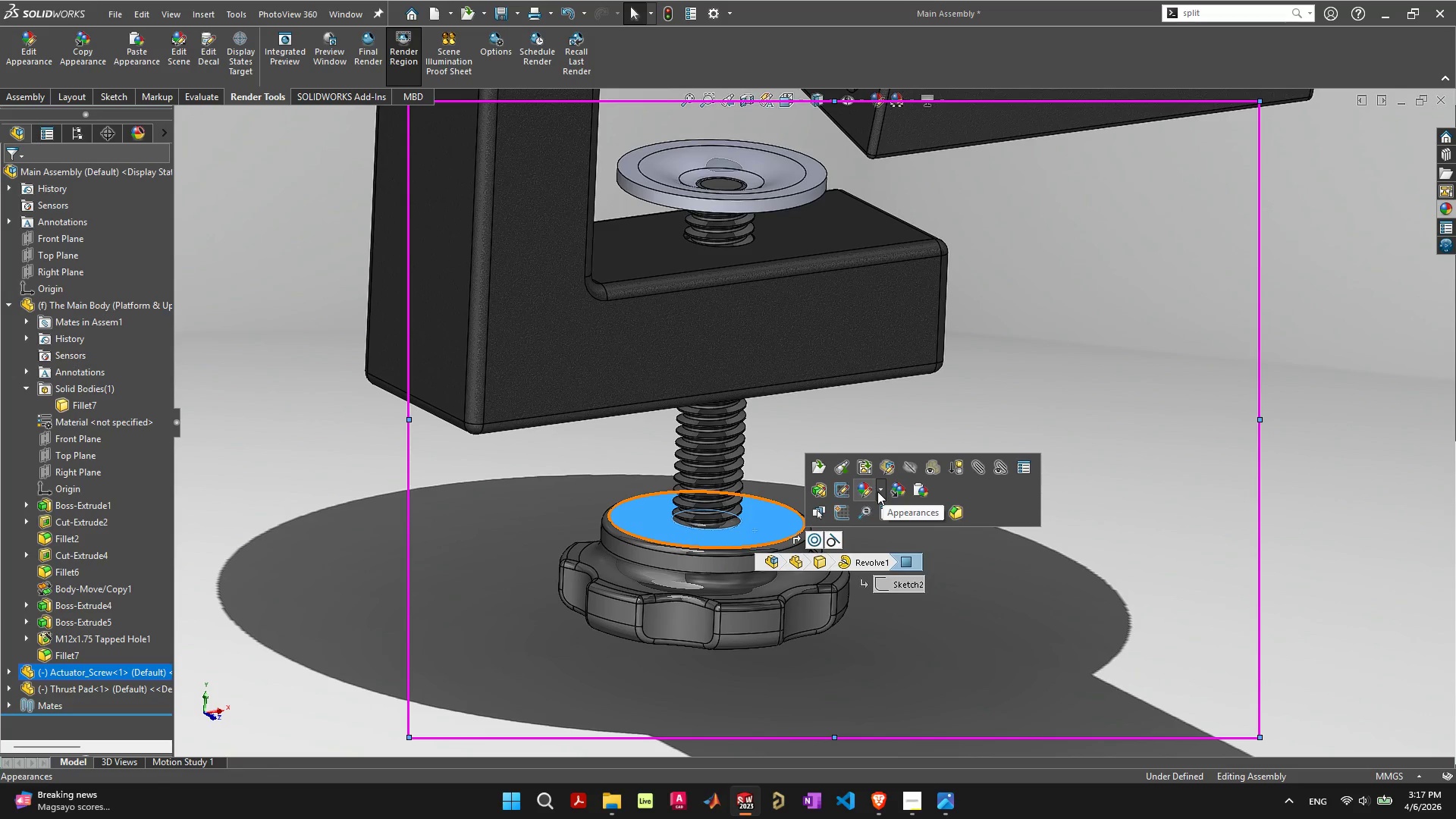 
left_click([871, 490])
 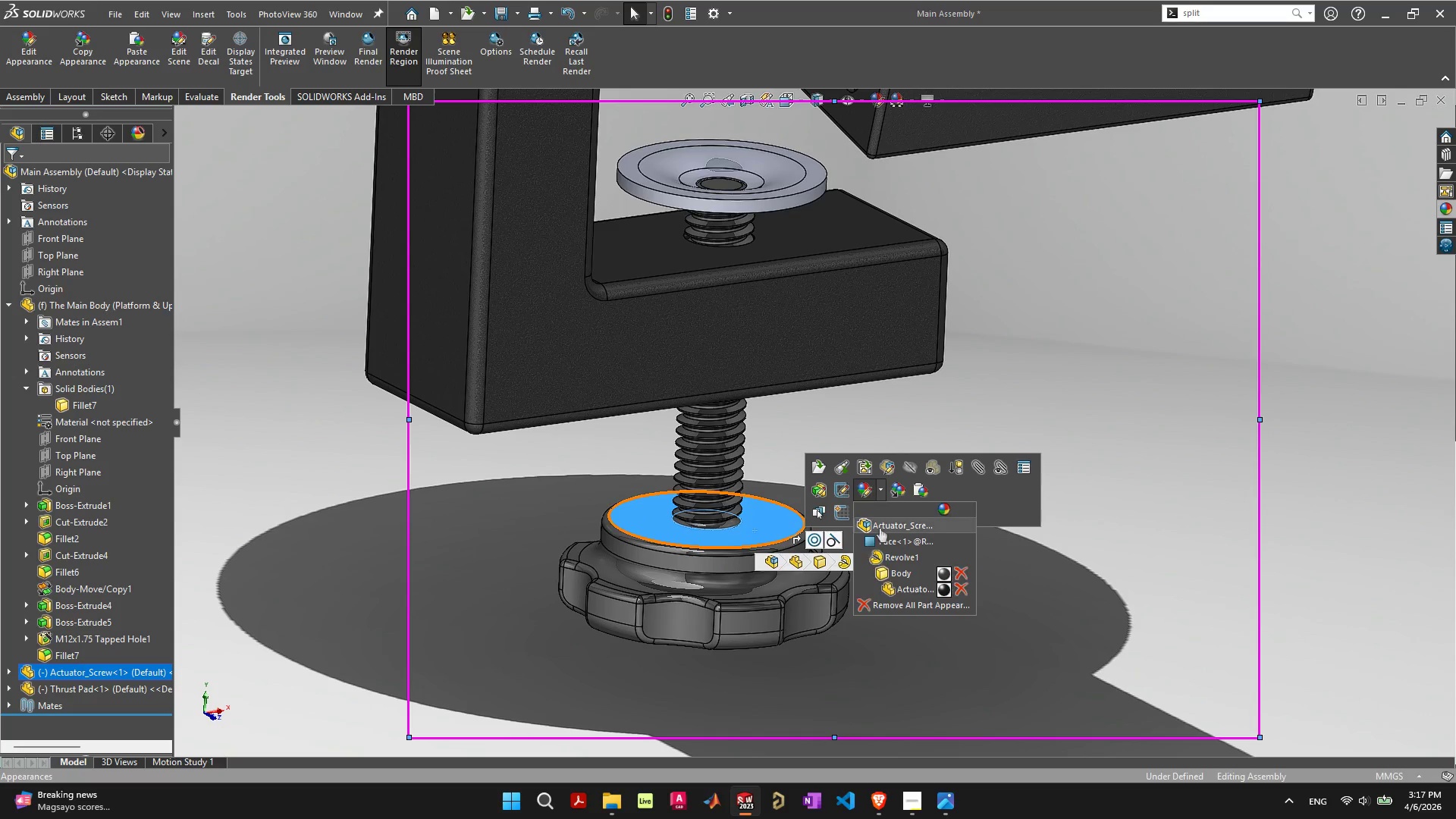 
left_click([880, 528])
 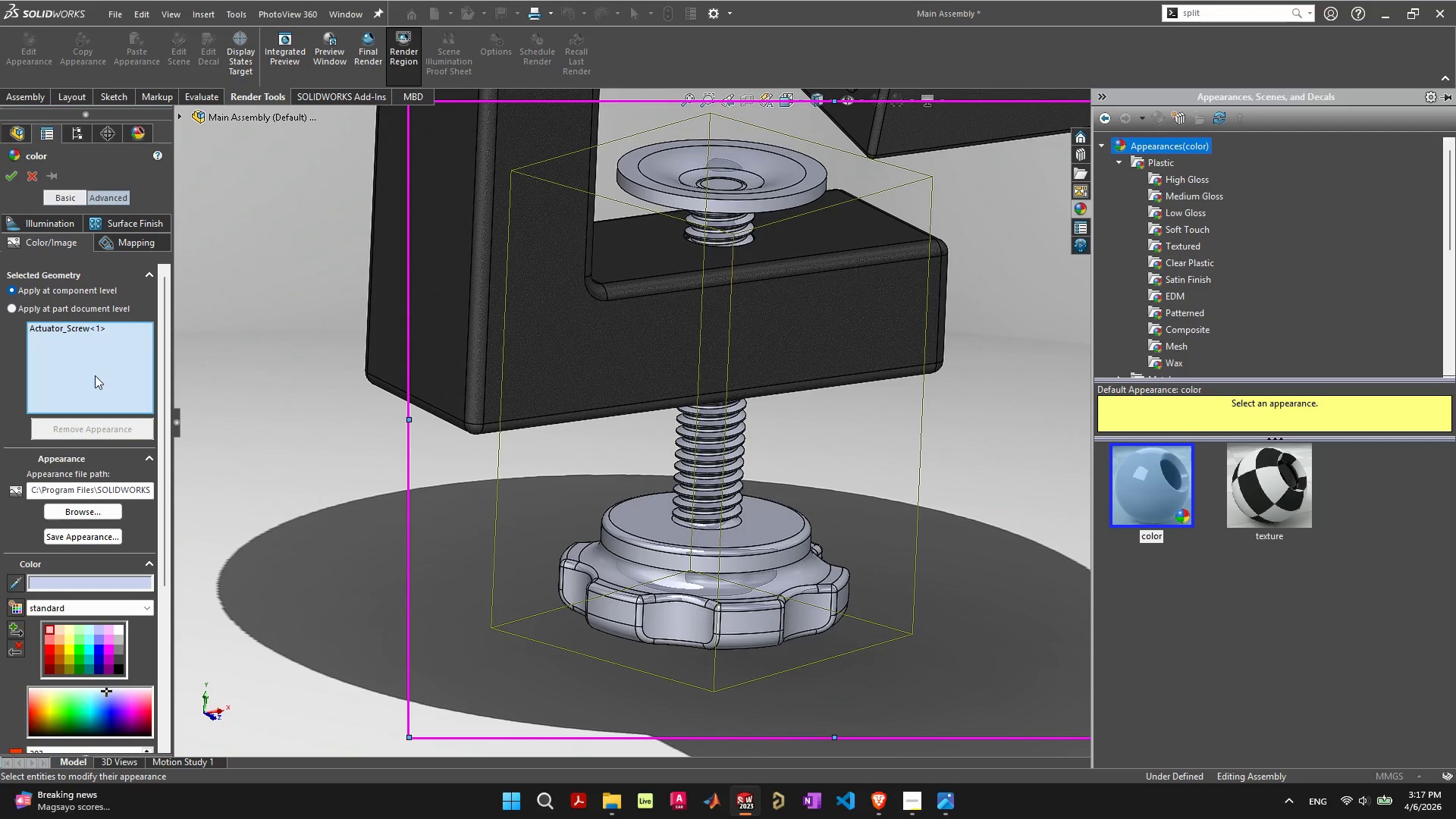 
double_click([39, 310])
 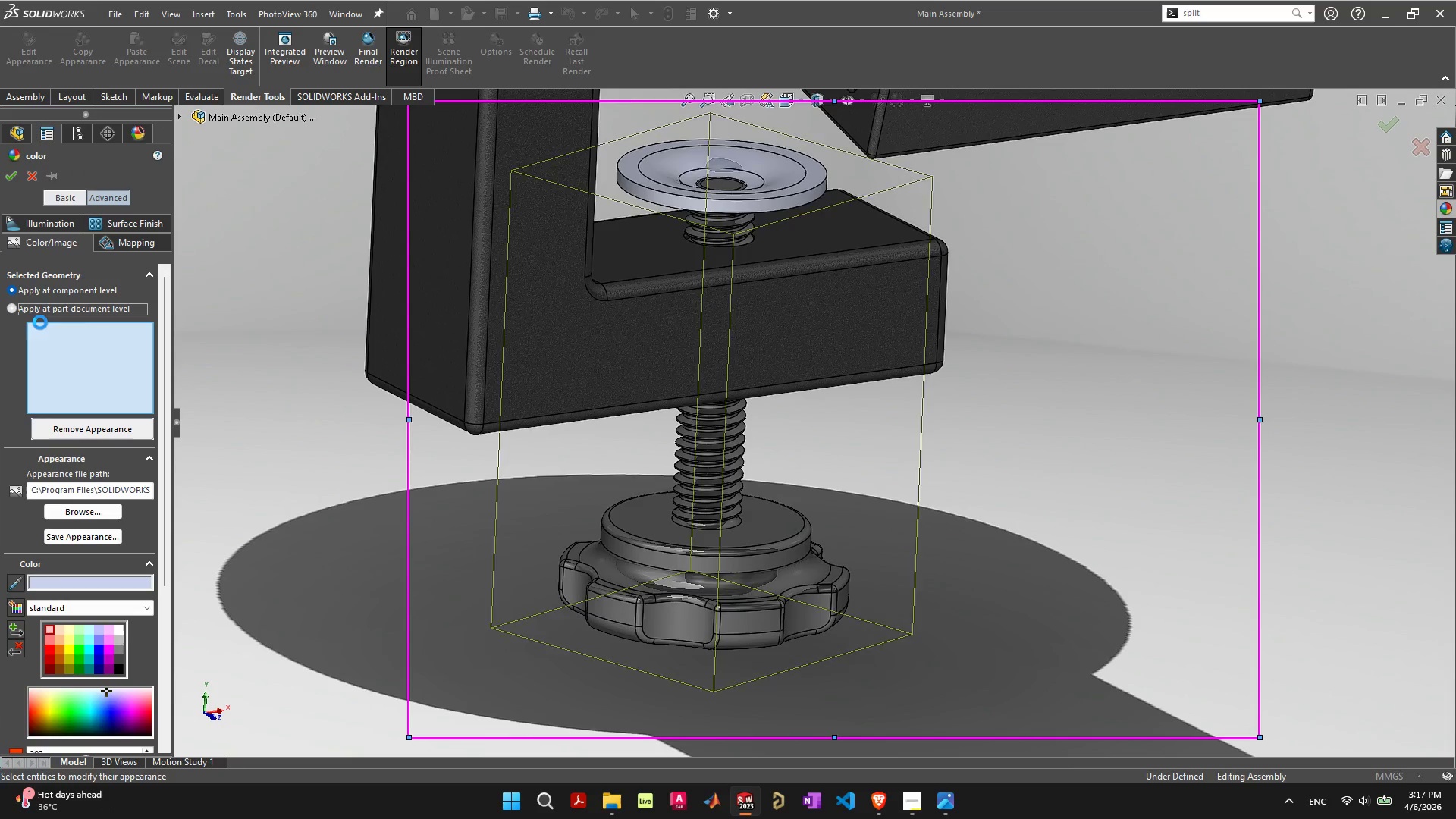 
mouse_move([58, 330])
 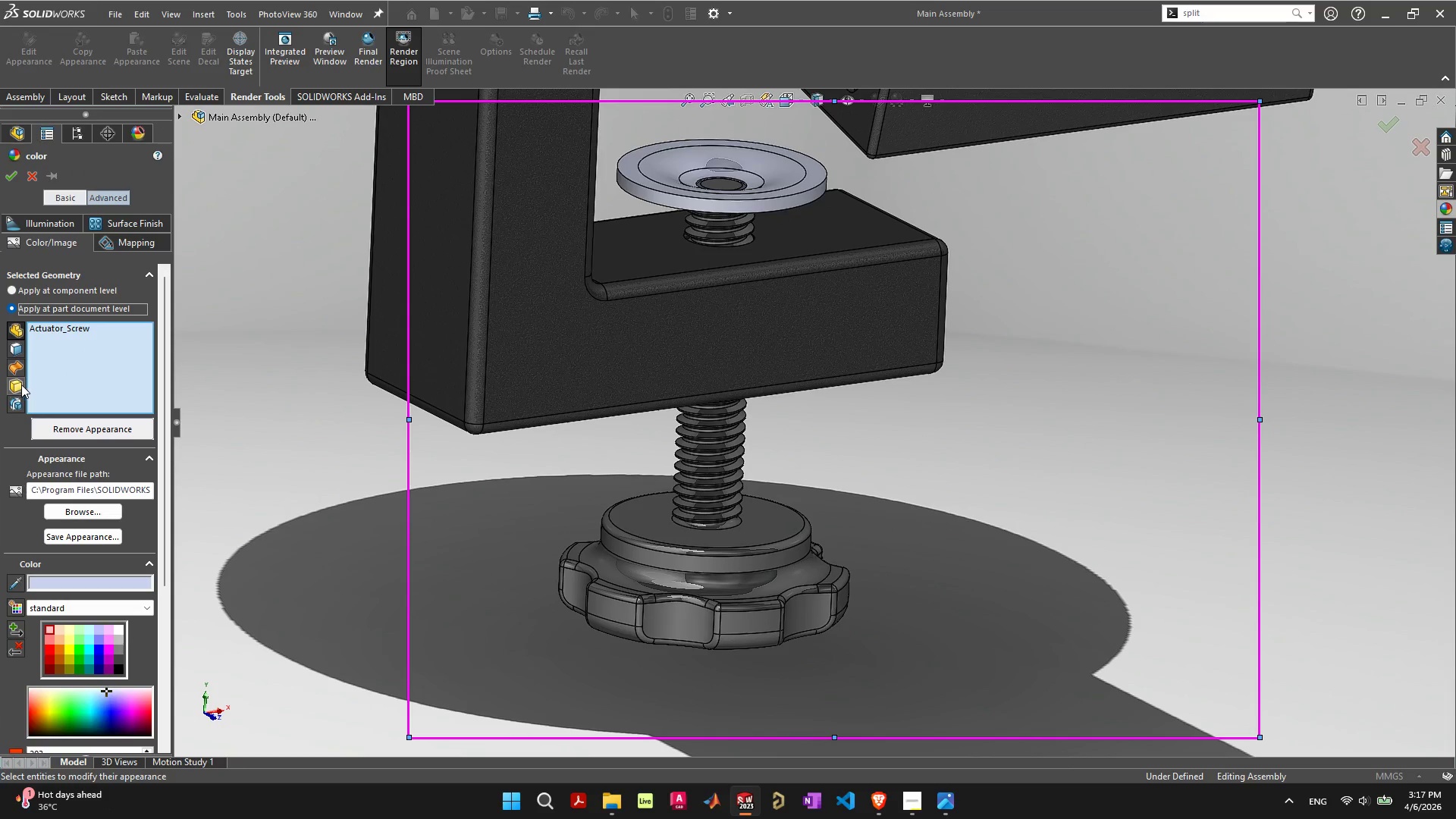 
left_click([17, 370])
 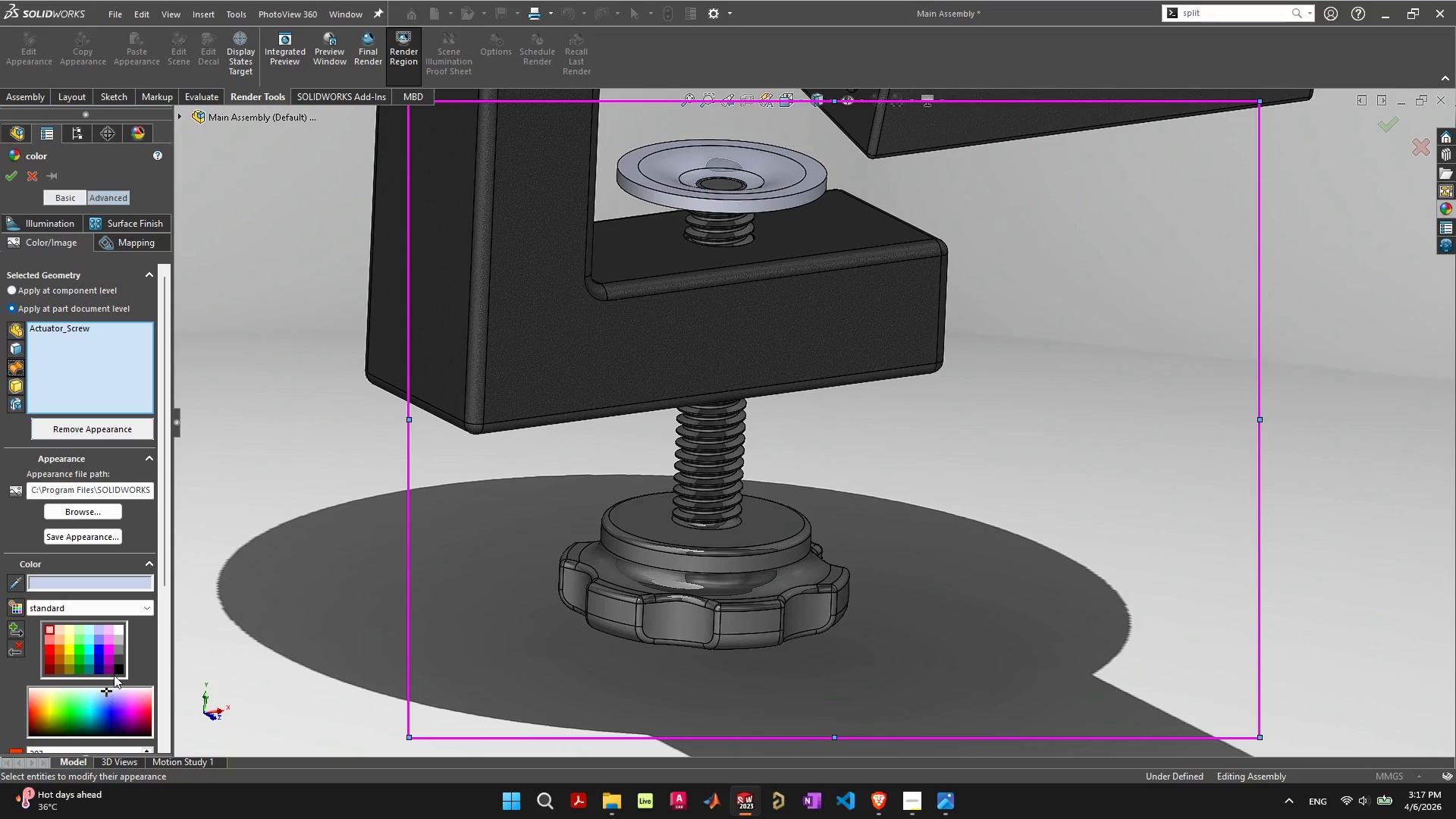 
double_click([118, 660])
 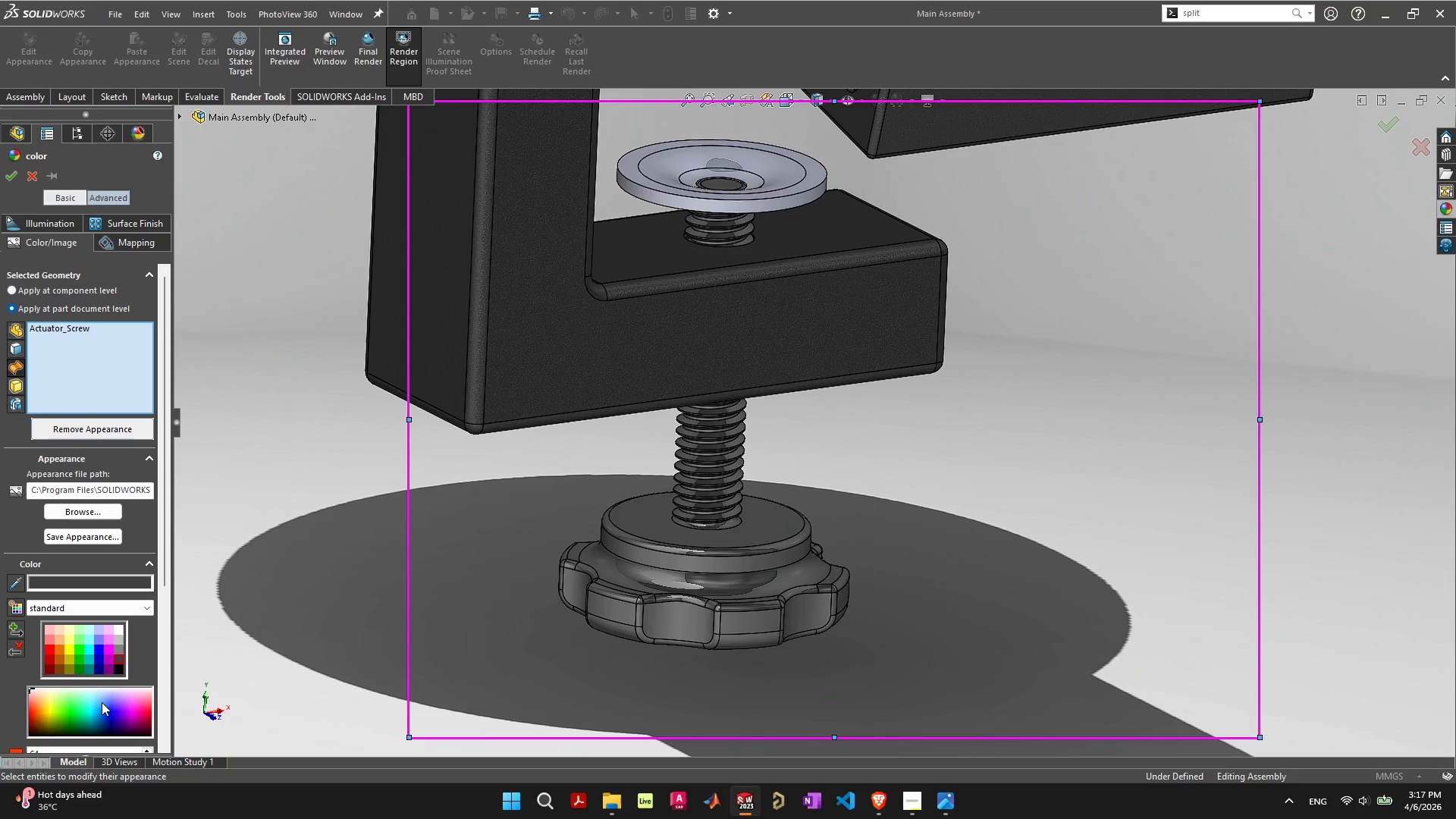 
left_click([102, 702])
 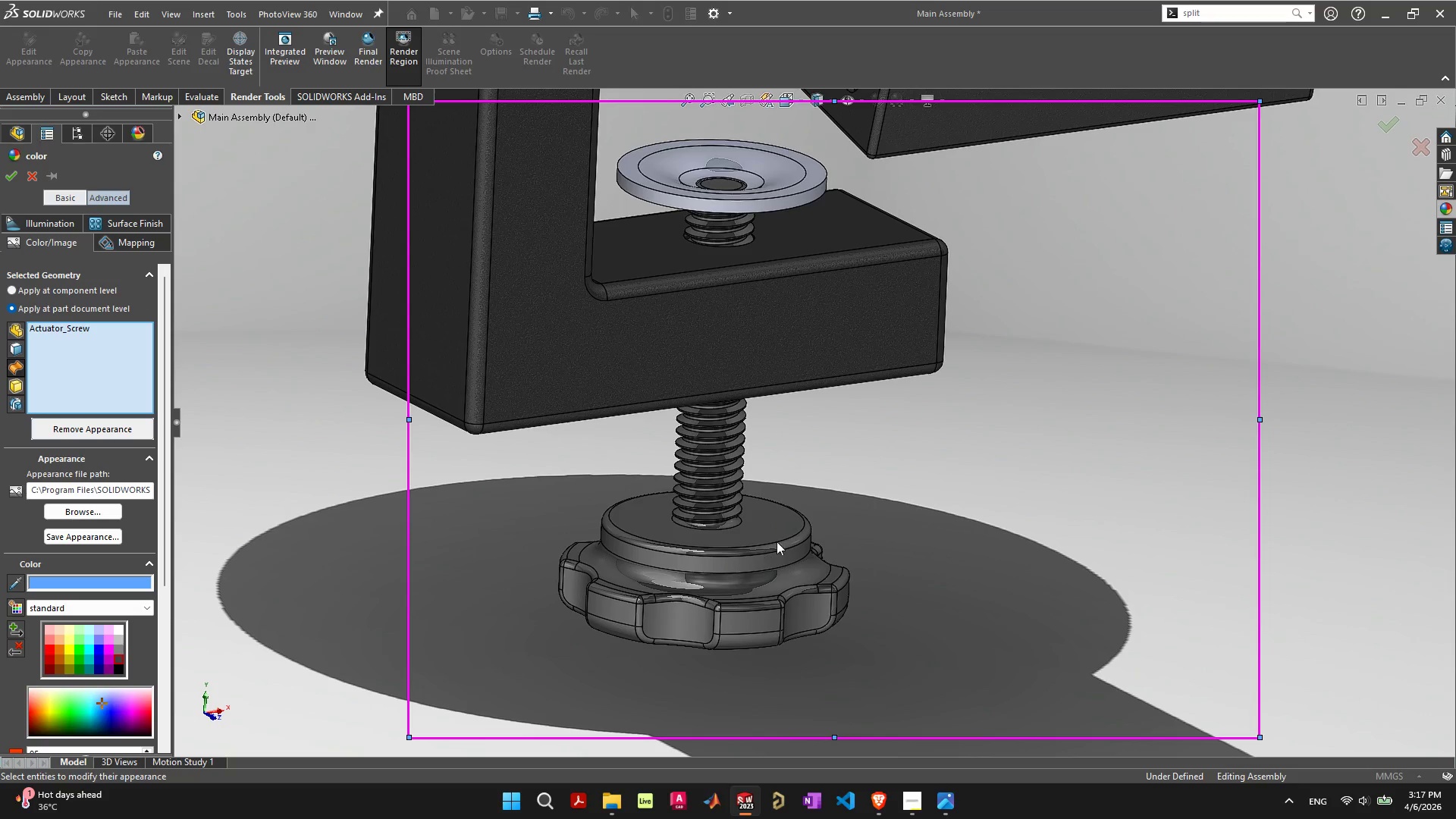 
double_click([776, 532])
 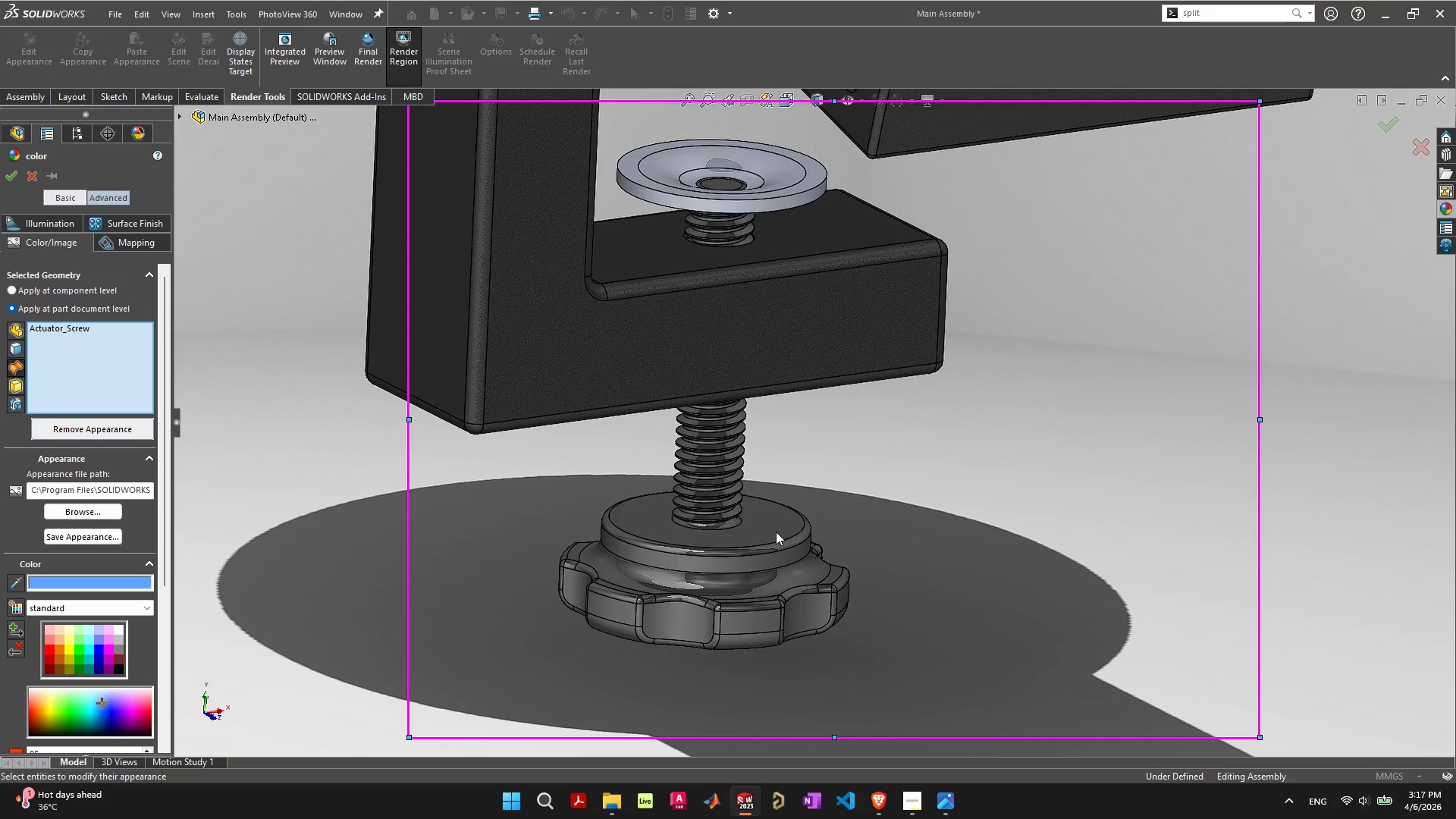 
triple_click([776, 532])
 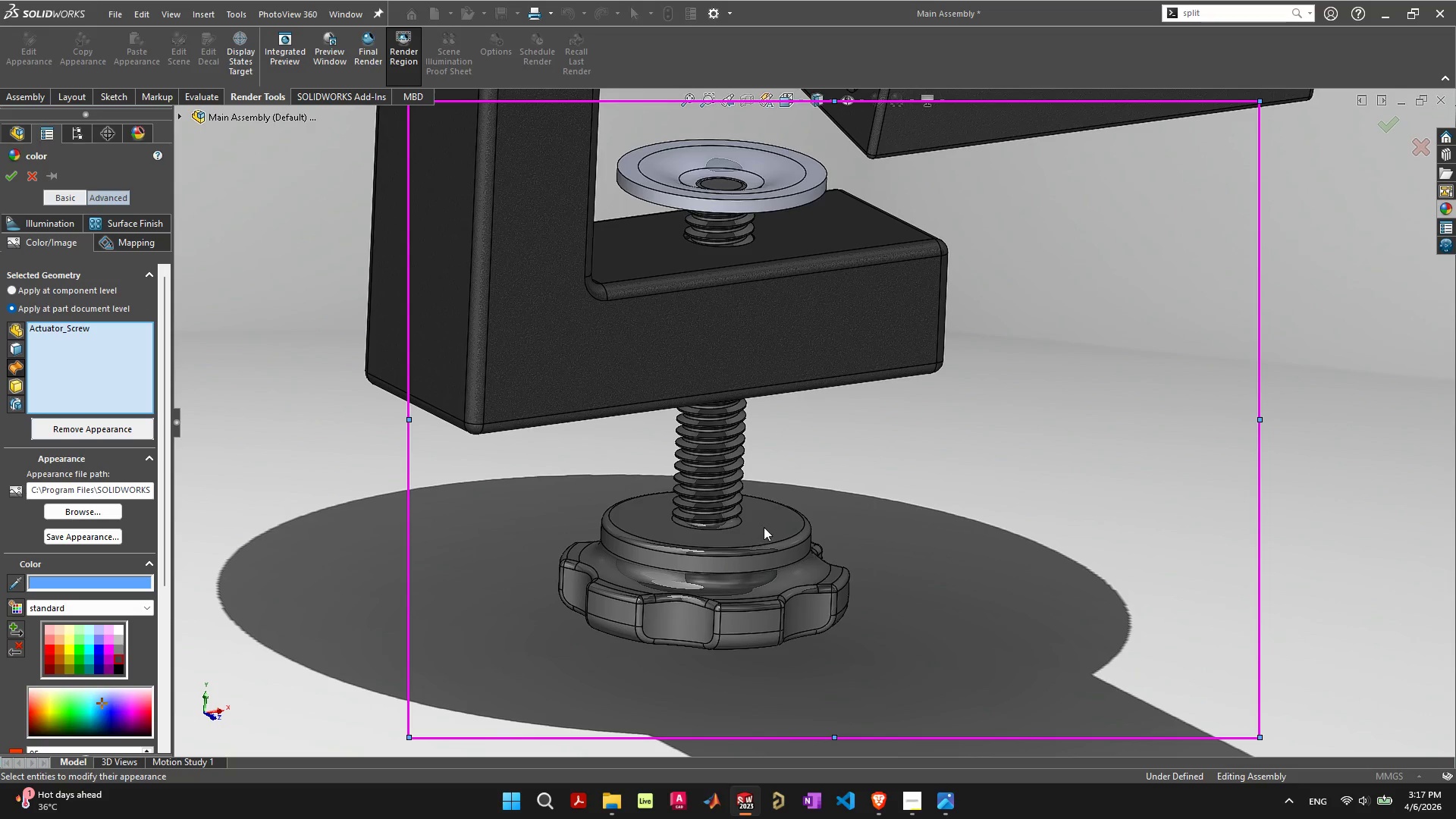 
scroll: coordinate [774, 523], scroll_direction: down, amount: 4.0
 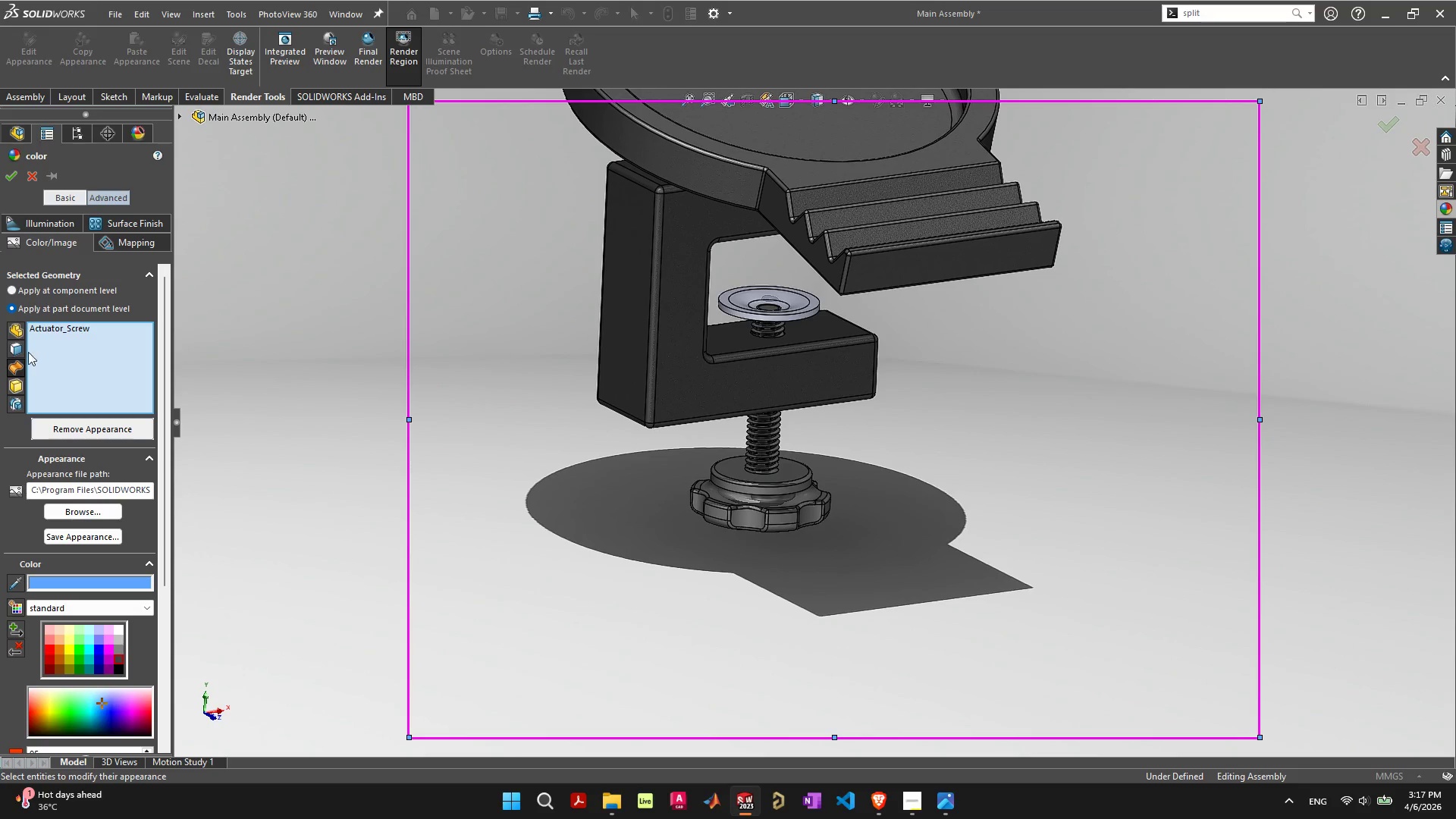 
left_click([17, 353])
 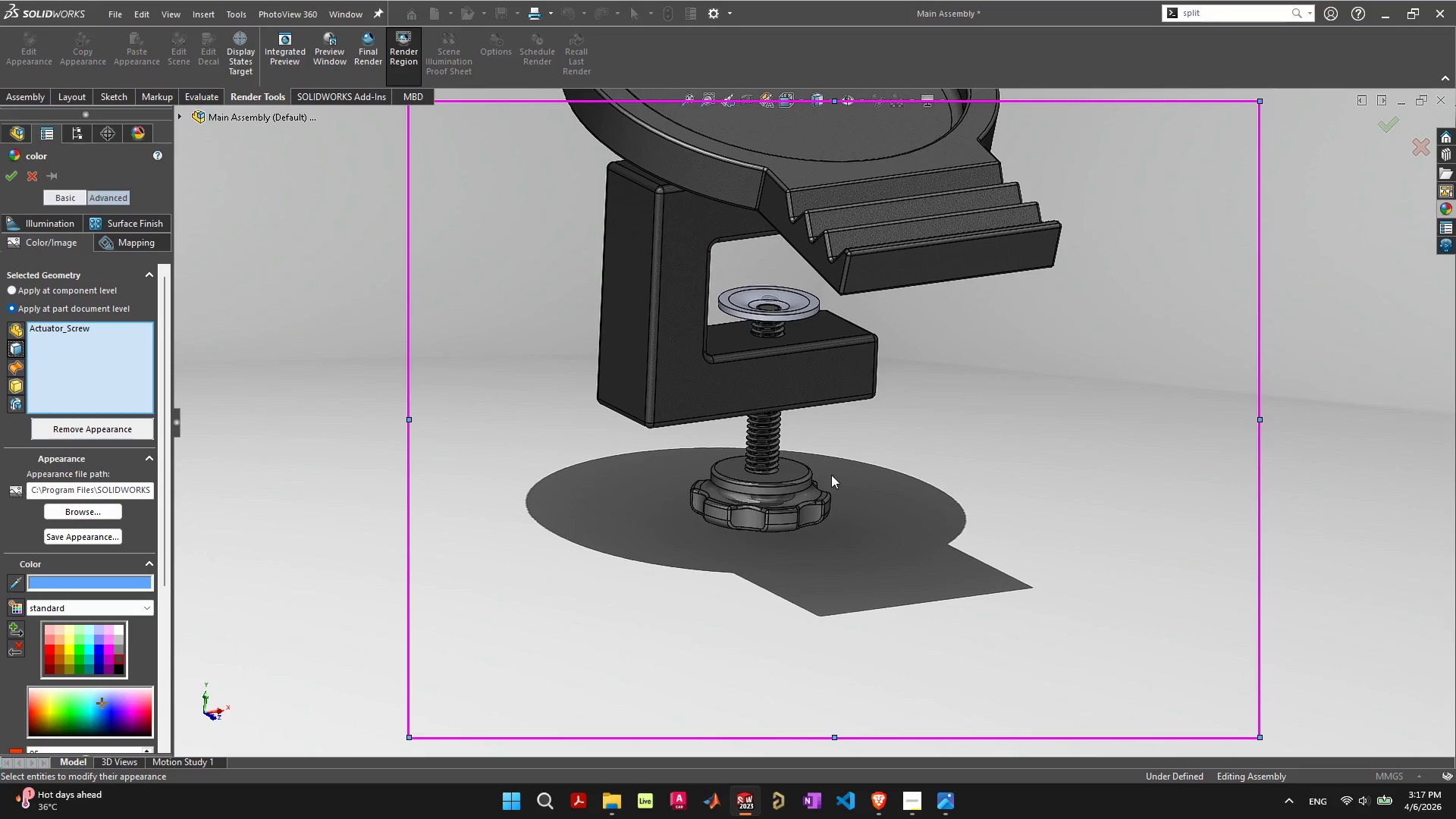 
left_click([795, 471])
 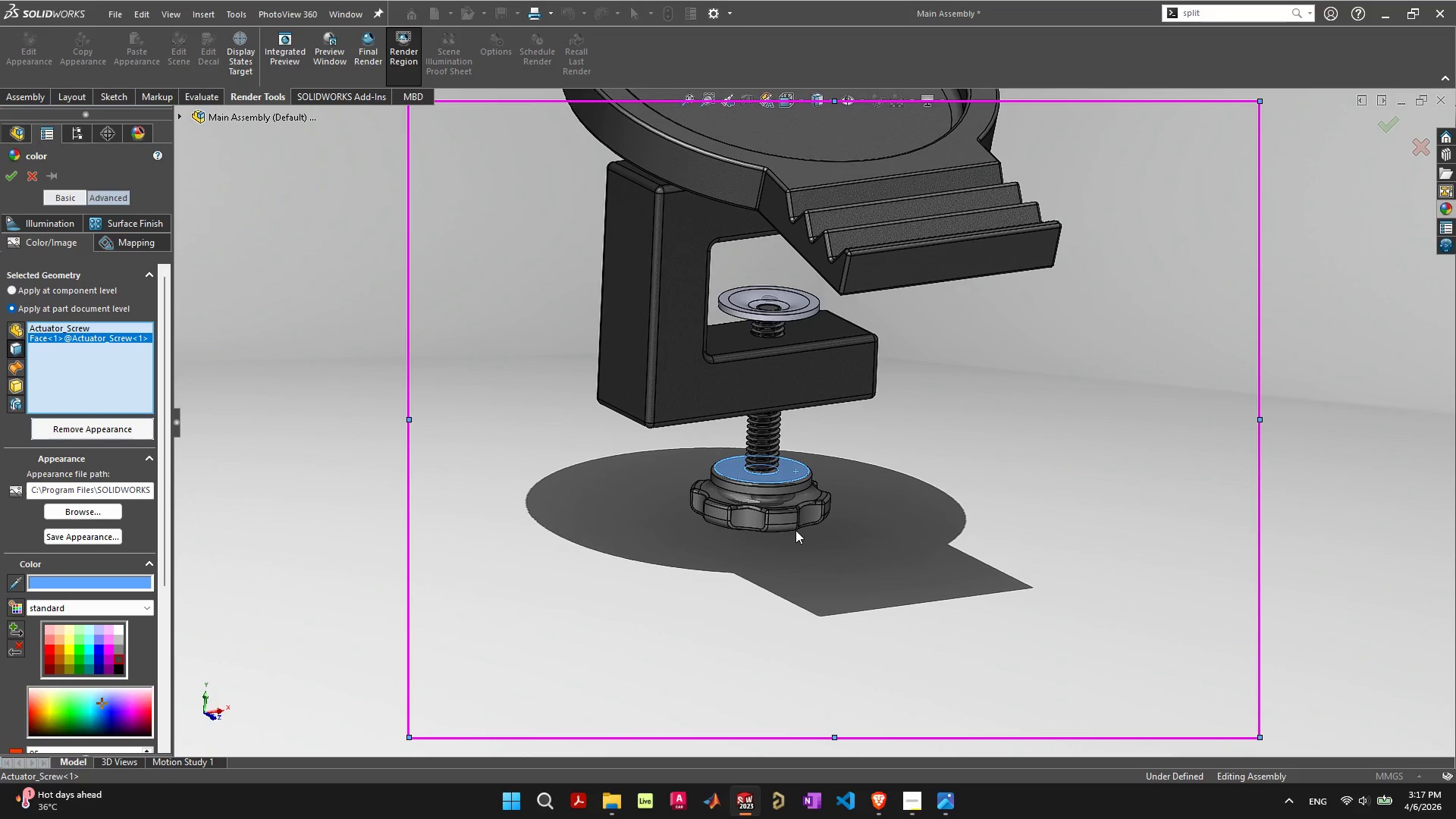 
scroll: coordinate [789, 519], scroll_direction: up, amount: 7.0
 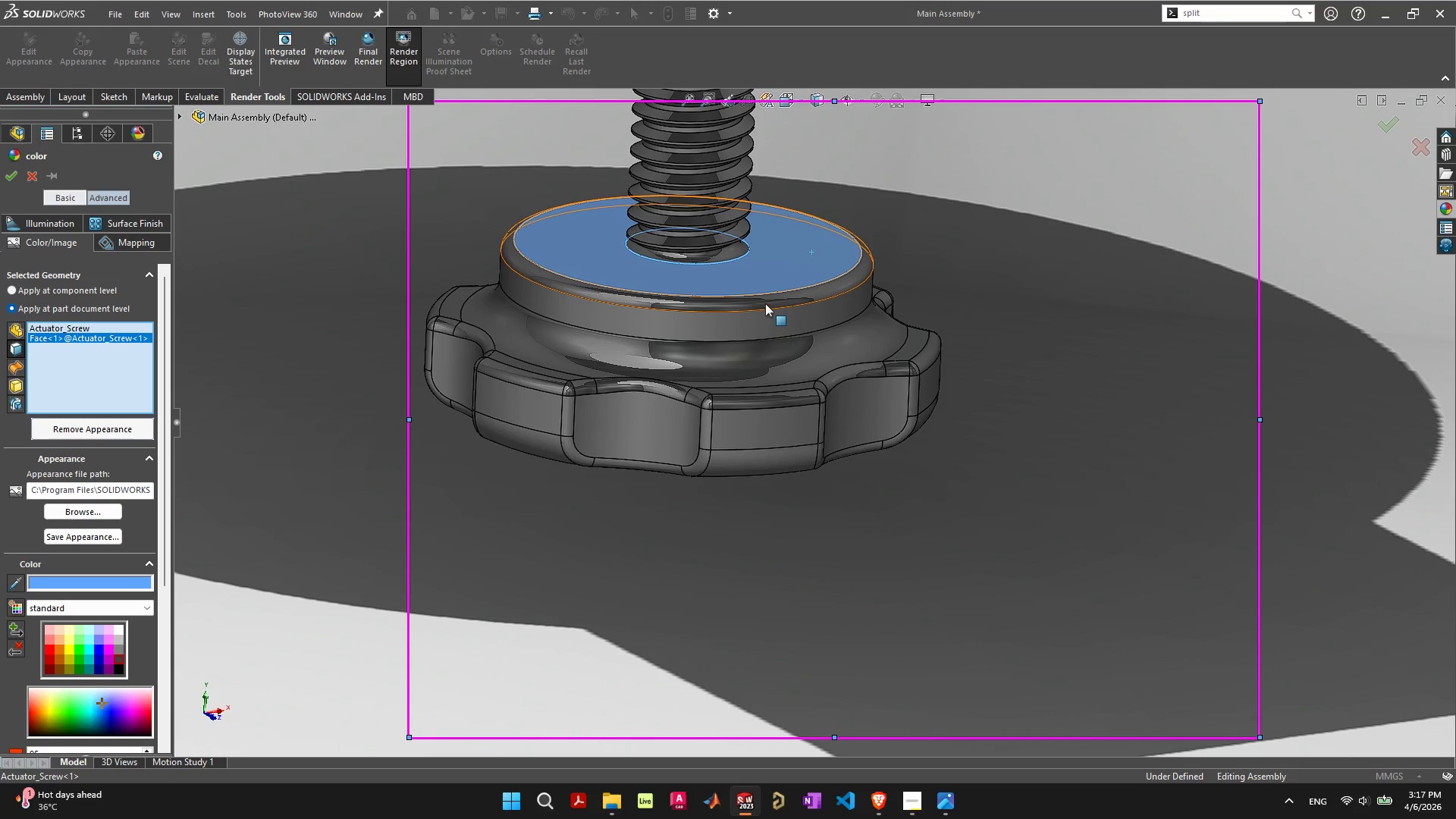 
left_click([765, 303])
 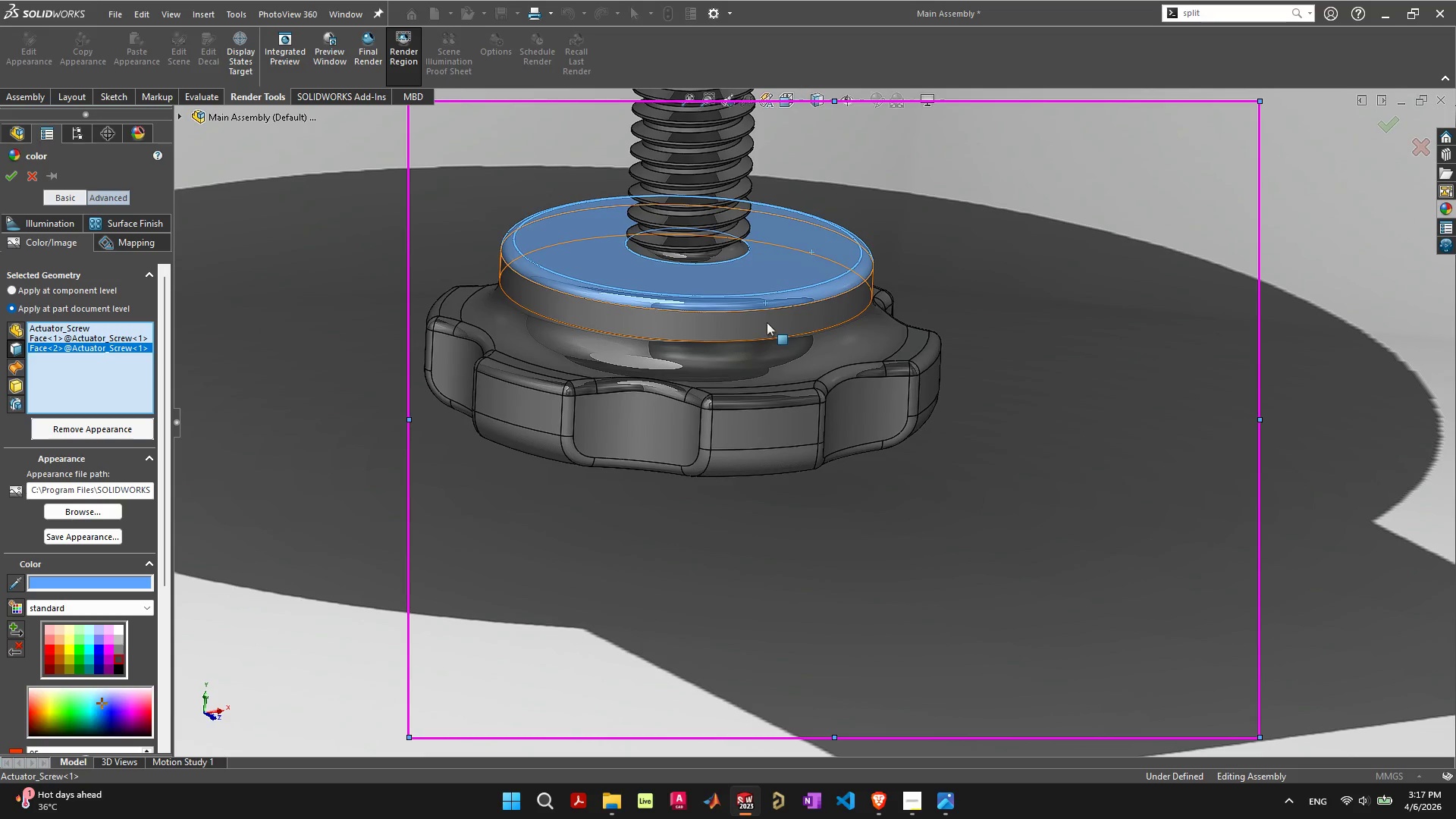 
left_click([767, 323])
 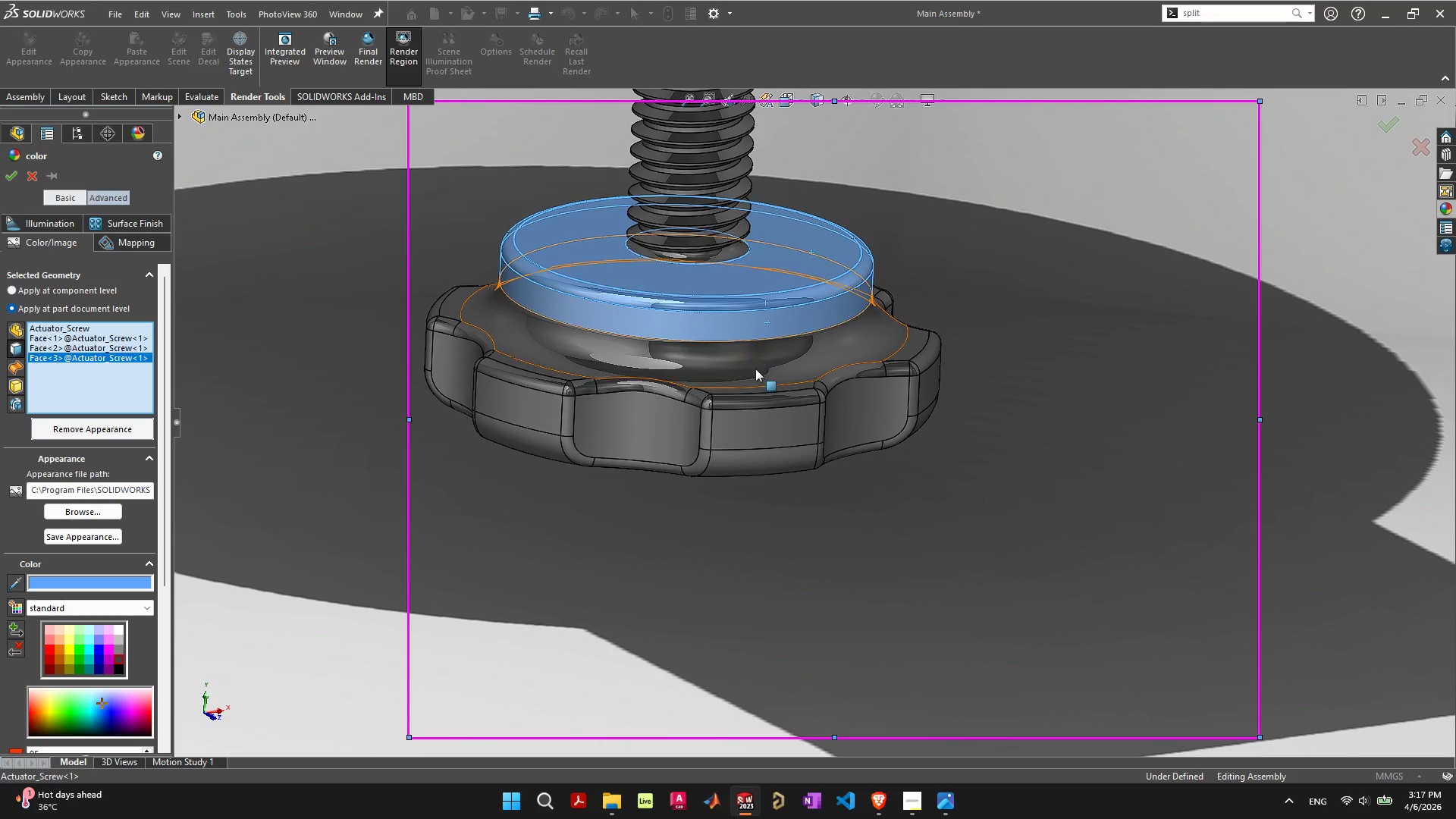 
double_click([755, 369])
 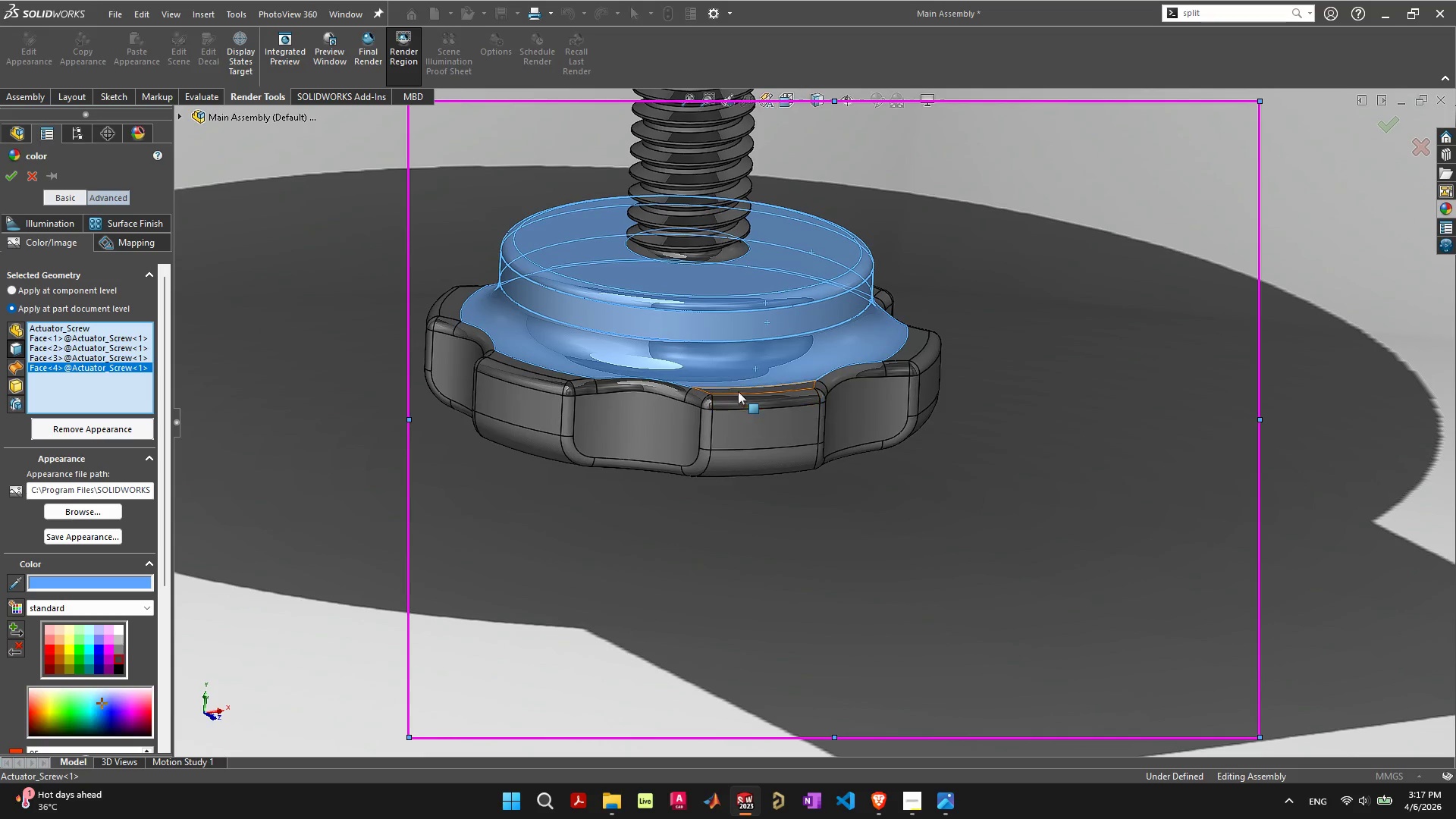 
left_click([738, 391])
 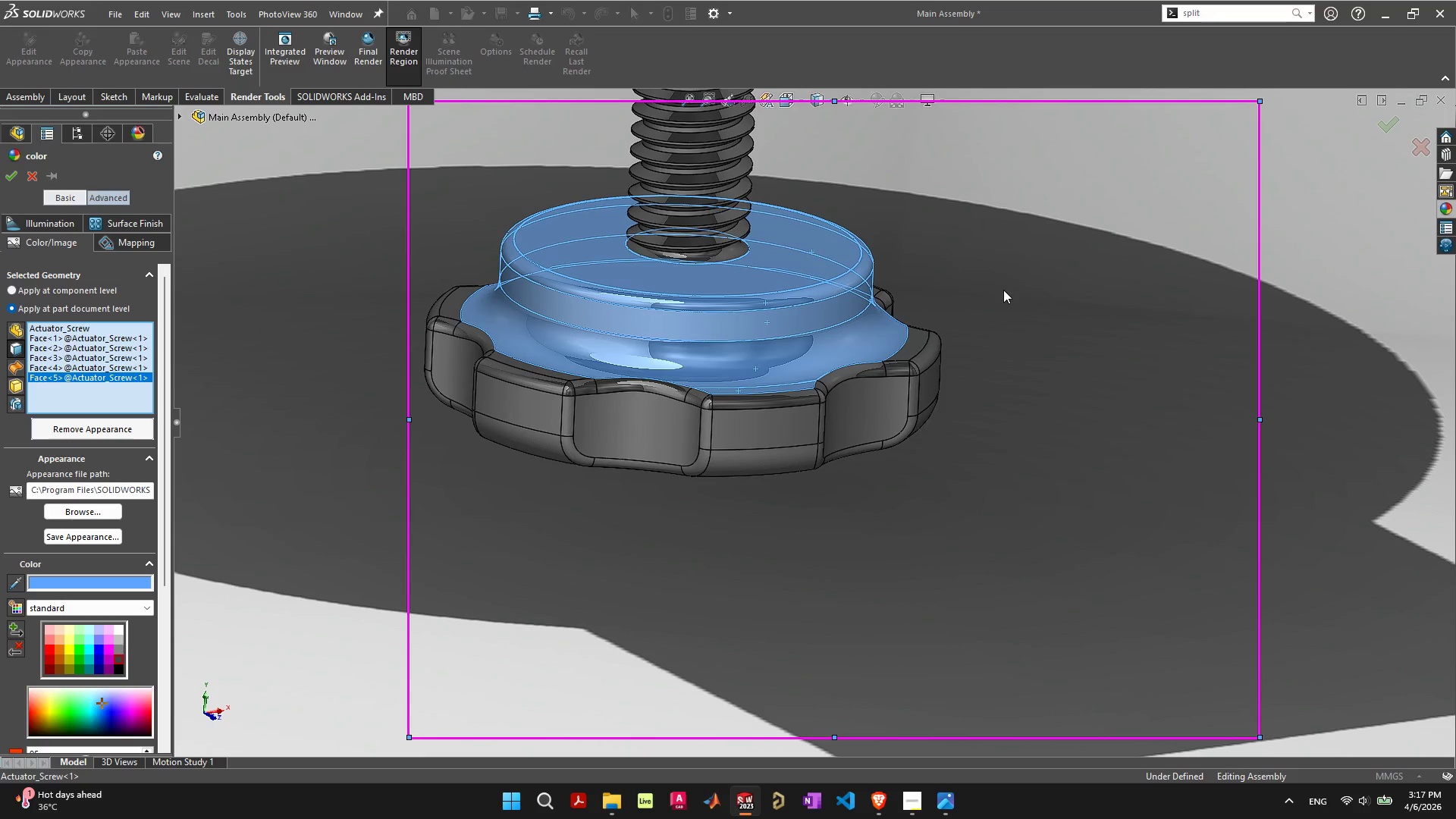 
left_click_drag(start_coordinate=[1016, 243], to_coordinate=[823, 504])
 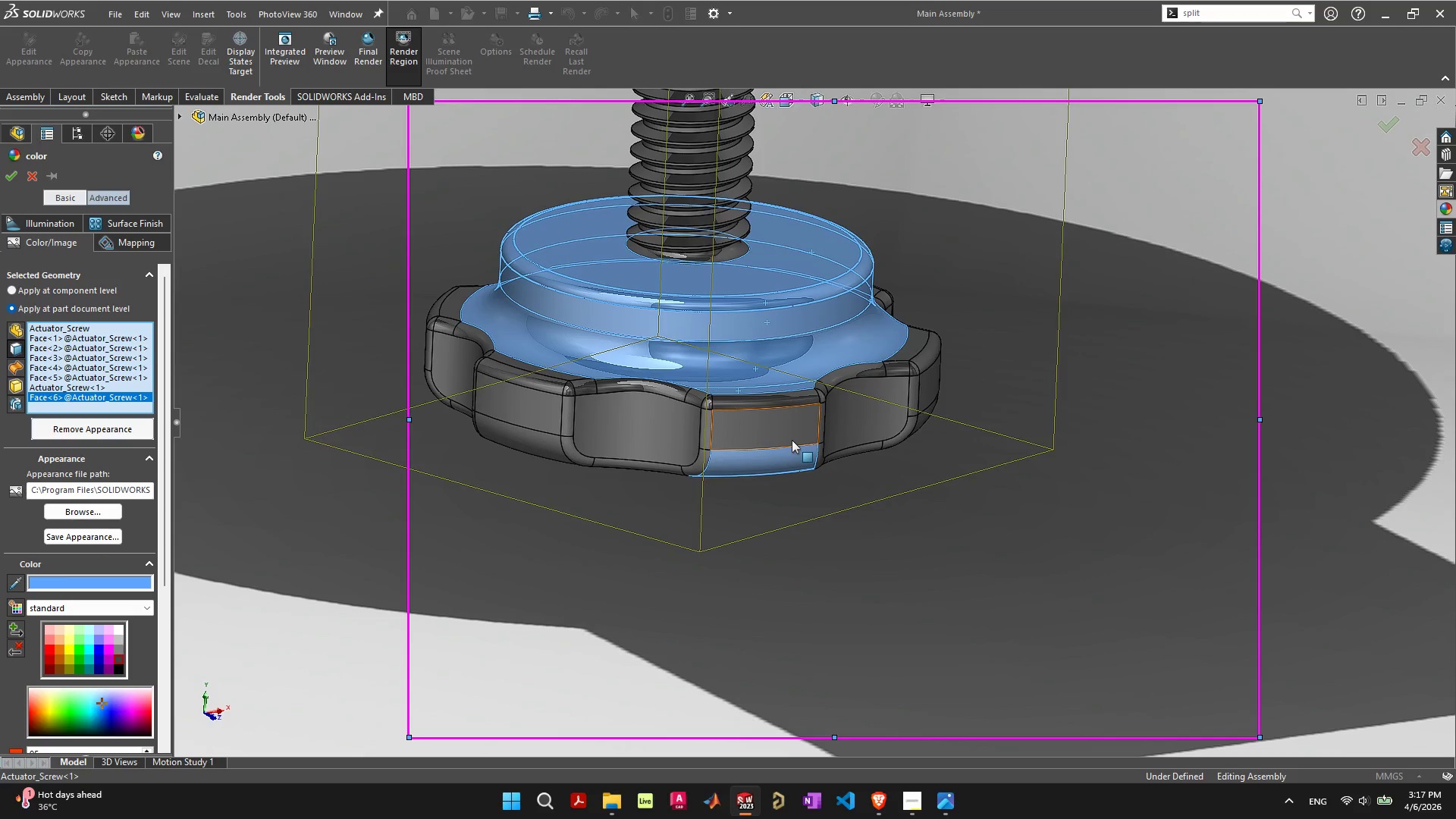 
double_click([849, 429])
 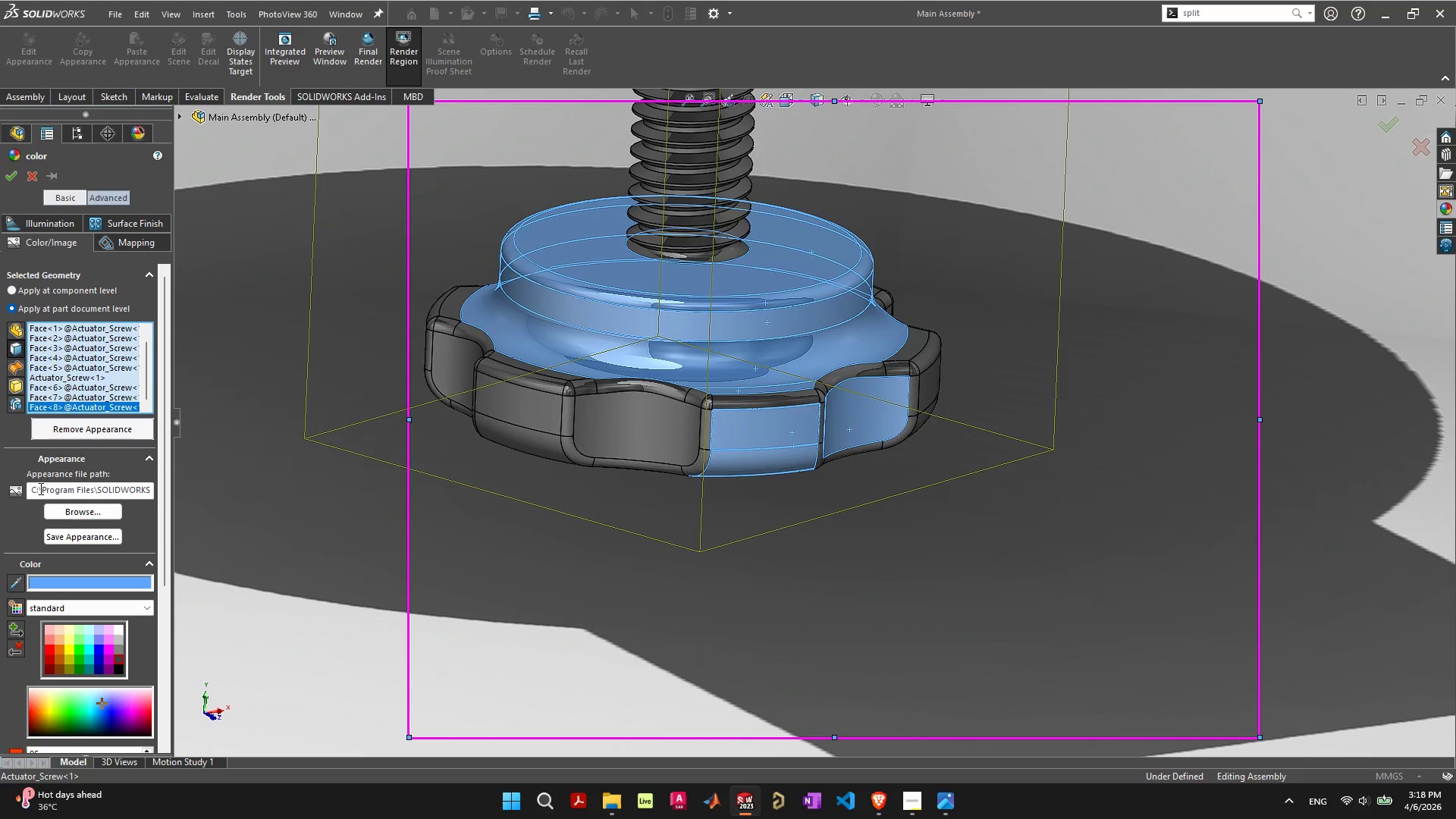 
left_click([2, 438])
 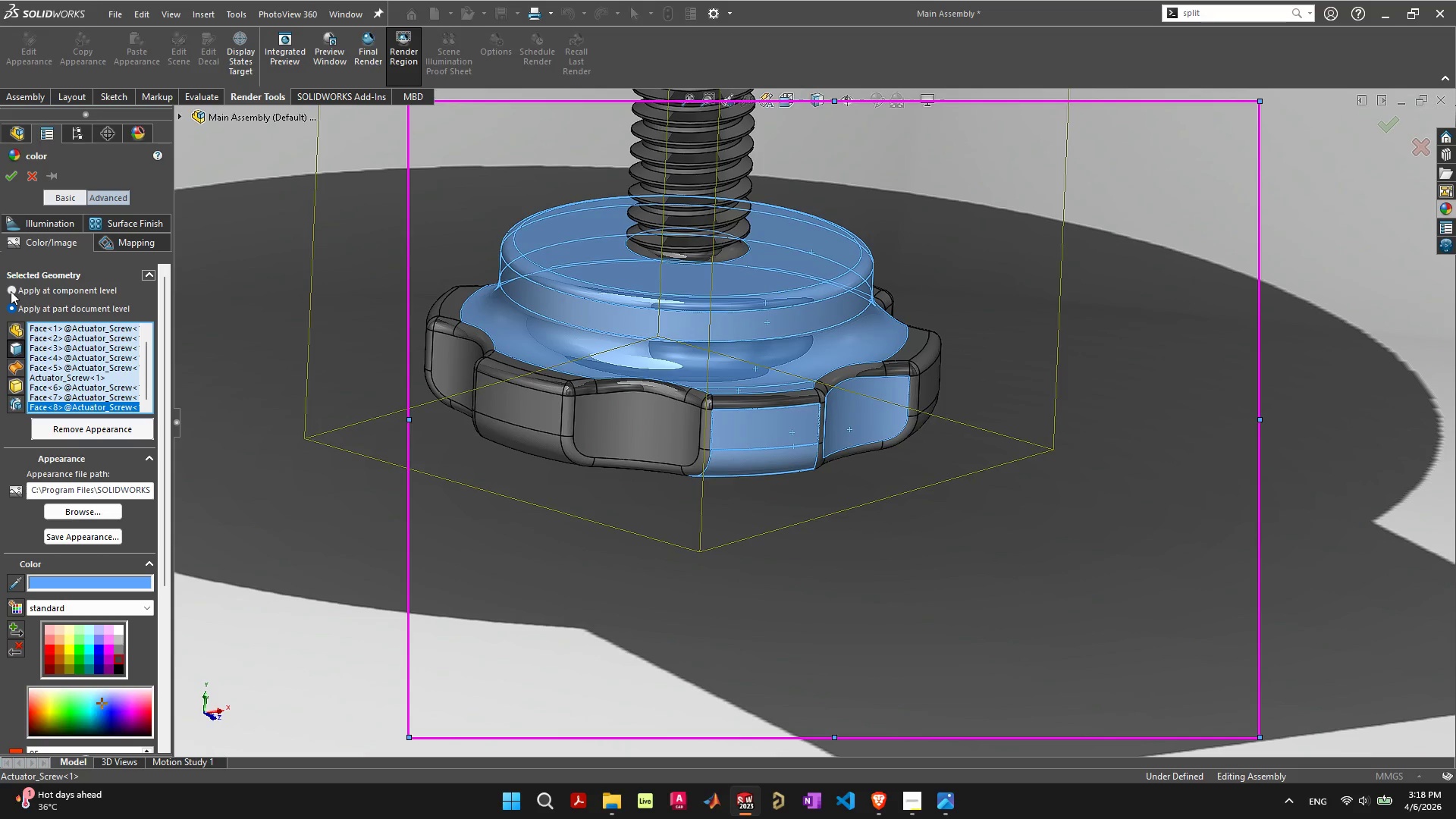 
left_click([11, 291])
 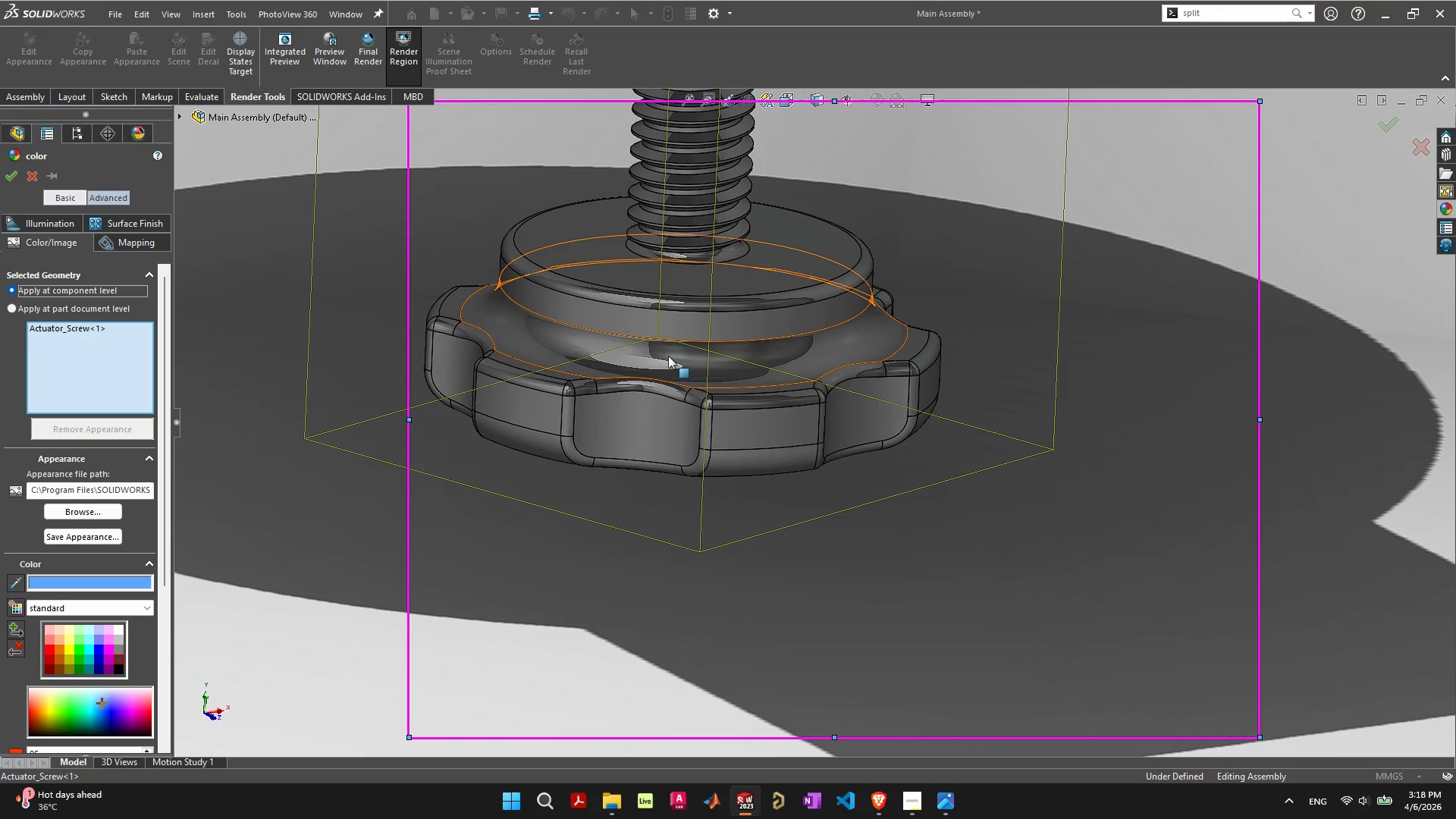 
left_click([652, 431])
 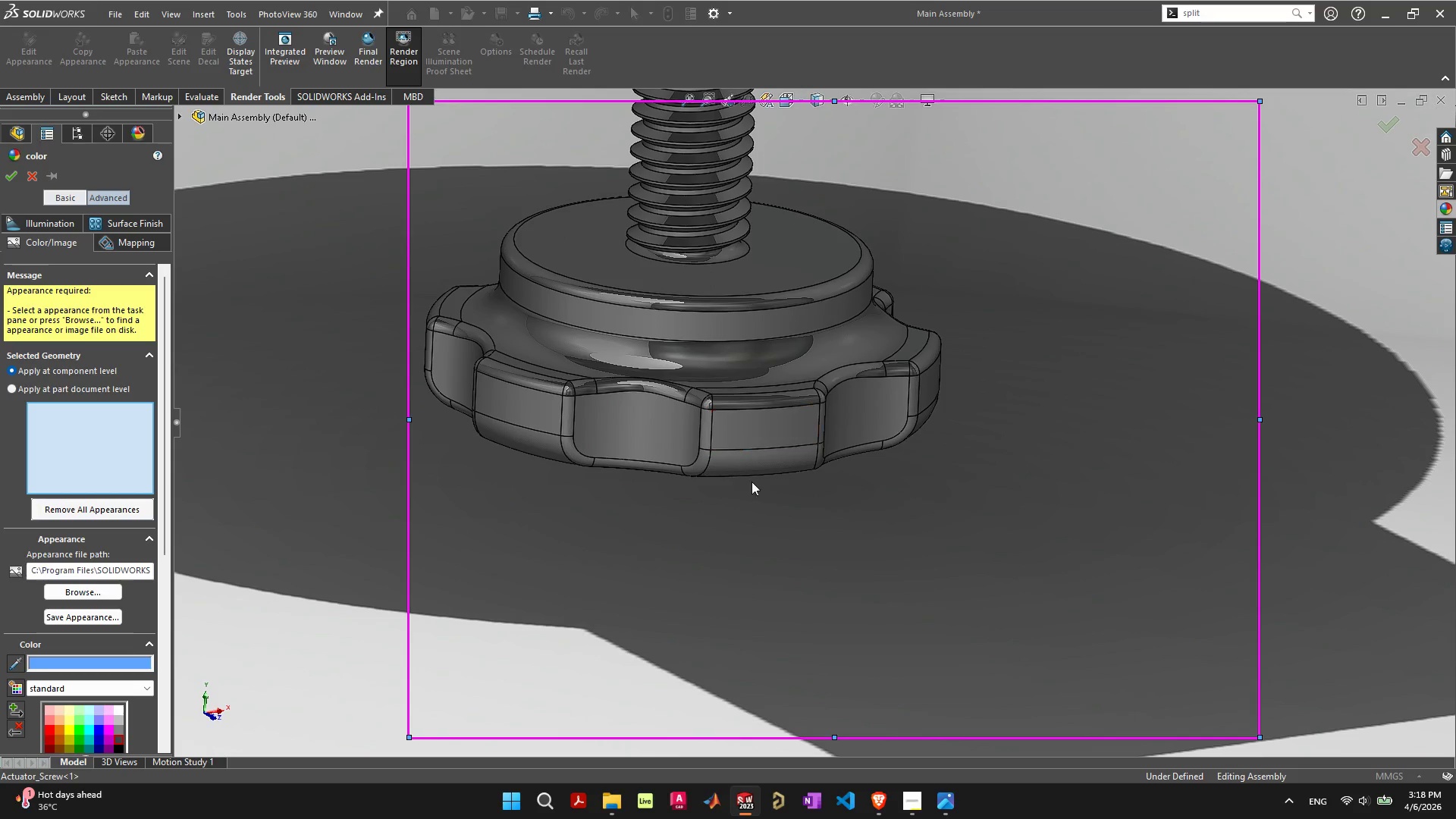 
scroll: coordinate [943, 469], scroll_direction: down, amount: 4.0
 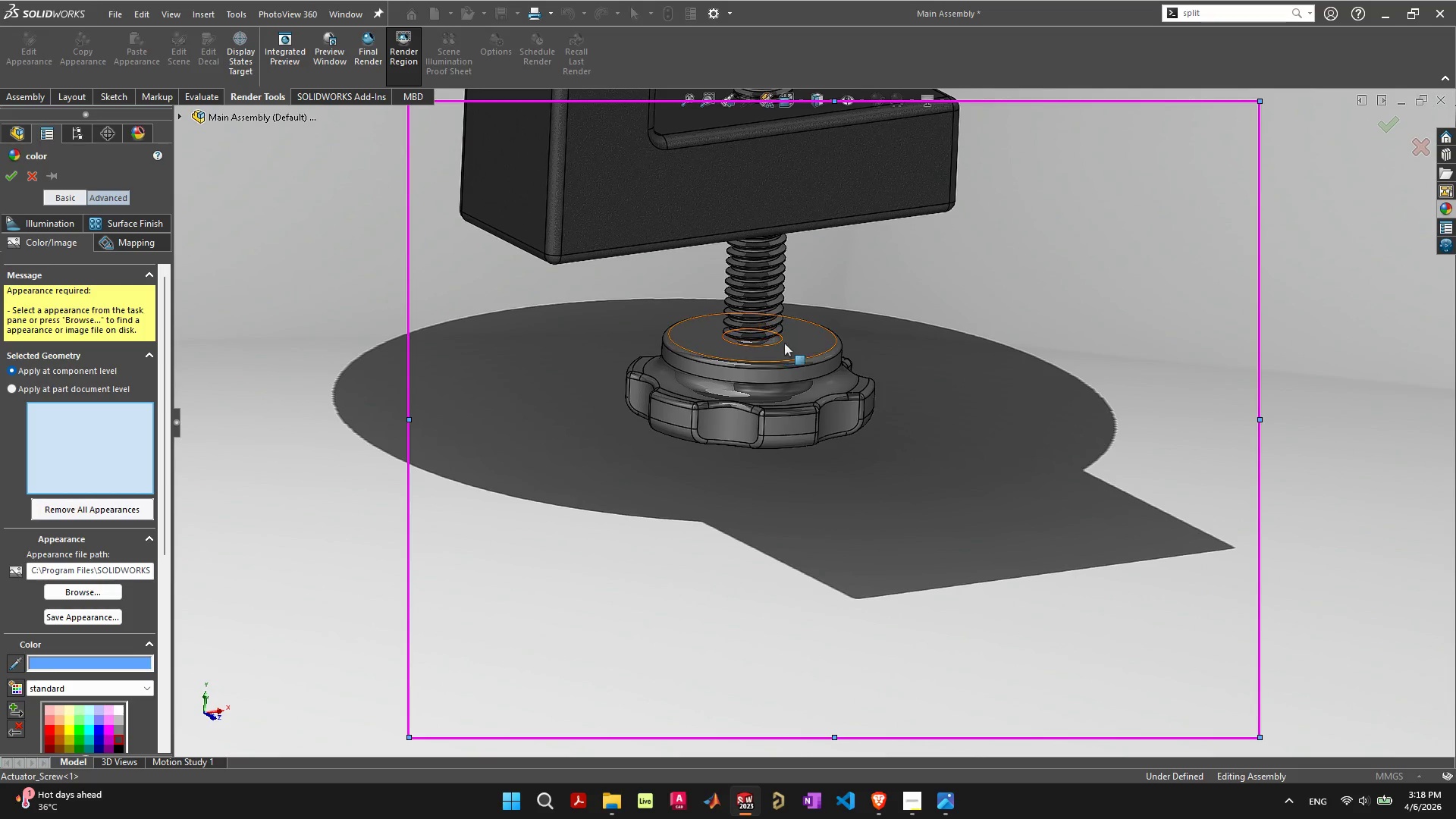 
left_click([795, 344])
 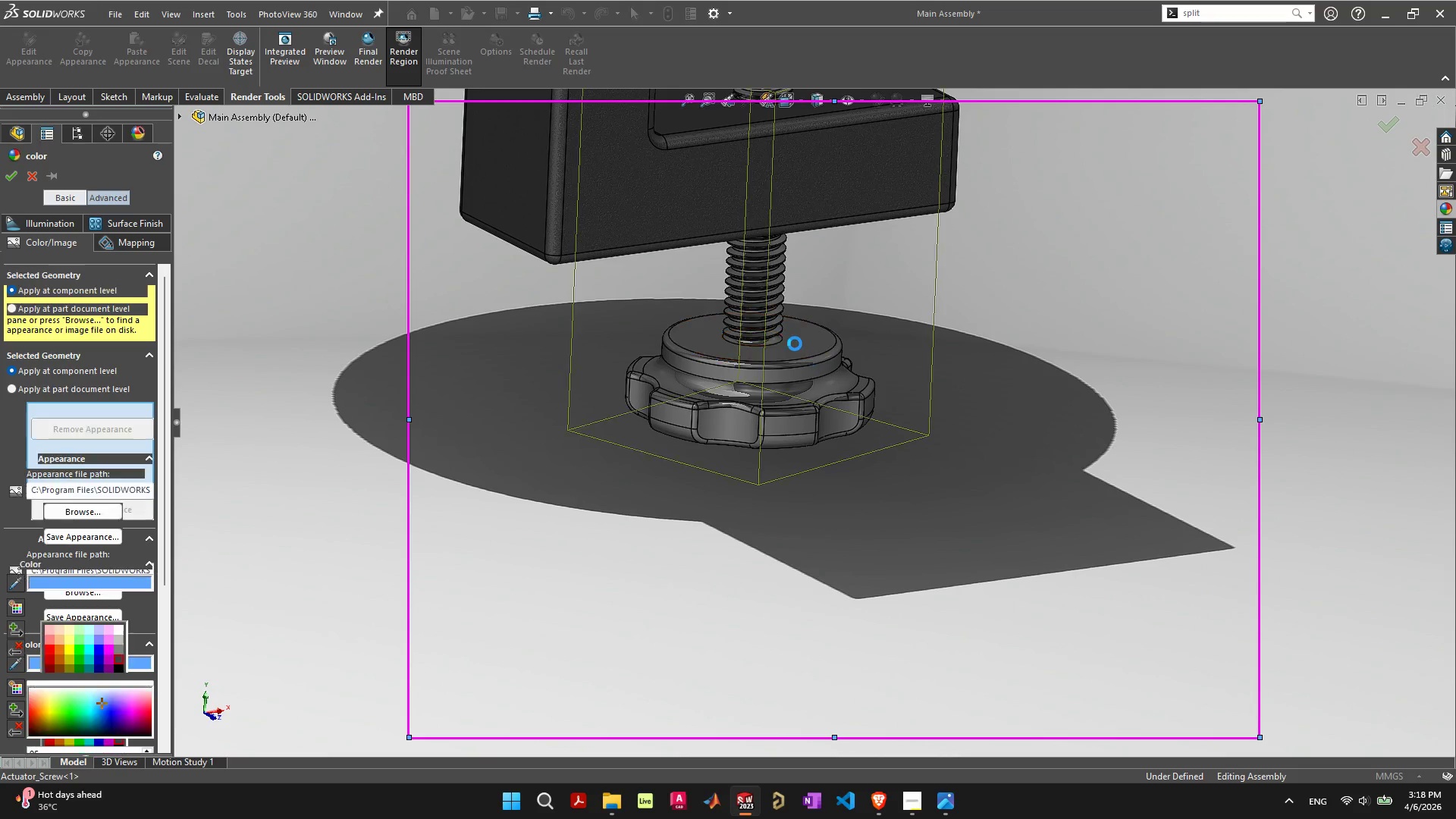 
right_click([795, 344])
 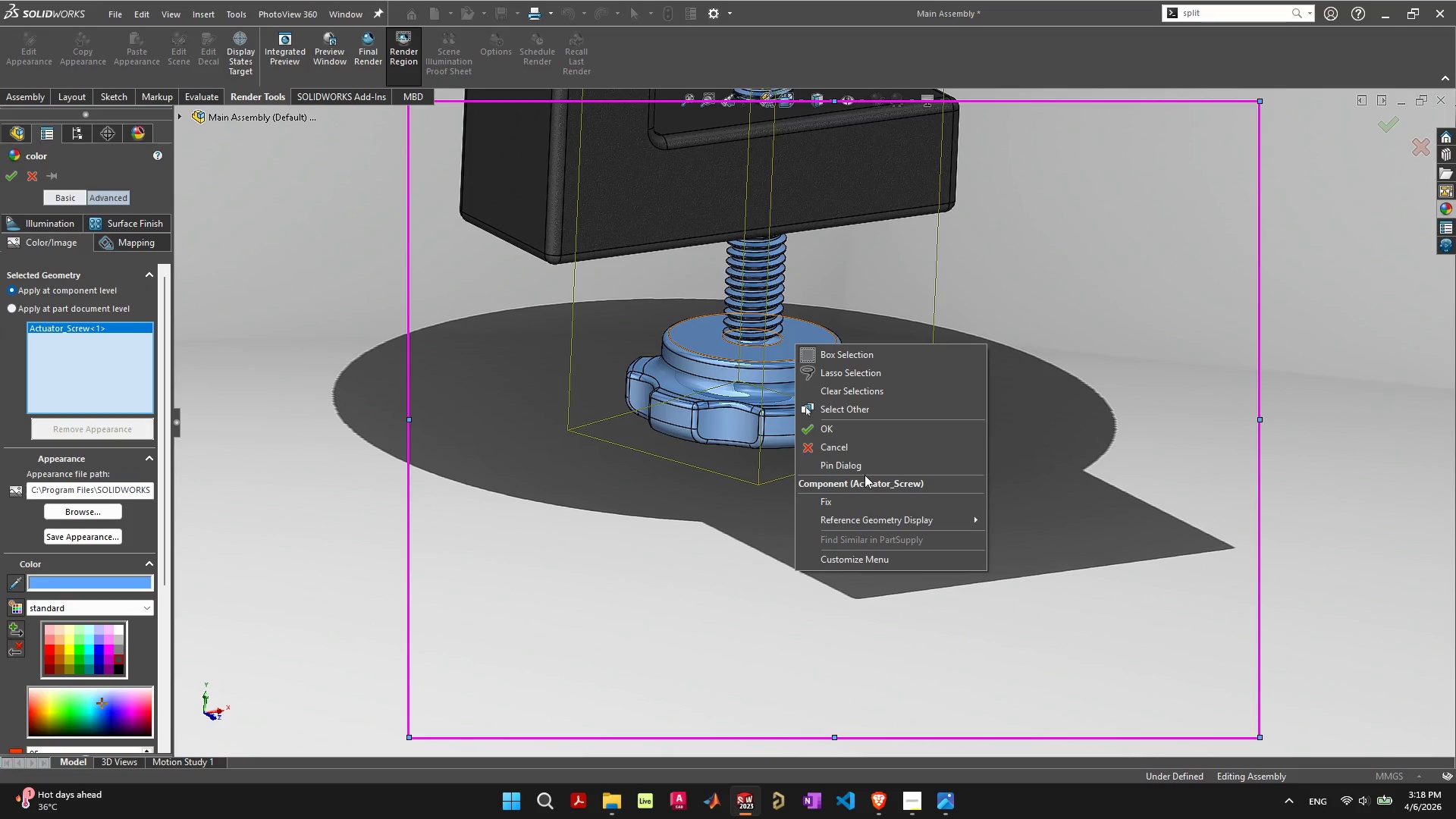 
left_click([860, 434])
 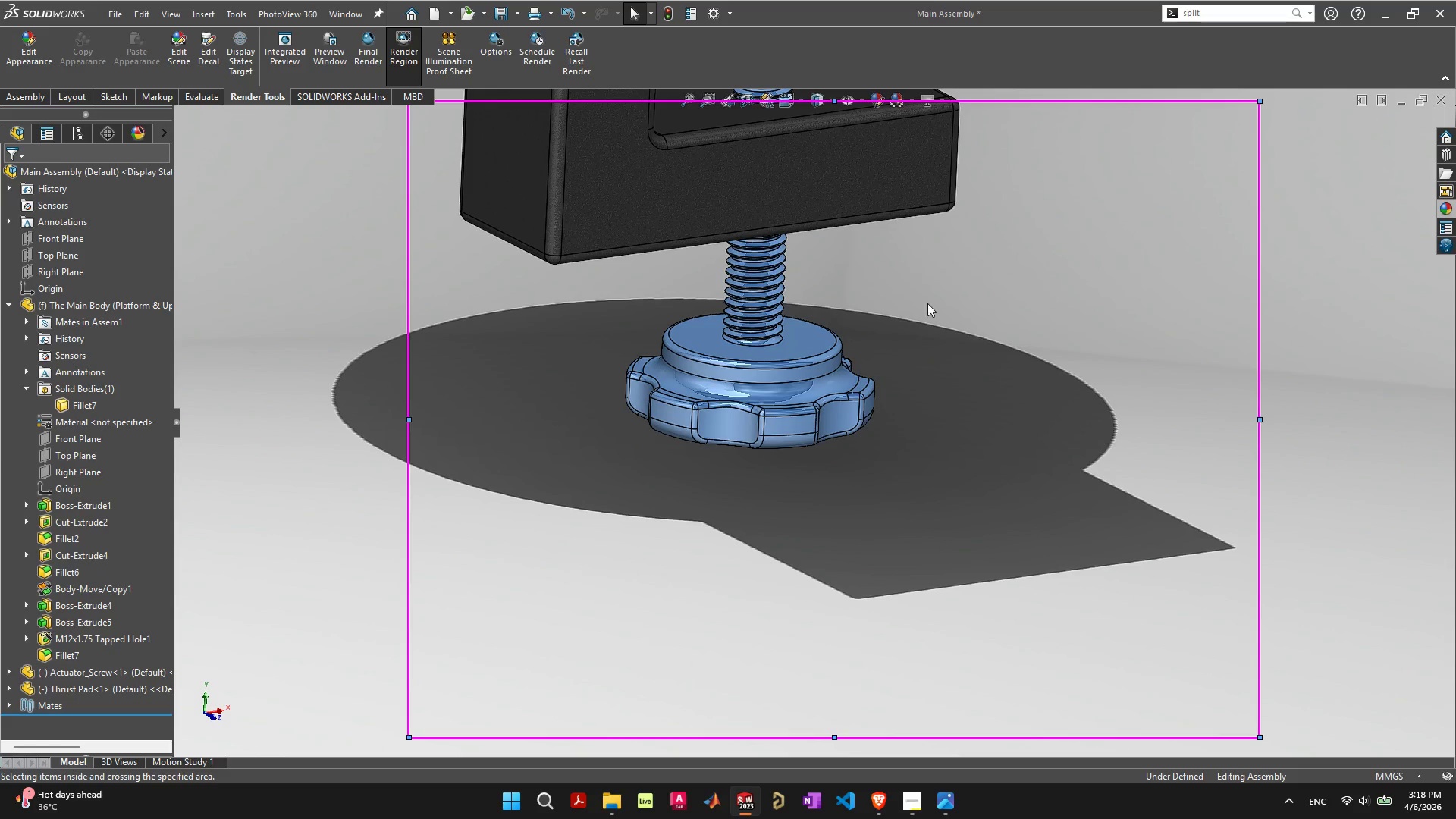 
left_click([959, 273])
 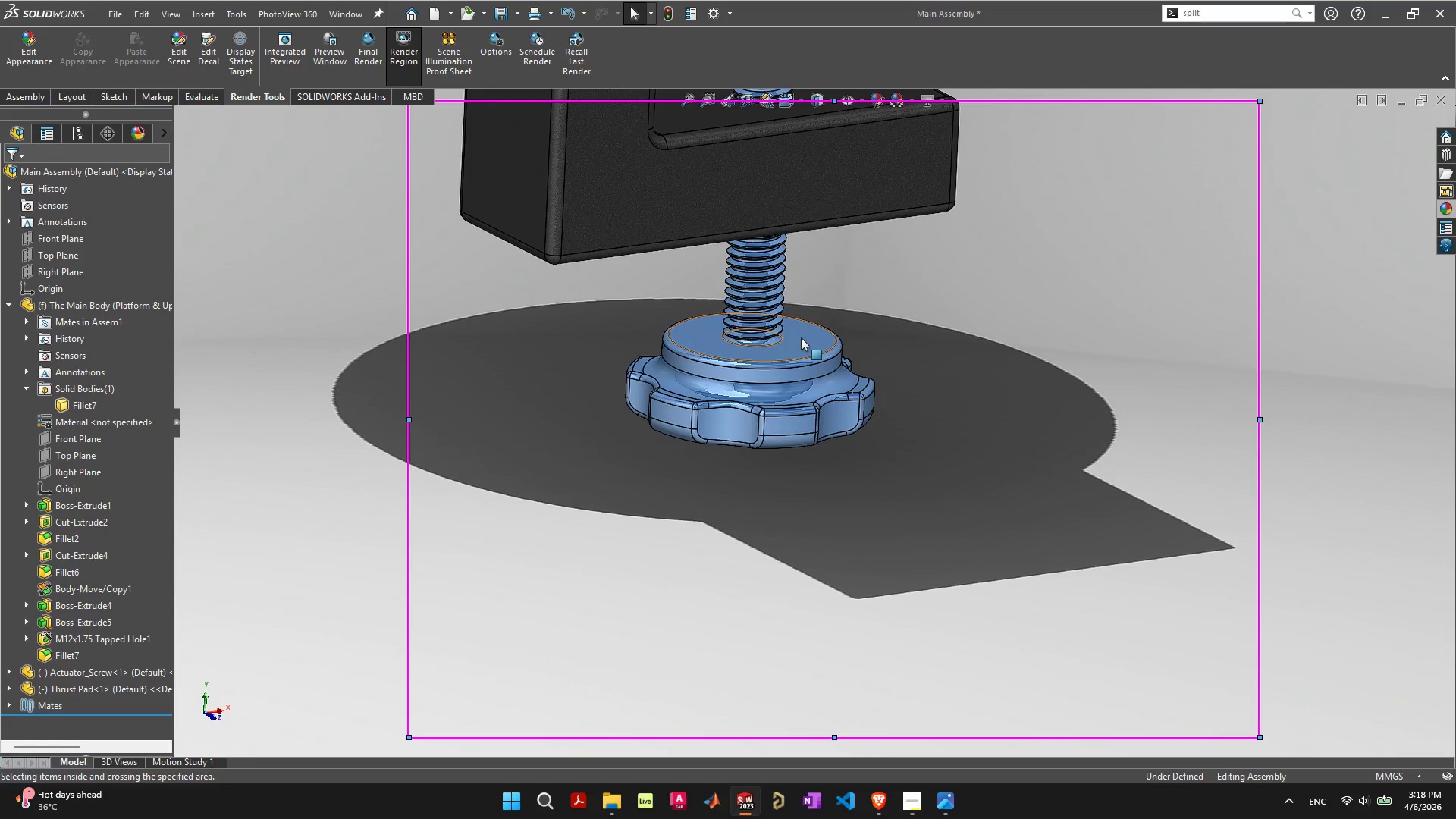 
right_click([801, 337])
 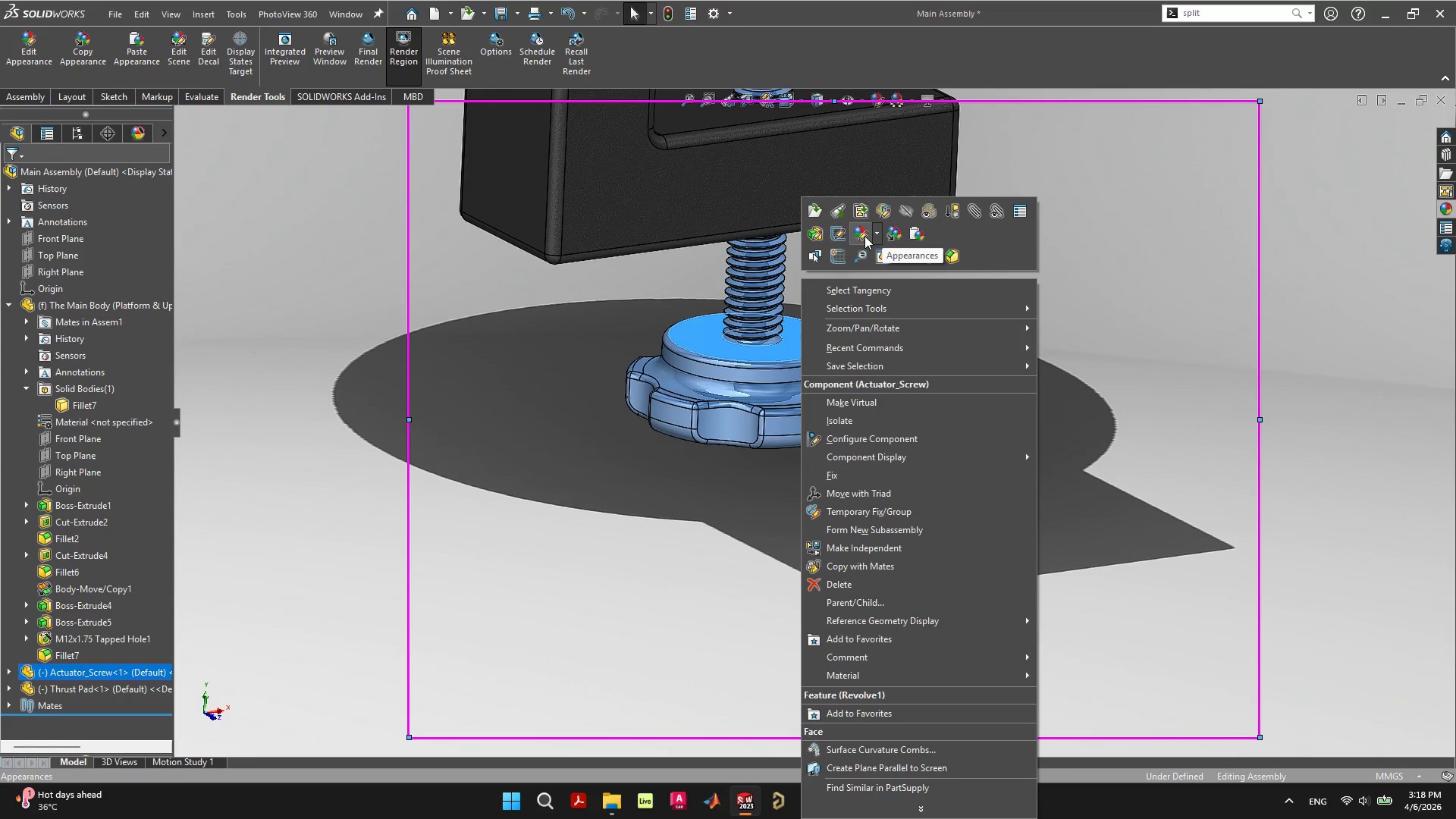 
left_click([876, 235])
 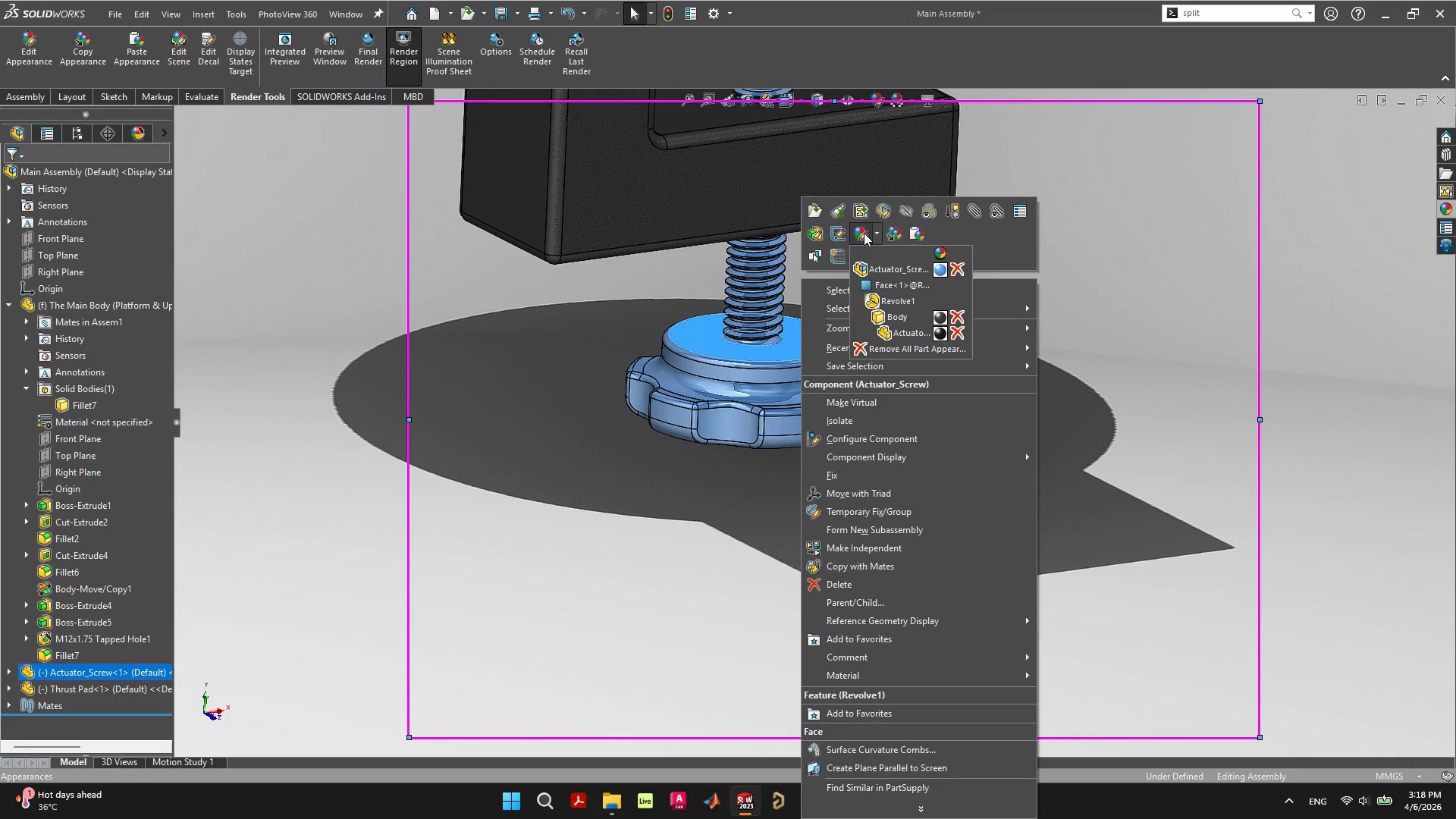 
double_click([864, 233])
 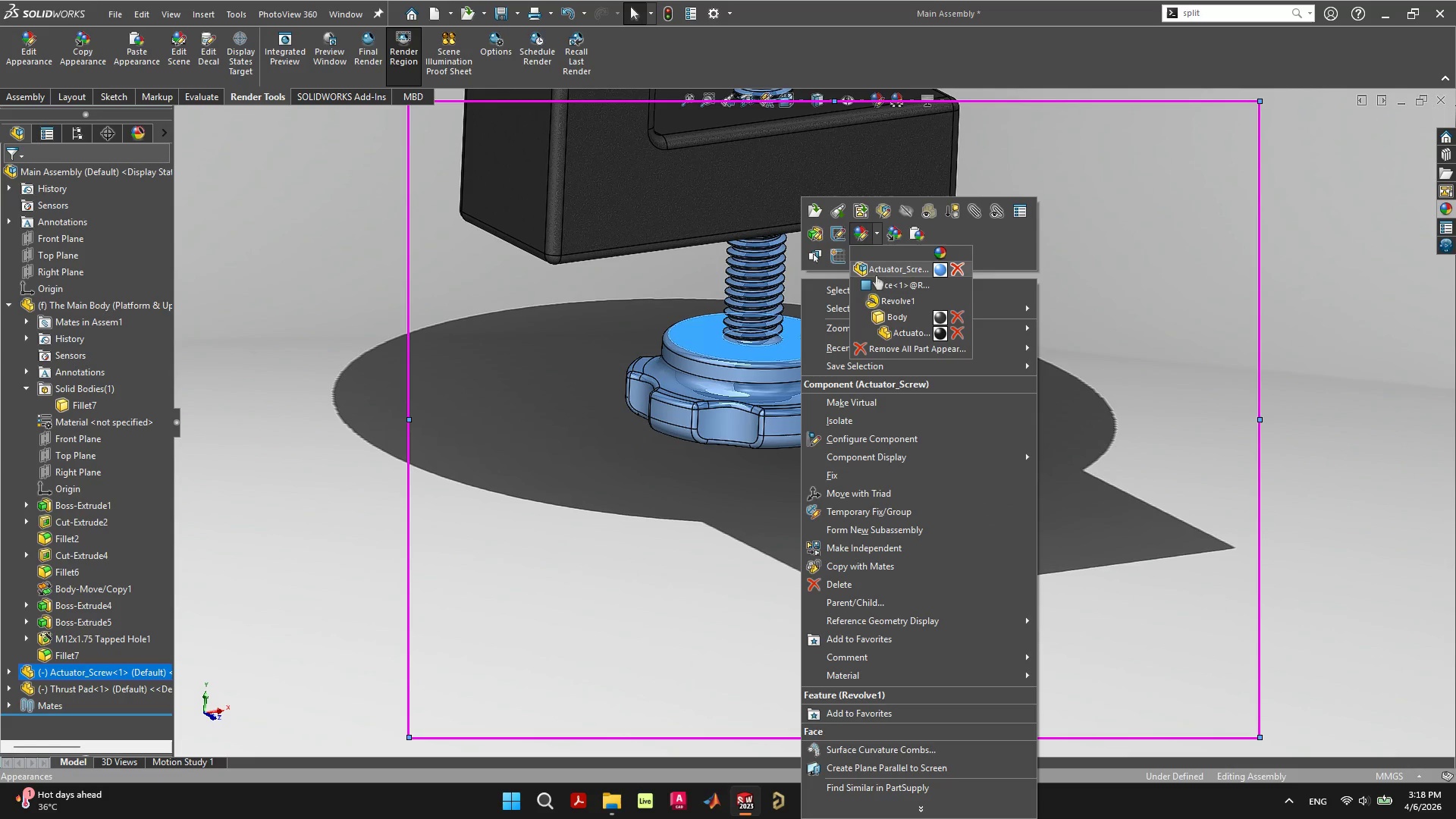 
left_click([877, 271])
 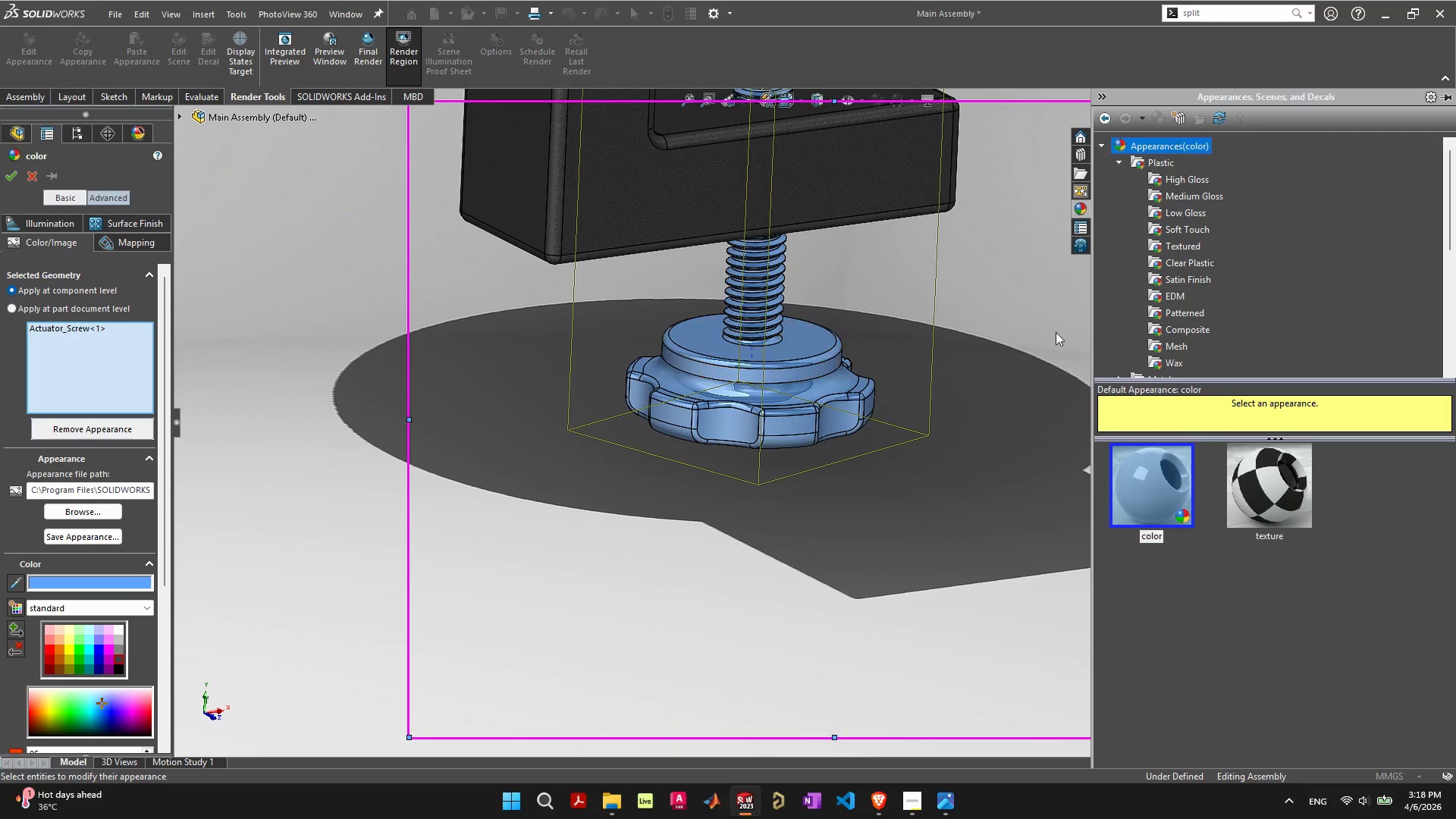 
wait(6.03)
 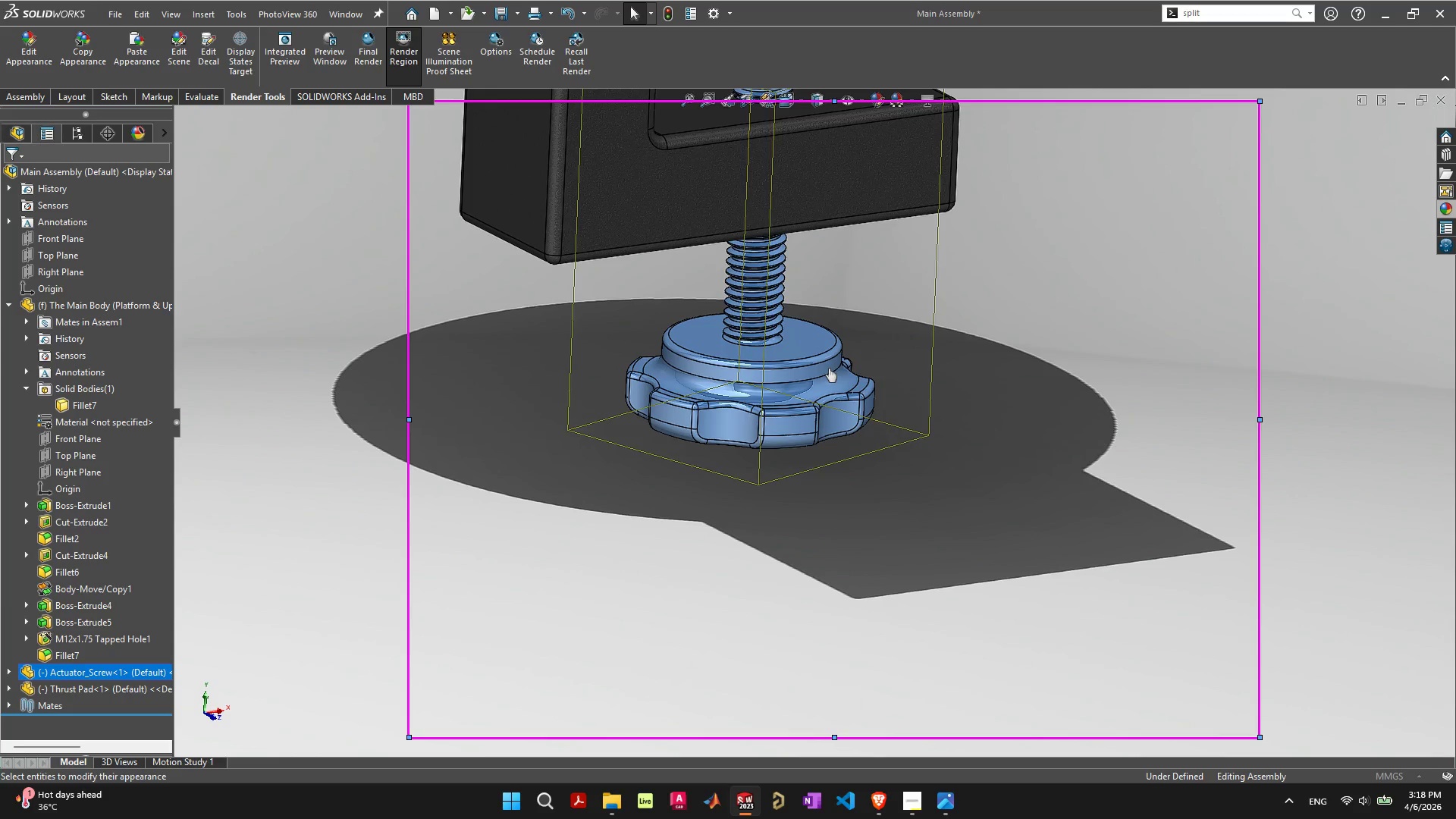 
left_click([1190, 283])
 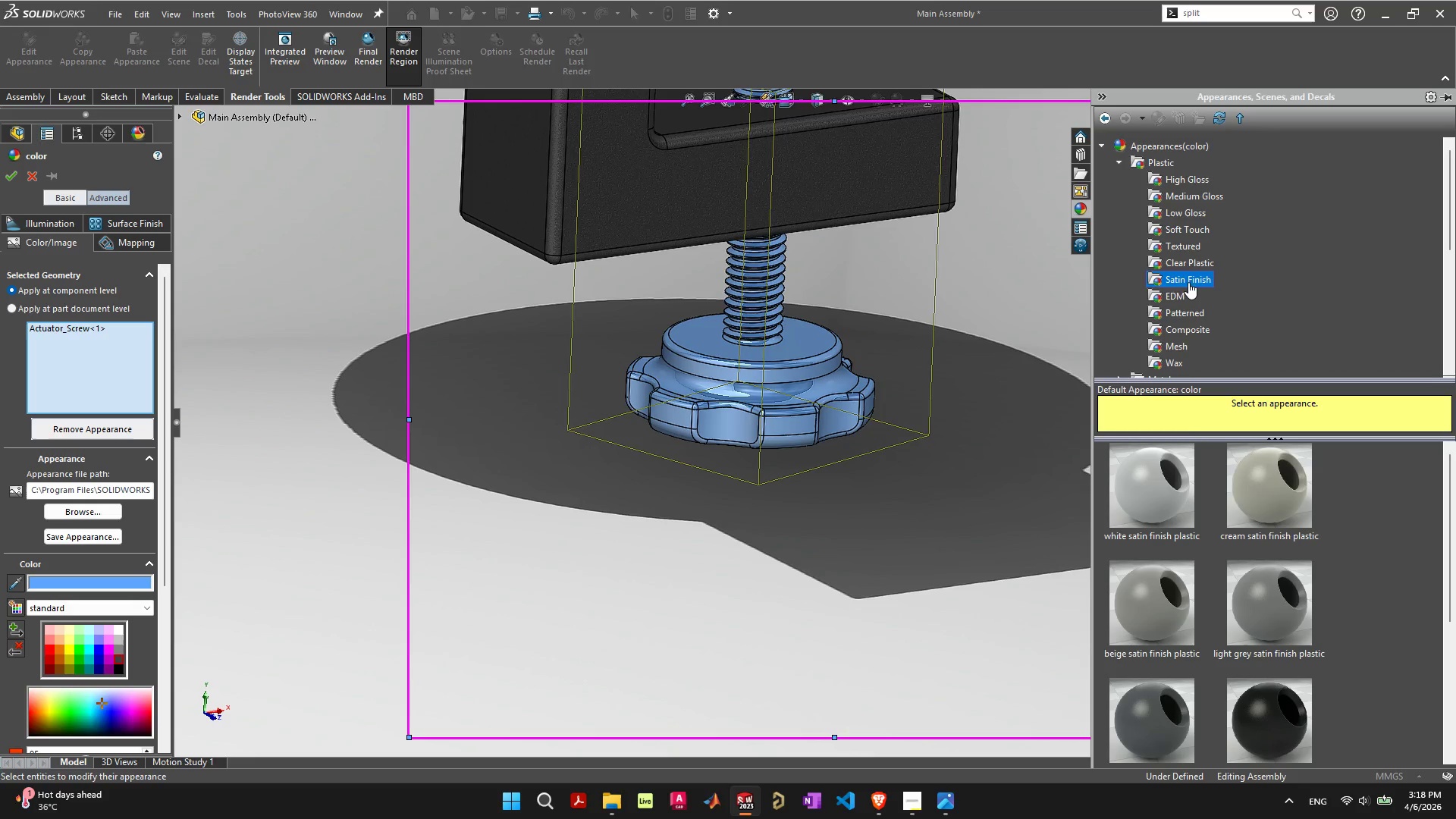 
scroll: coordinate [1185, 557], scroll_direction: down, amount: 4.0
 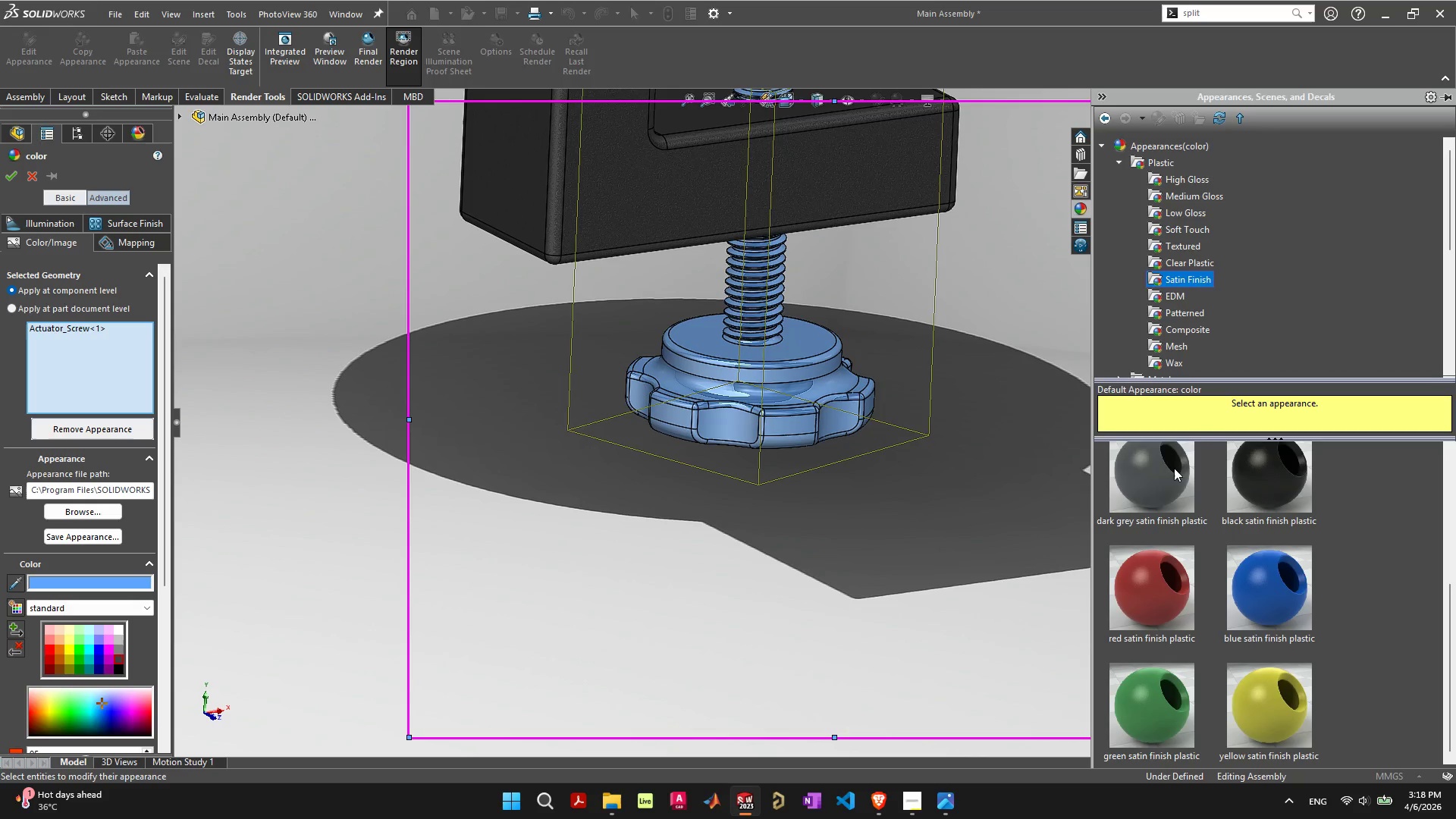 
left_click([1174, 468])
 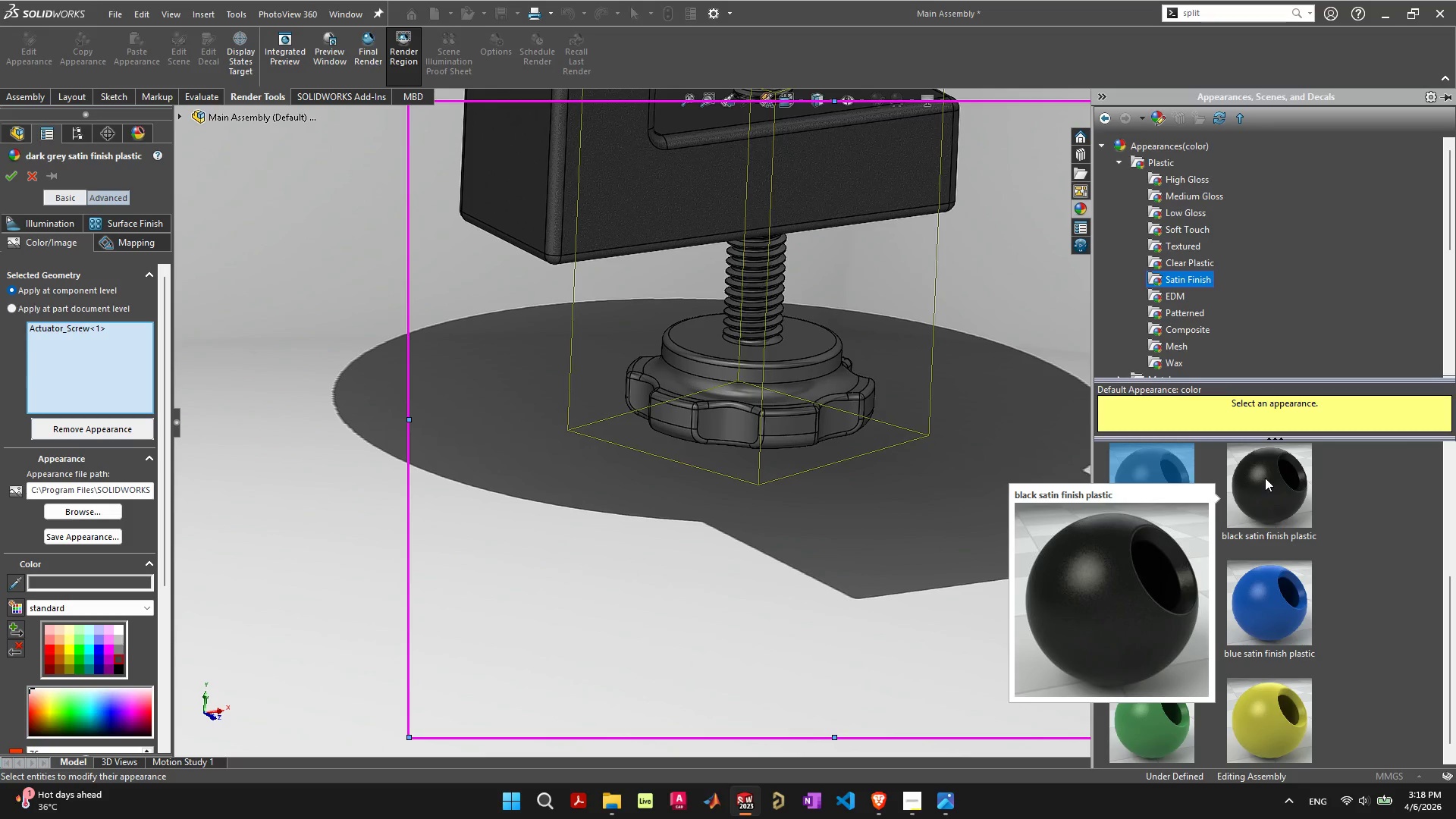 
left_click([1265, 478])
 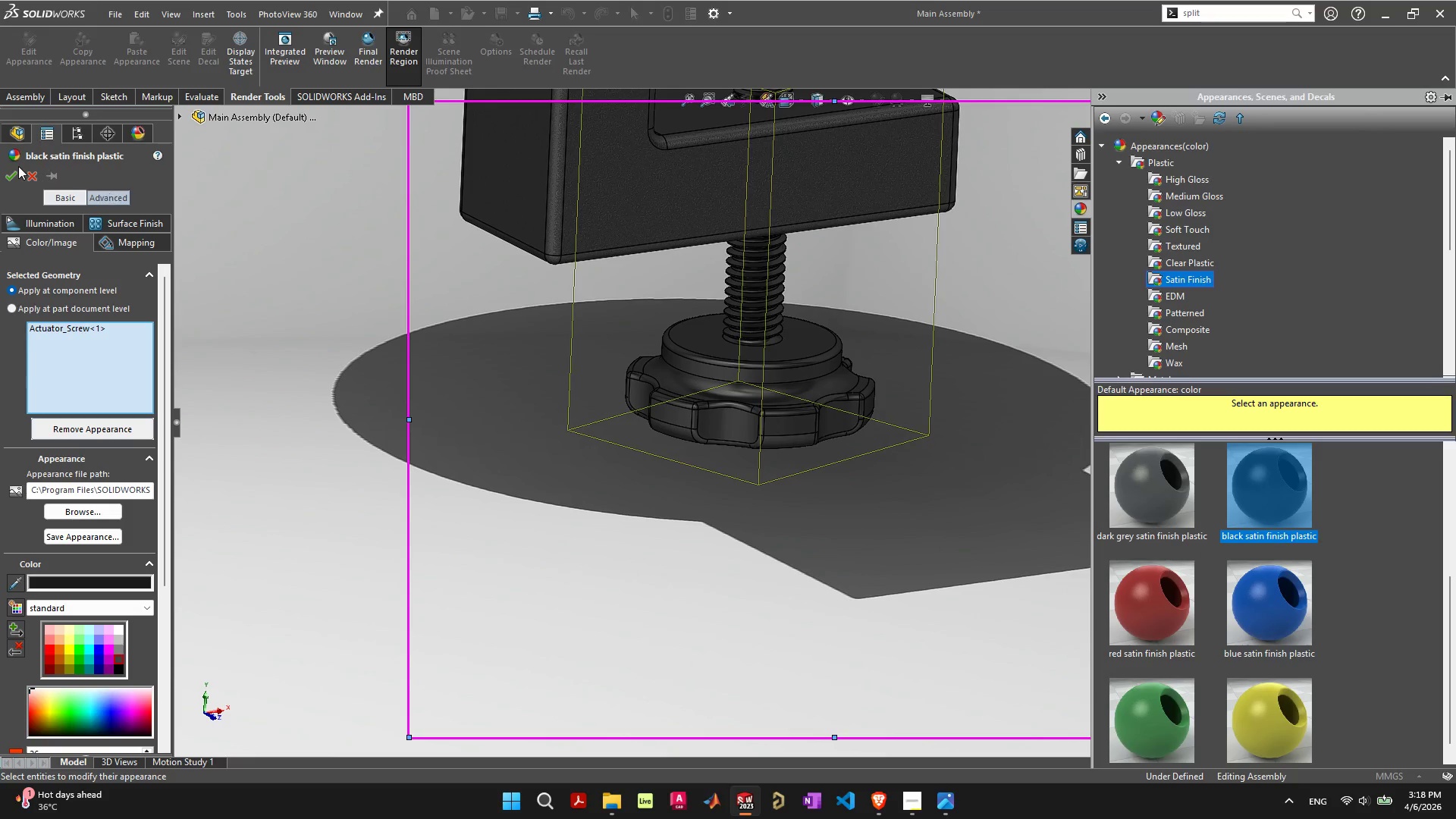 
left_click([9, 174])
 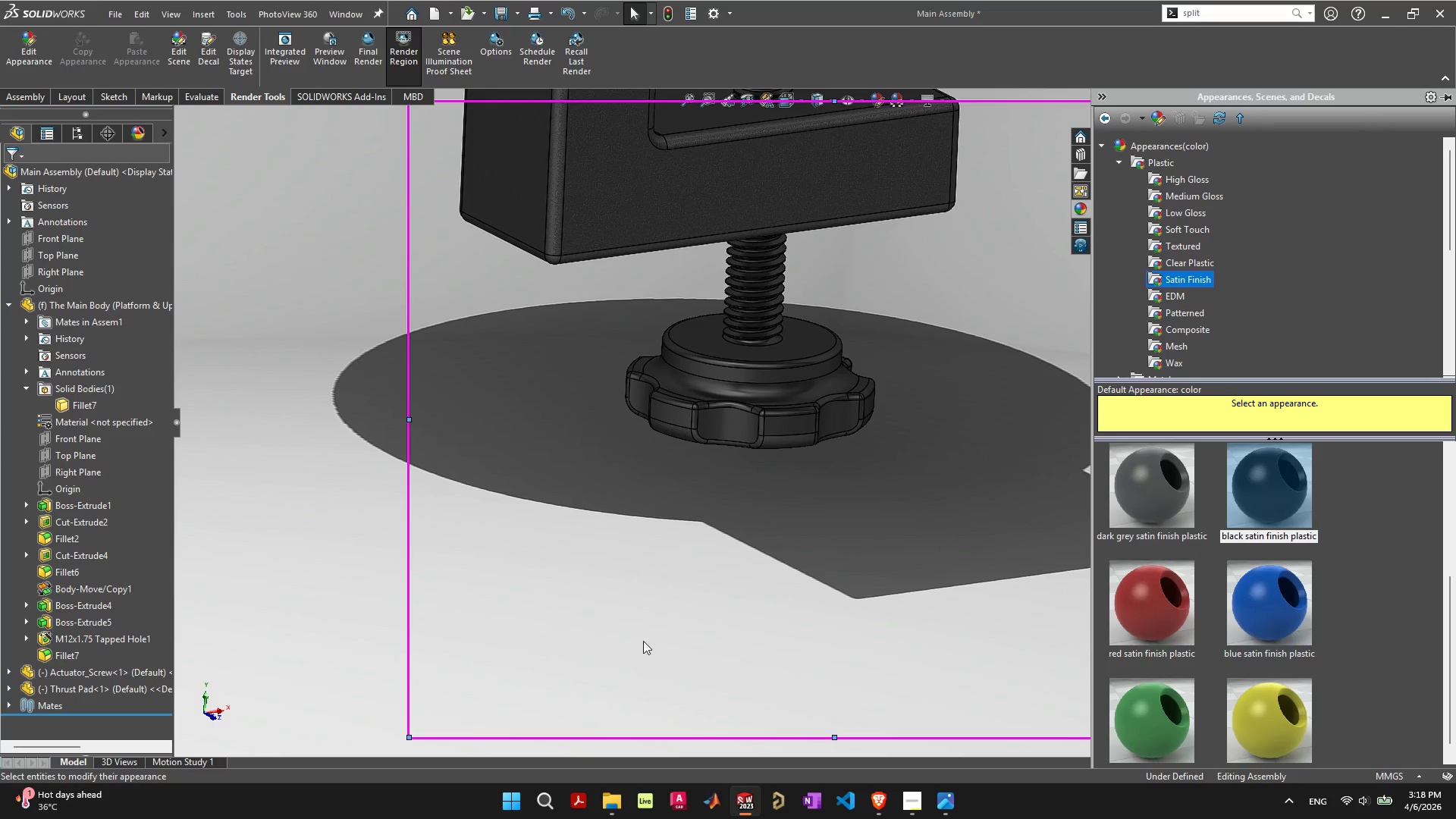 
scroll: coordinate [662, 574], scroll_direction: down, amount: 6.0
 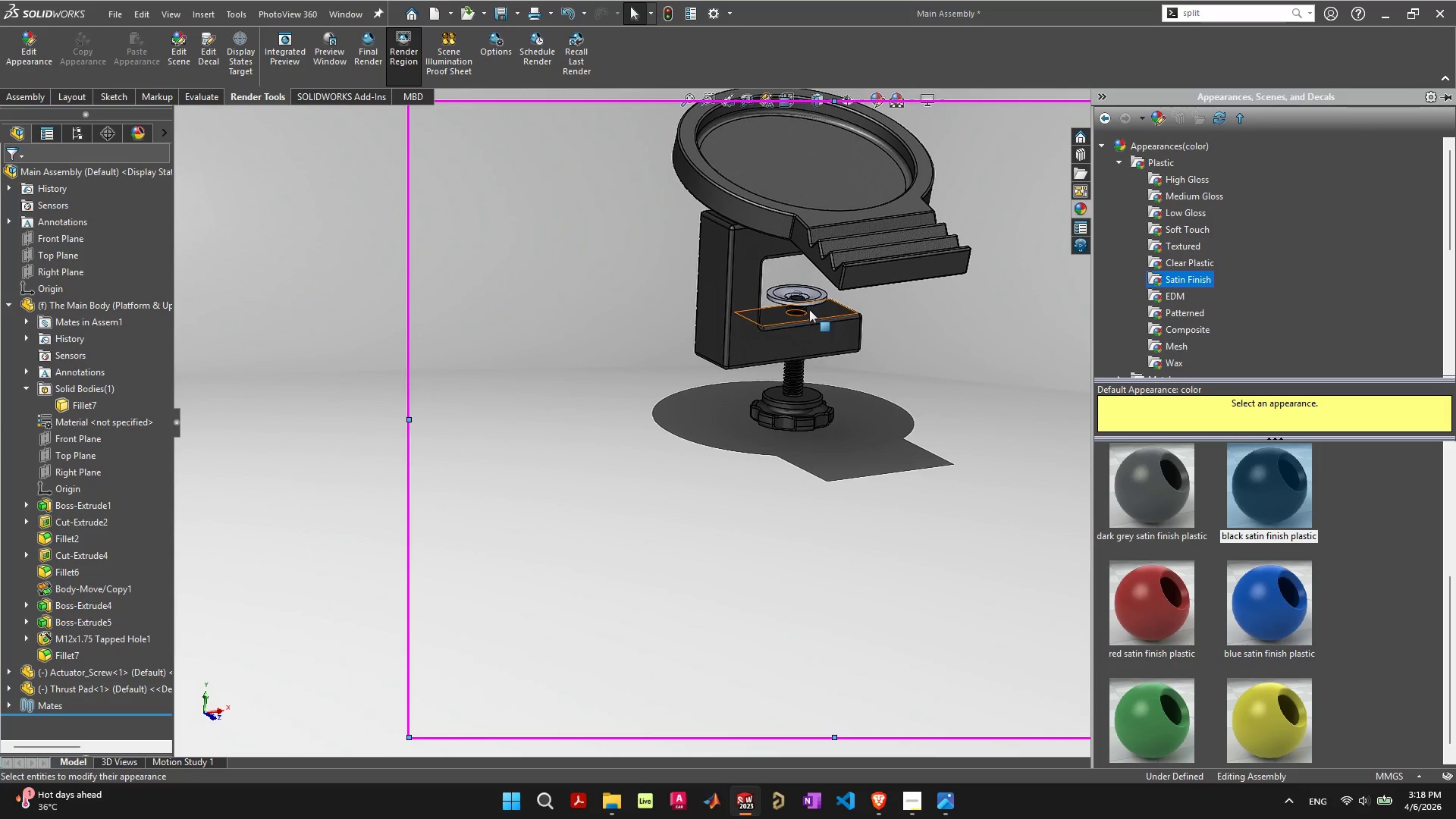 
scroll: coordinate [819, 371], scroll_direction: up, amount: 10.0
 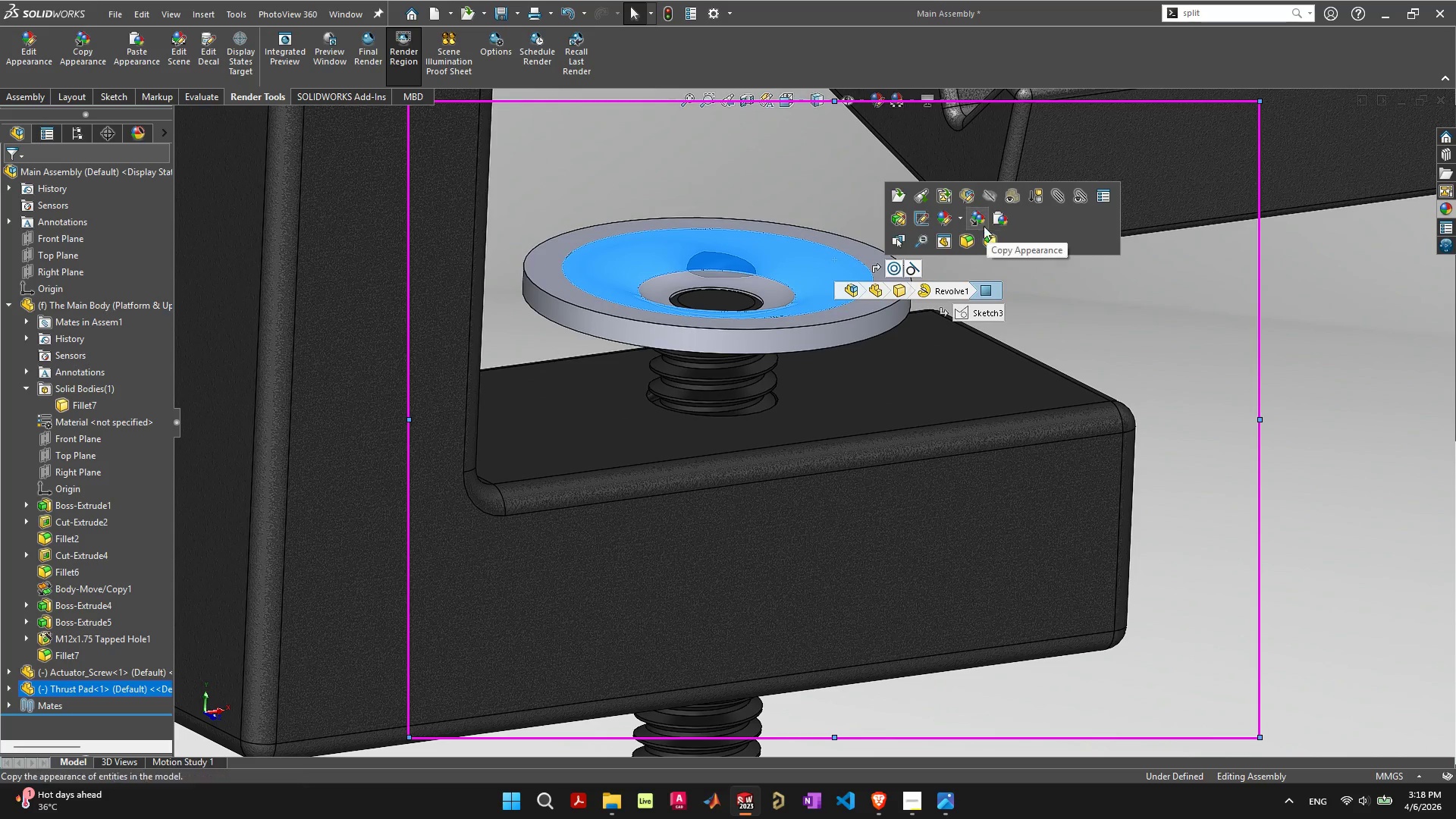 
left_click([937, 215])
 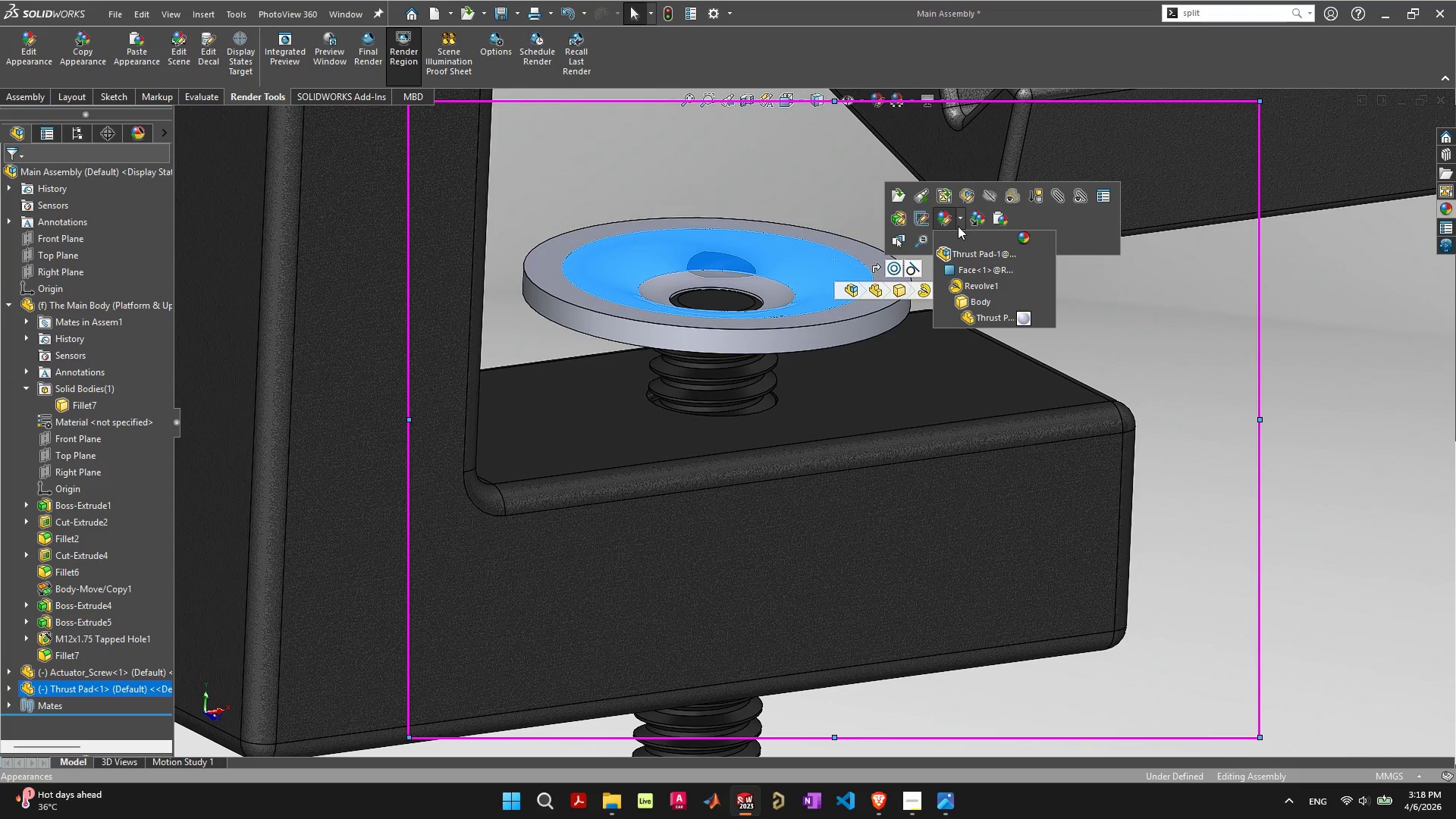 
left_click([960, 255])
 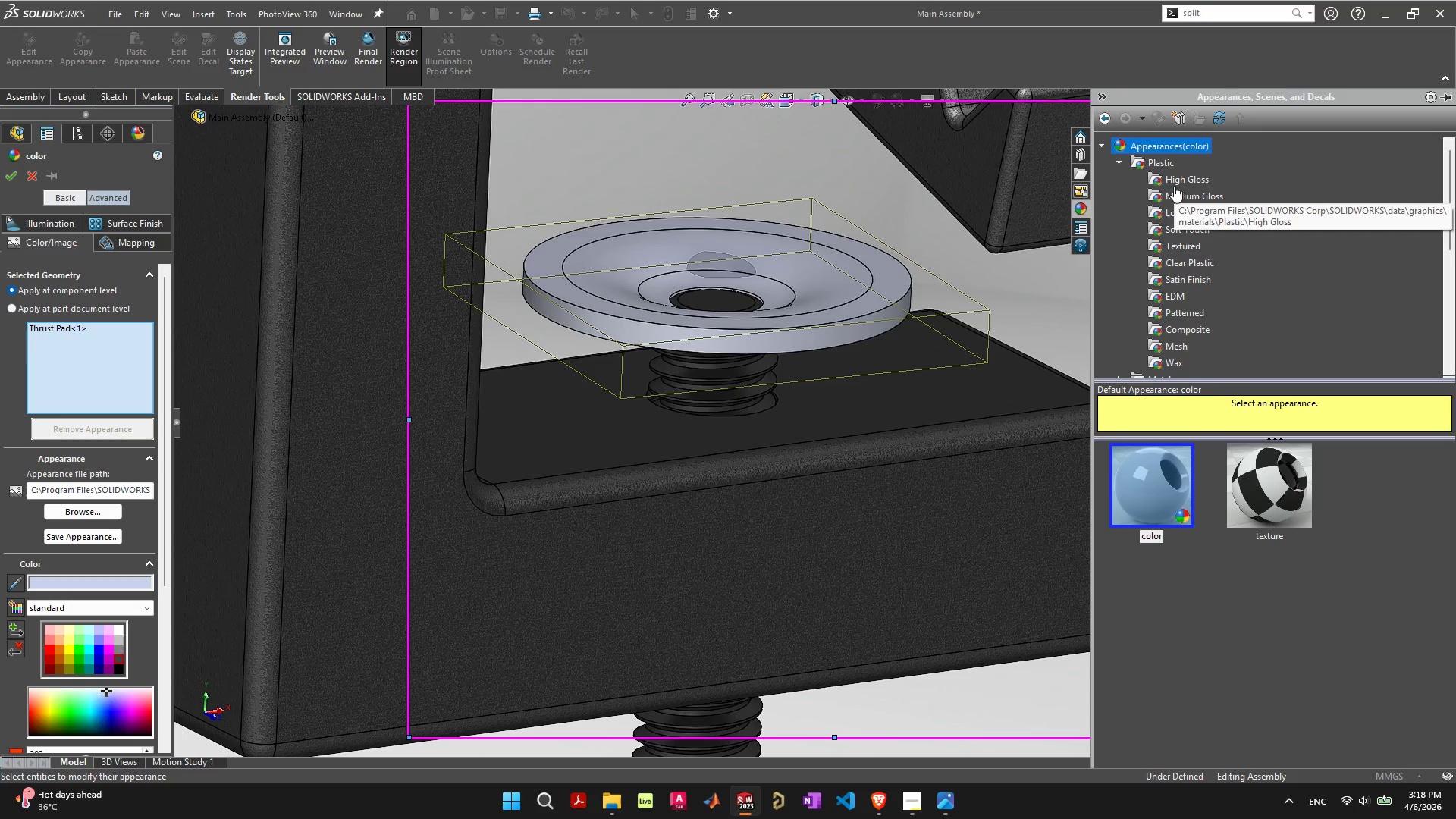 
scroll: coordinate [1177, 217], scroll_direction: down, amount: 1.0
 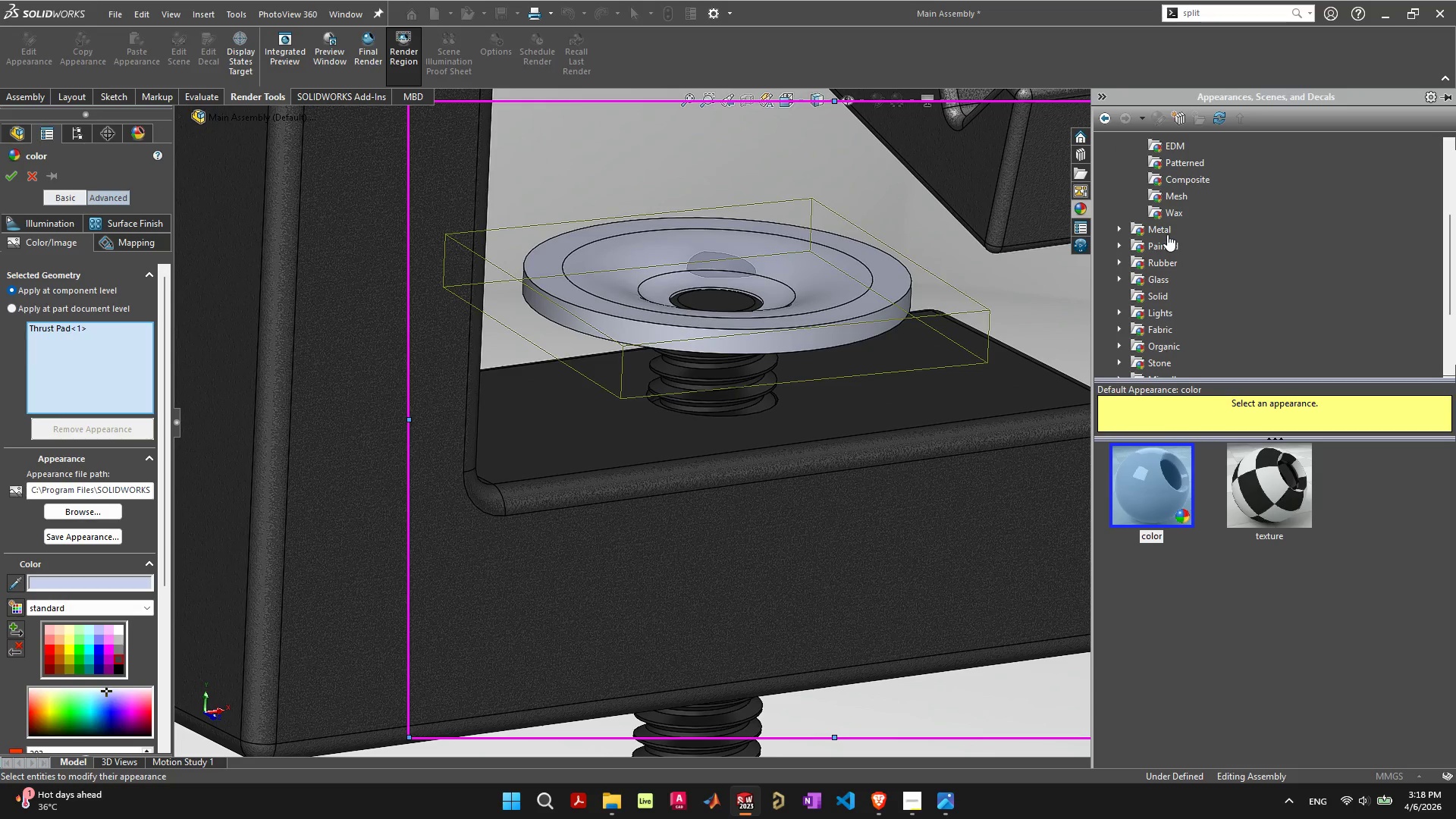 
left_click([1167, 234])
 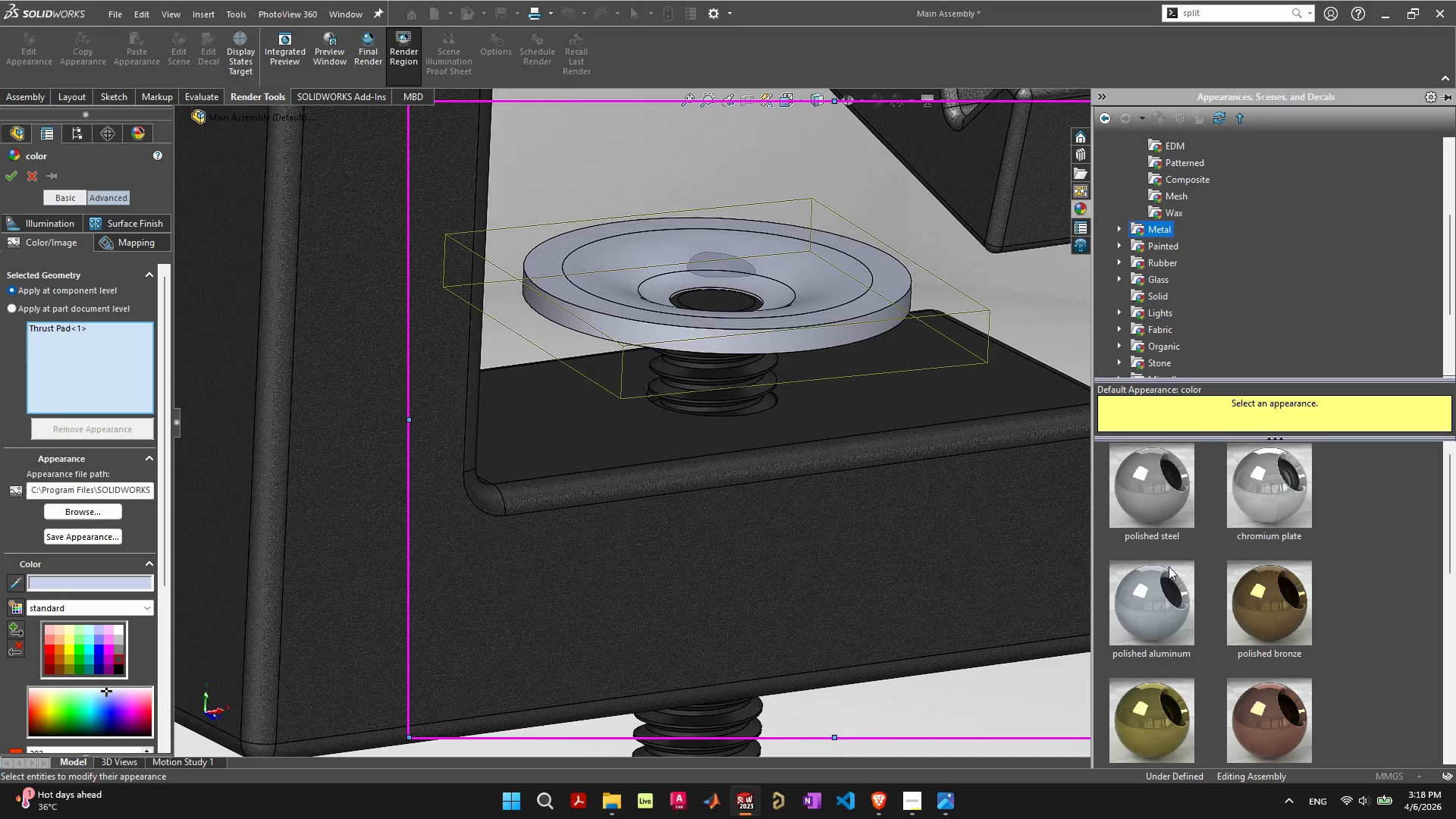 
double_click([1141, 498])
 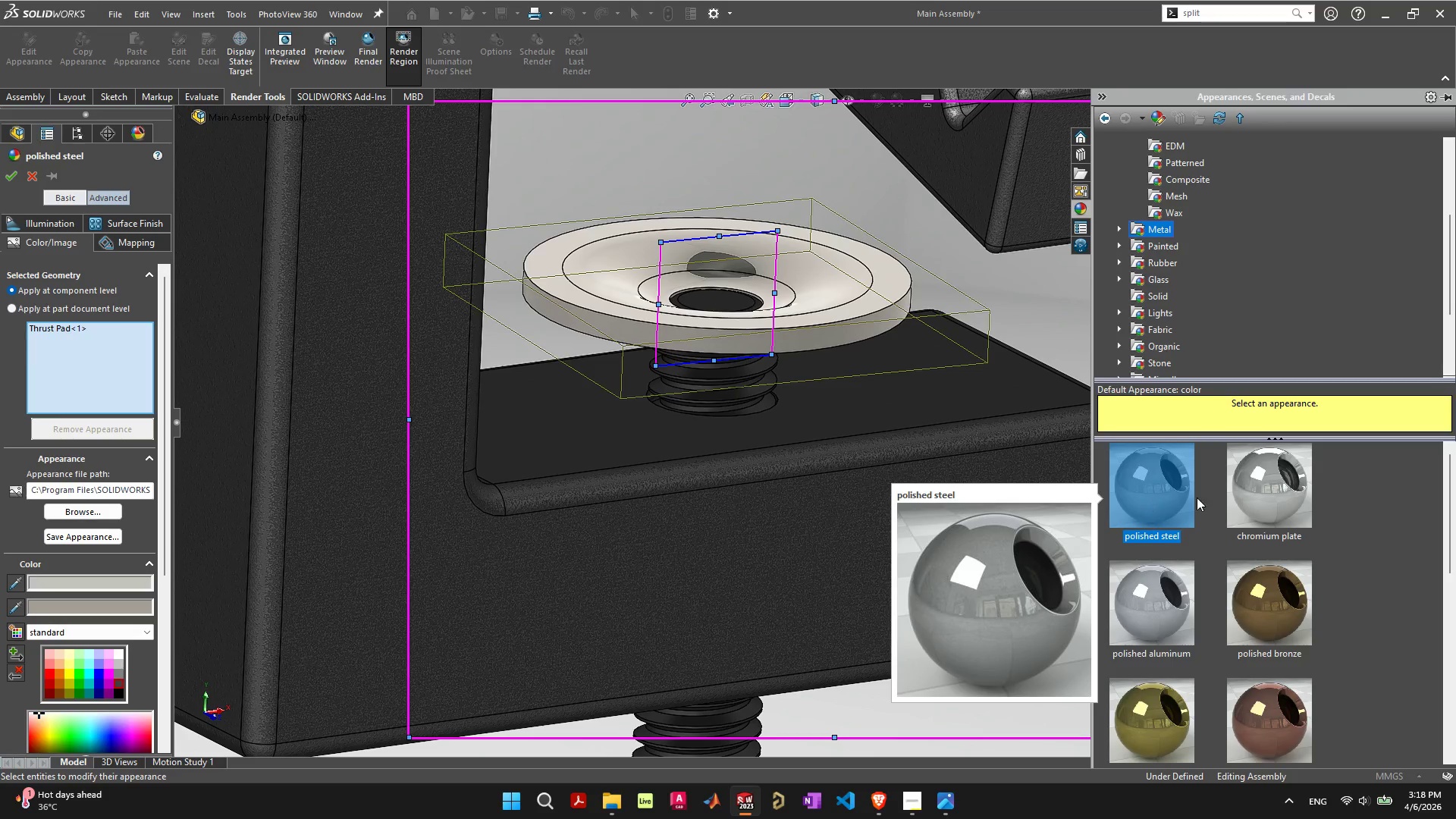 
double_click([1246, 485])
 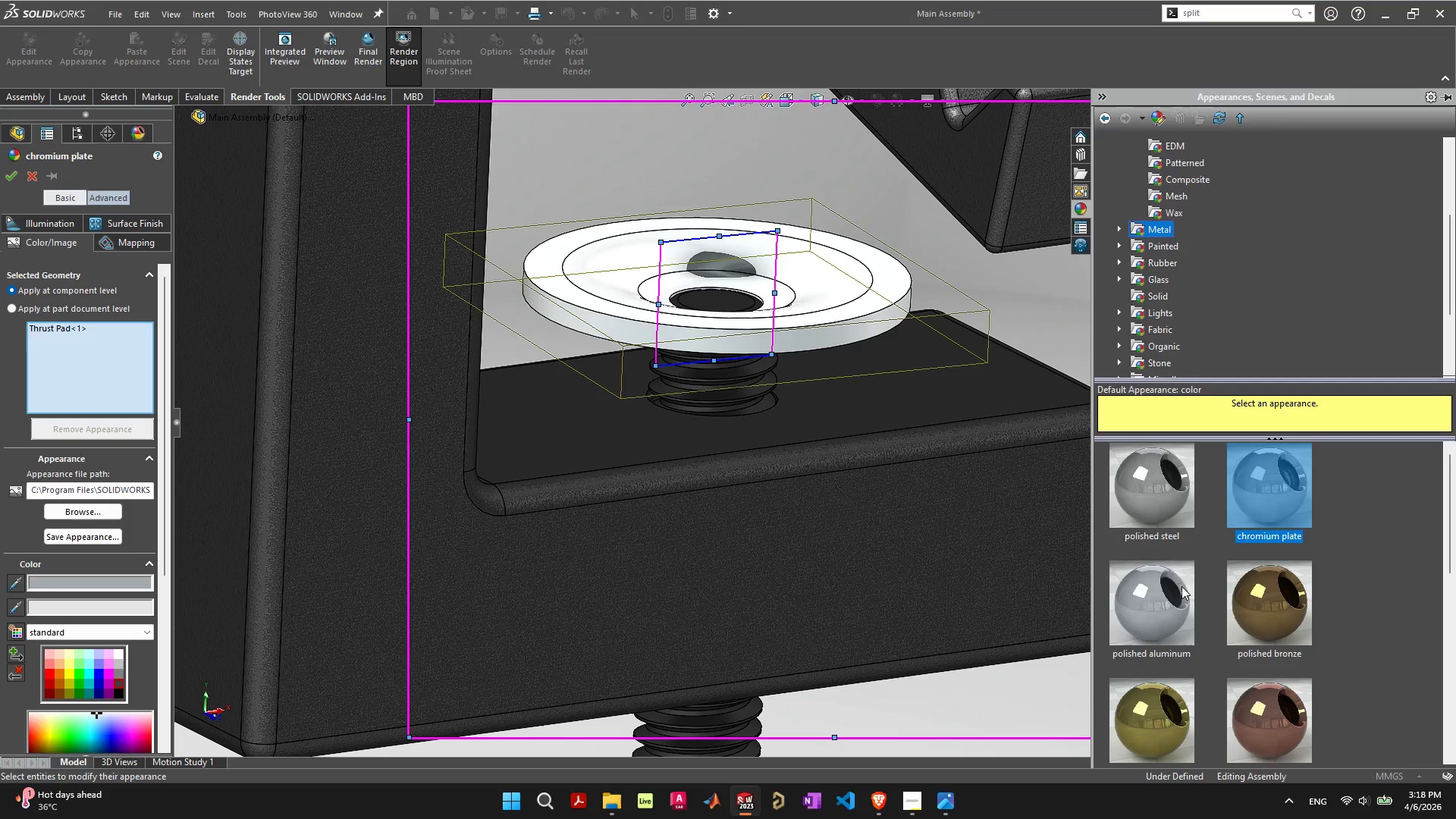 
double_click([1181, 587])
 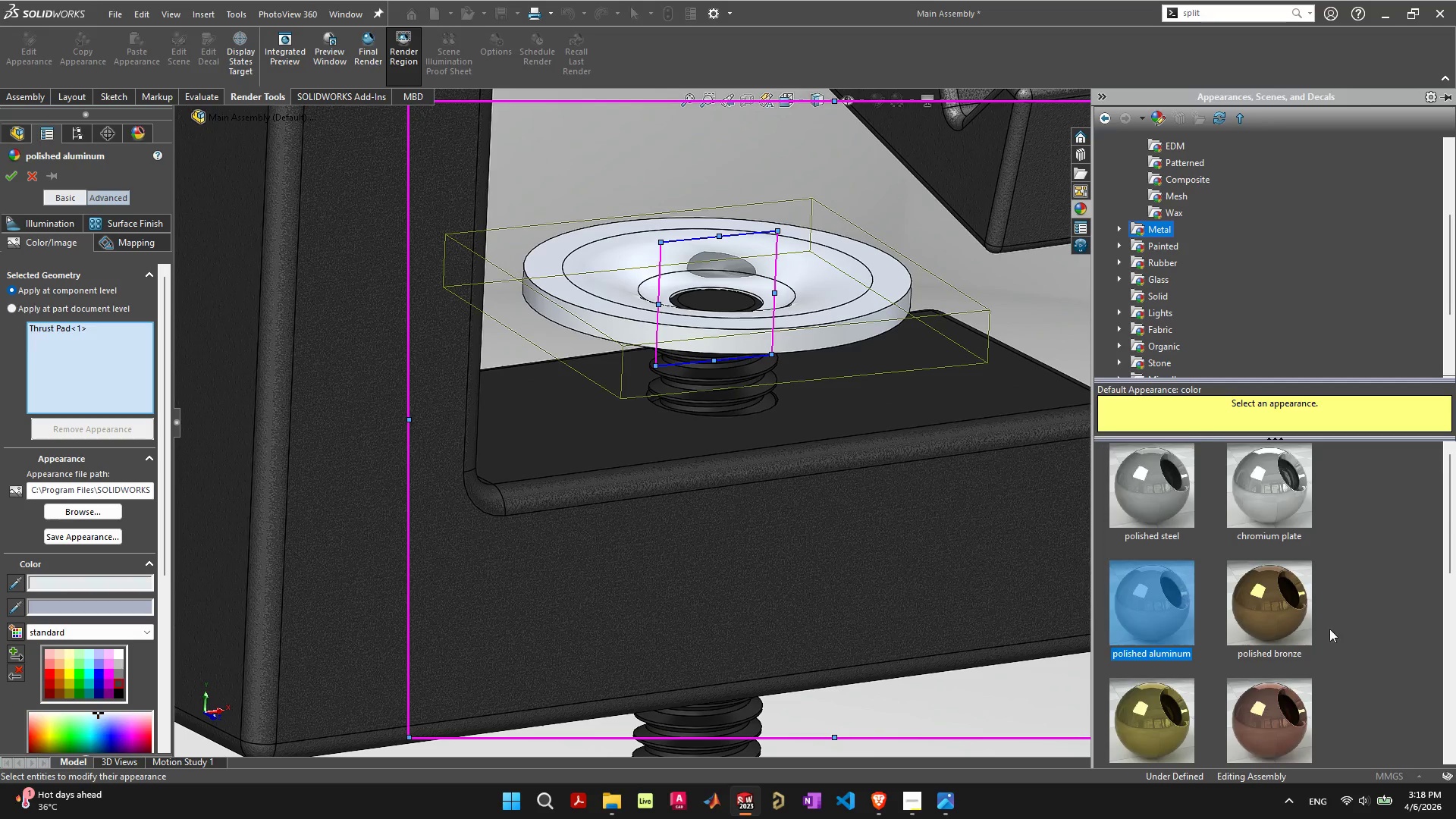 
left_click([1275, 569])
 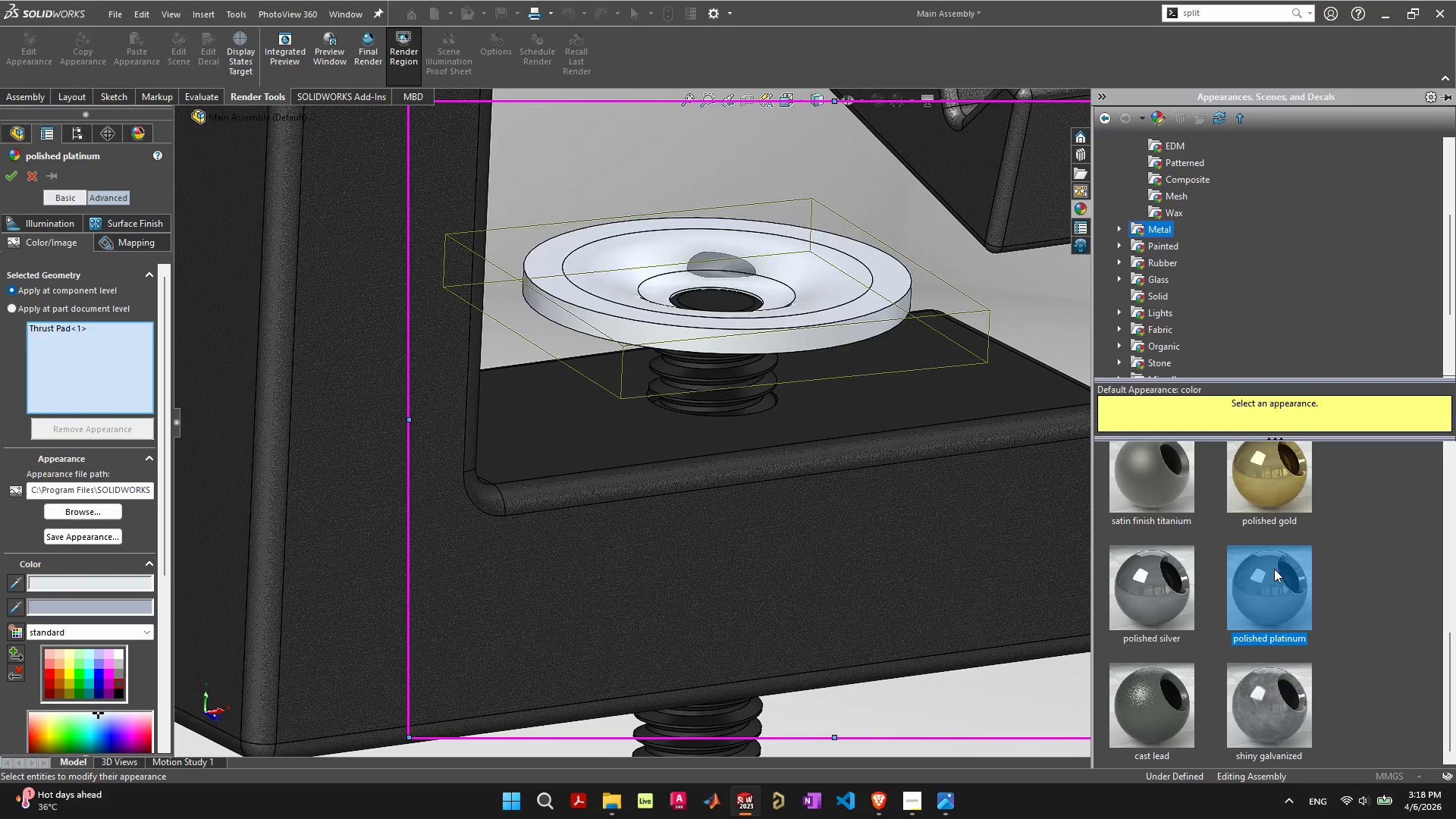 
scroll: coordinate [1371, 637], scroll_direction: down, amount: 4.0
 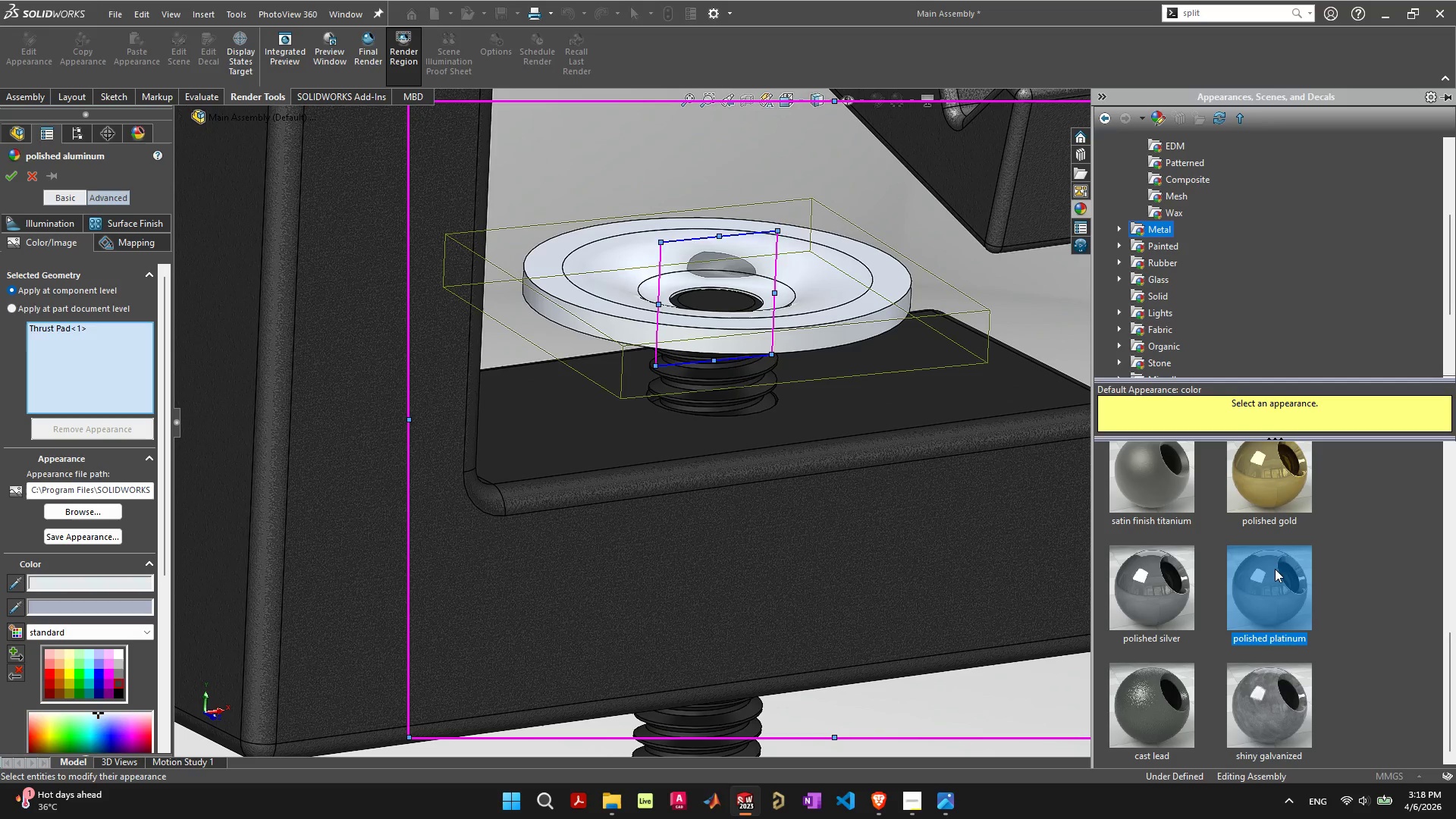 
double_click([1274, 569])
 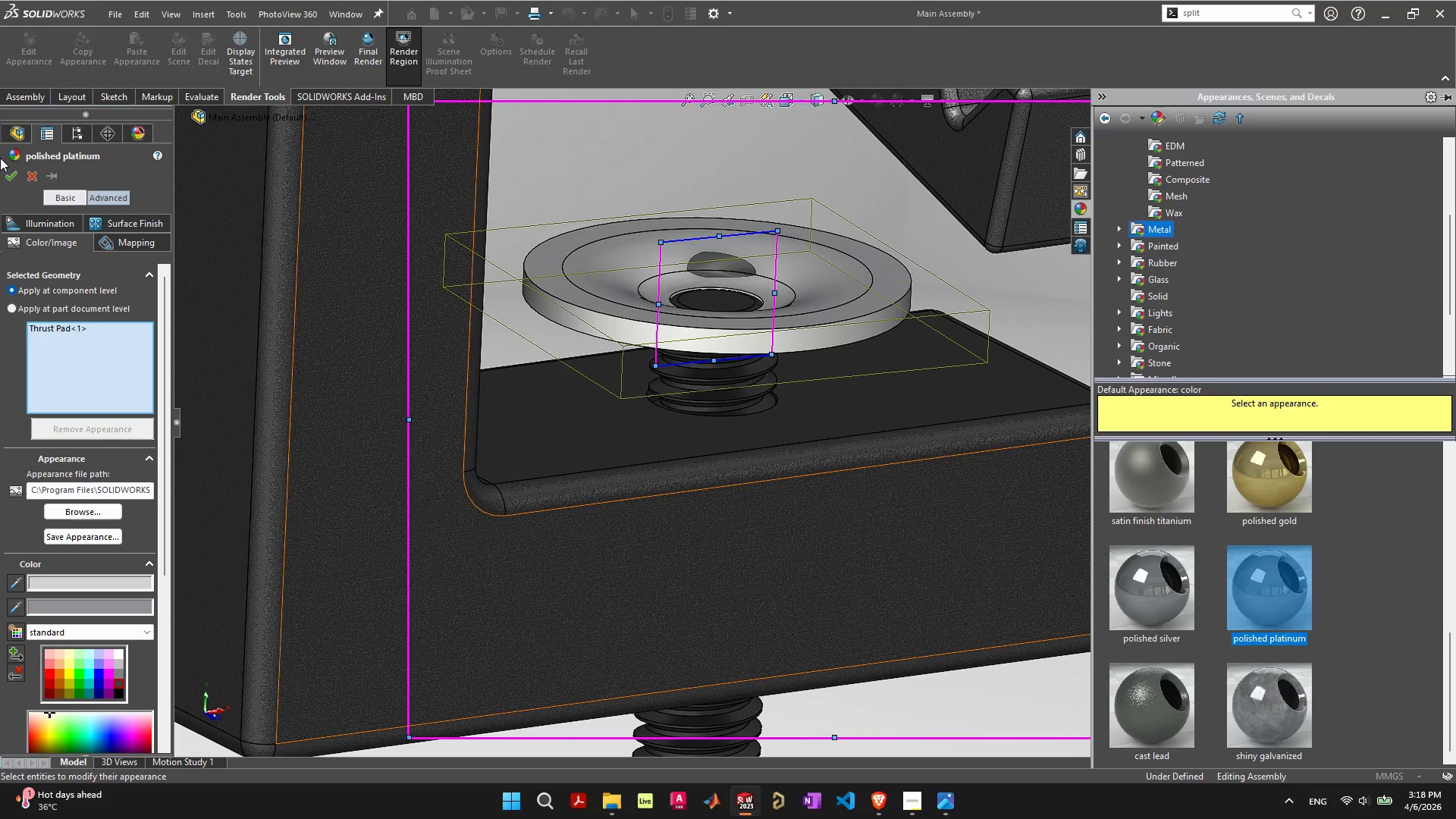 
left_click([3, 173])
 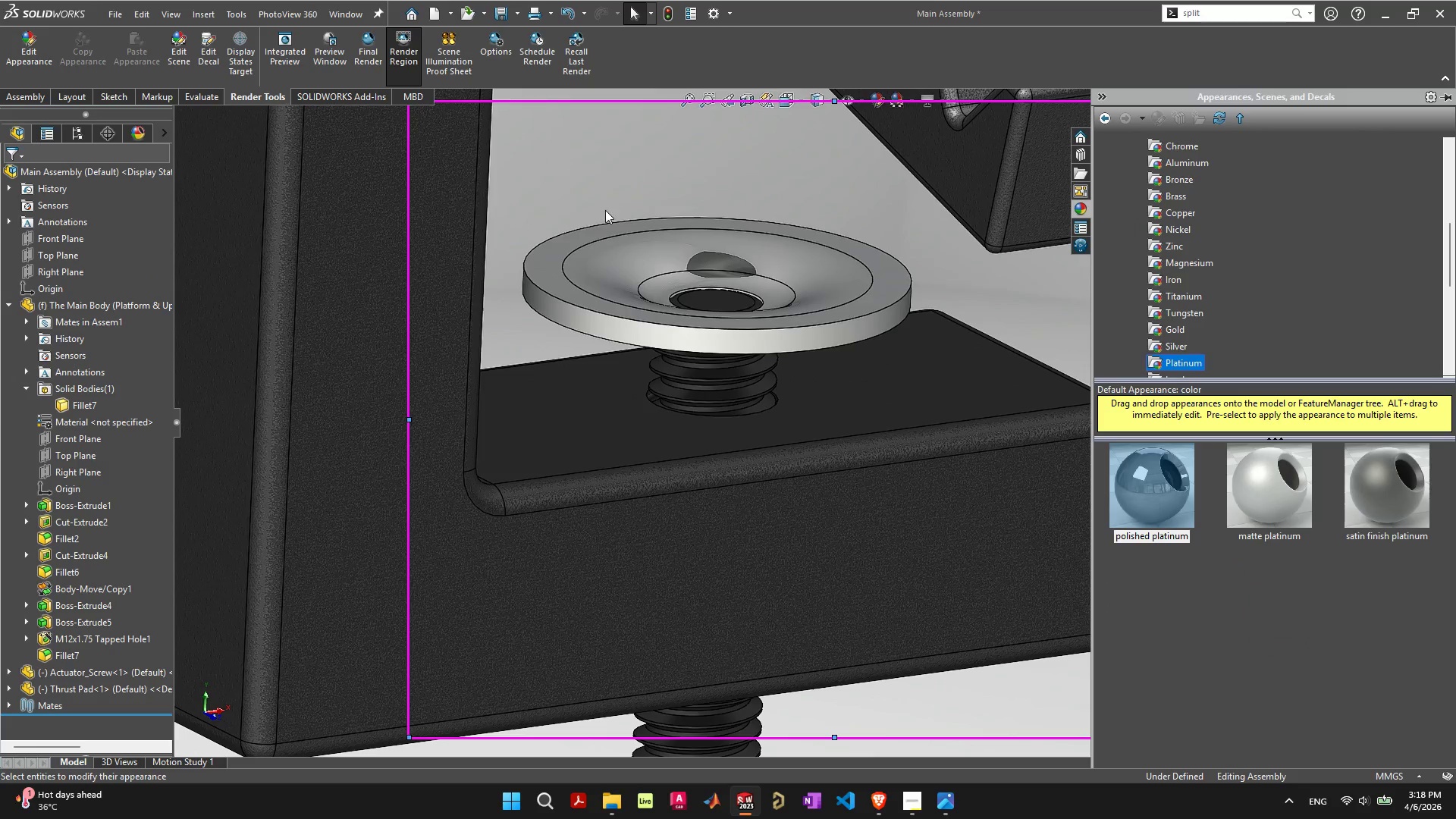 
scroll: coordinate [693, 264], scroll_direction: down, amount: 10.0
 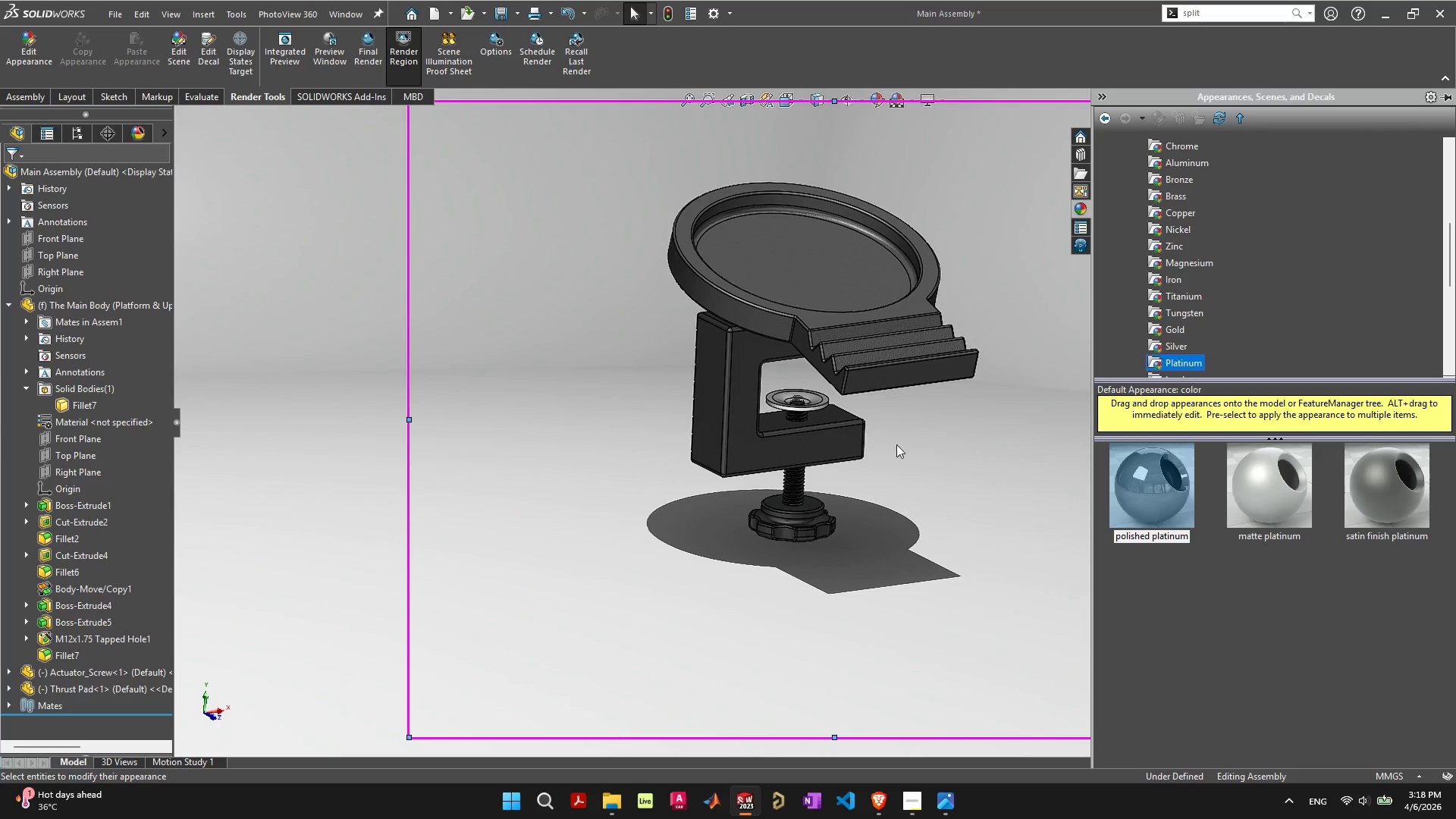 
left_click([938, 453])
 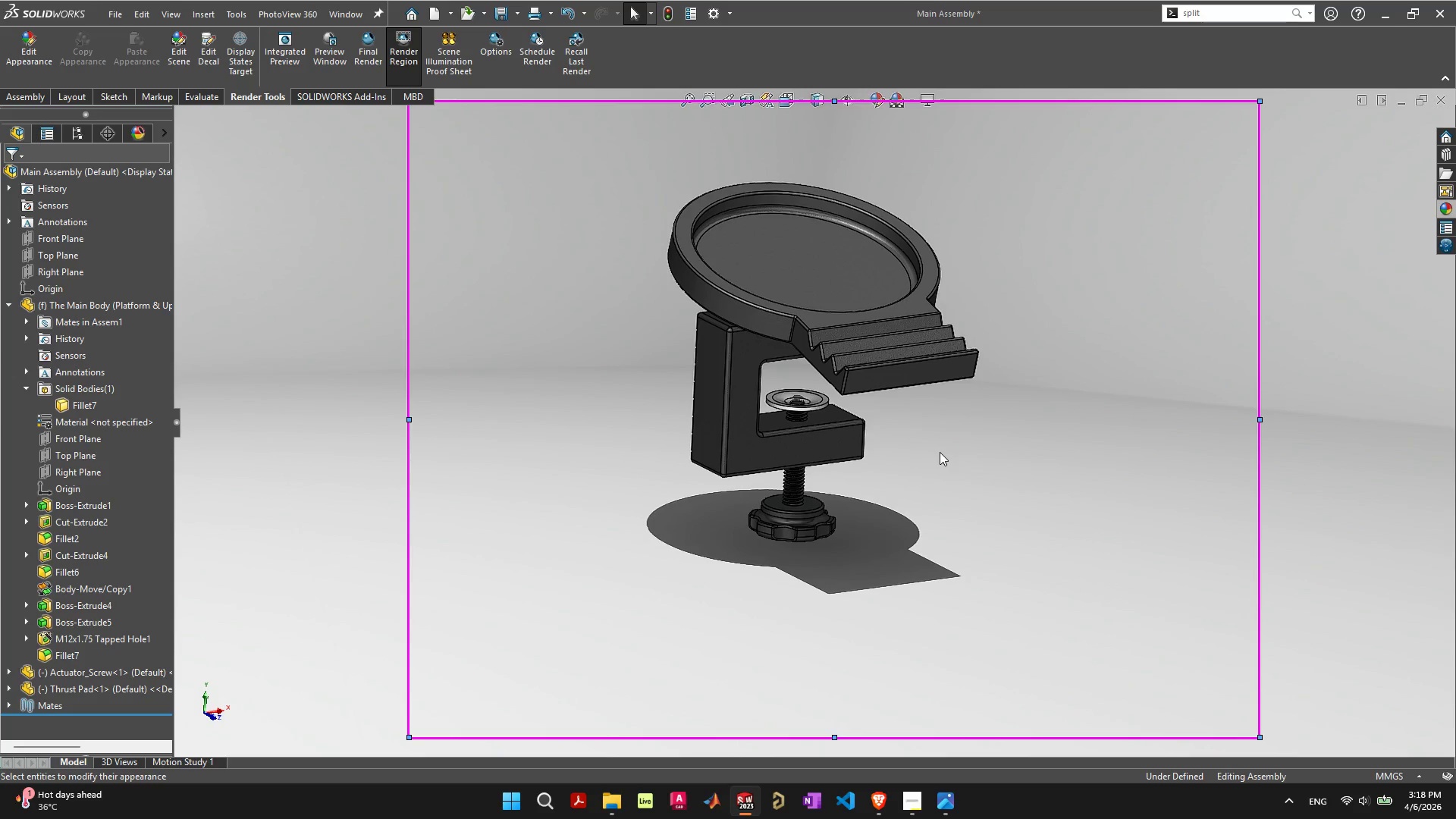 
scroll: coordinate [889, 422], scroll_direction: up, amount: 2.0
 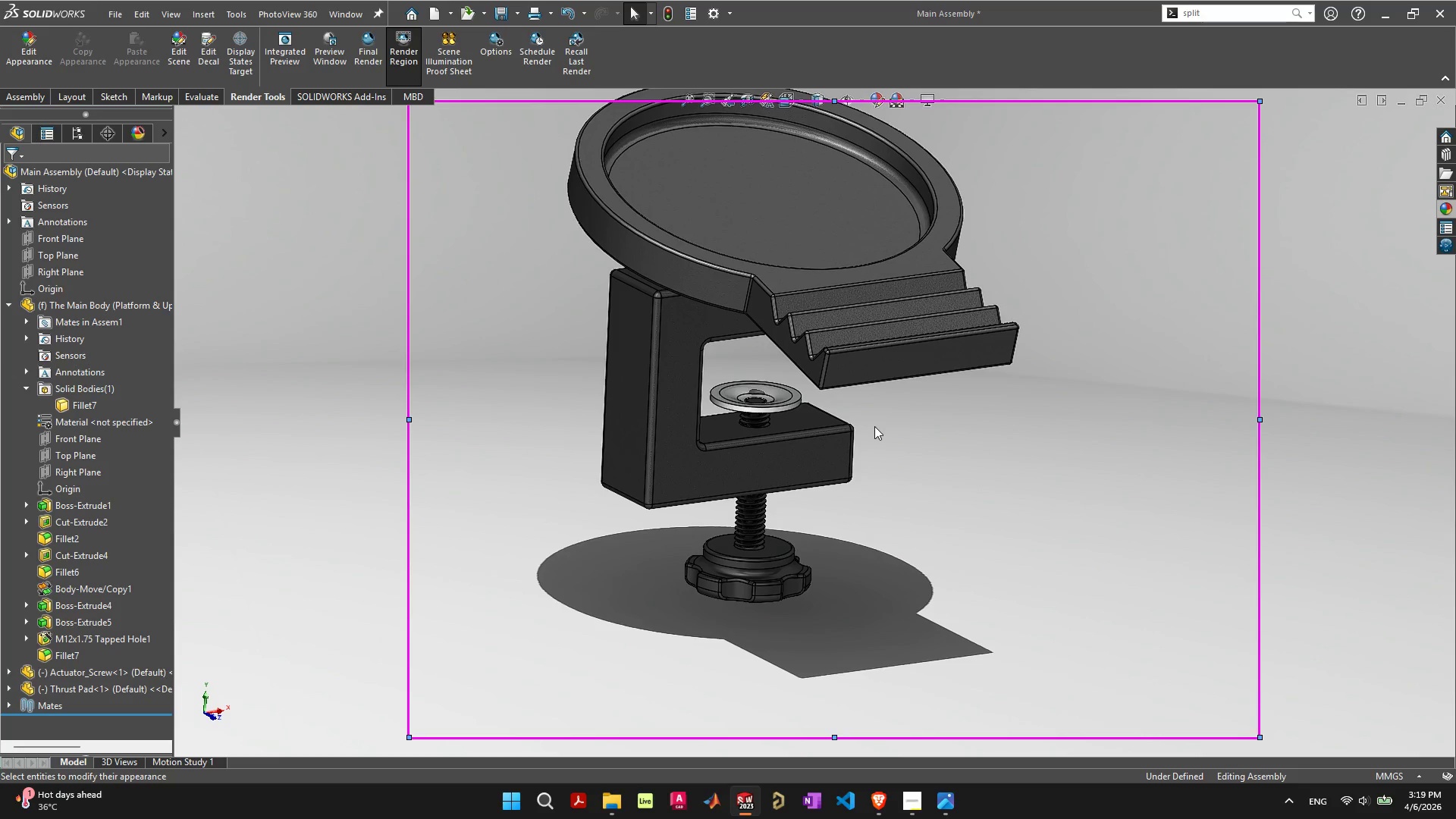 
hold_key(key=ControlLeft, duration=1.52)
 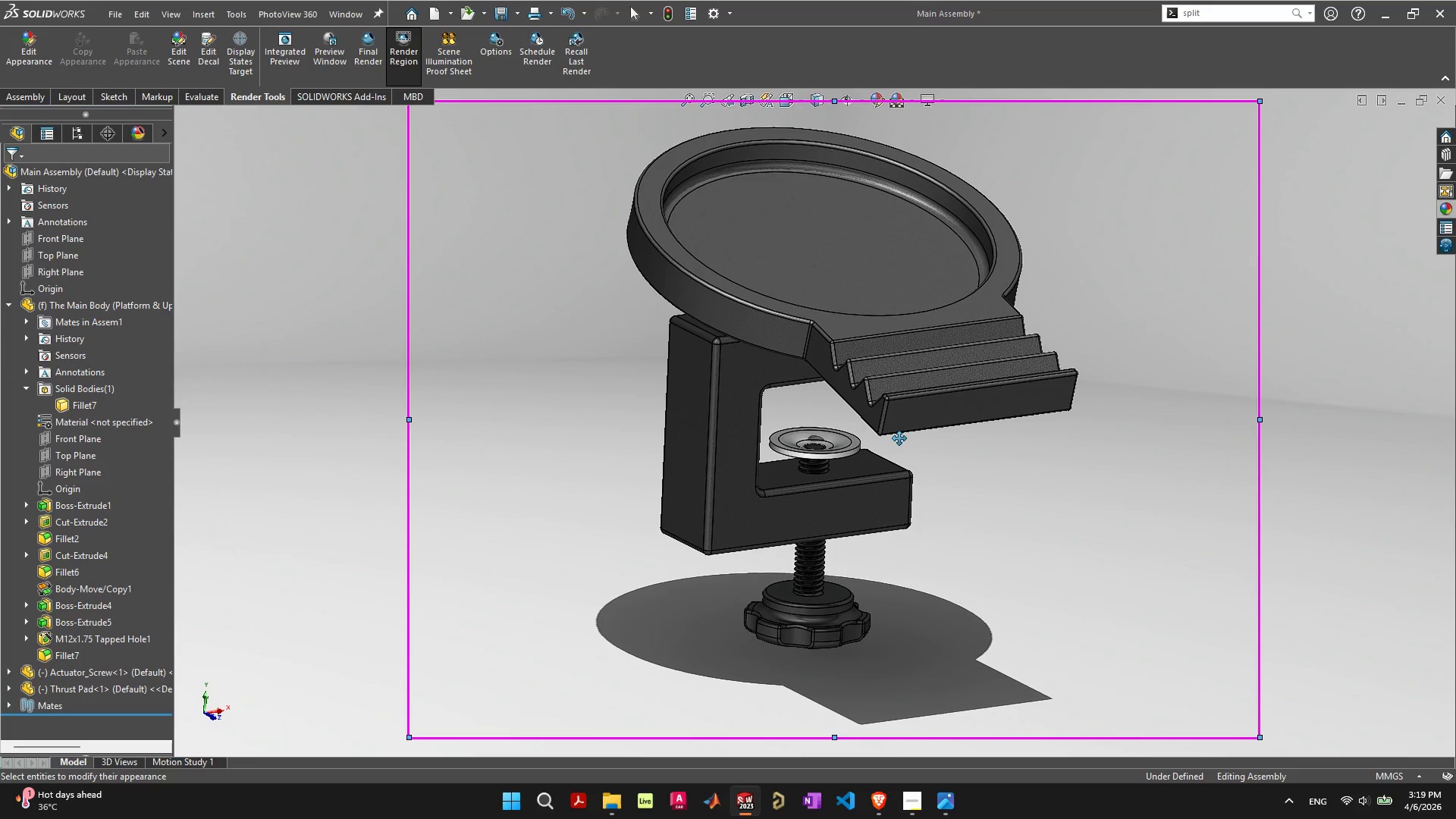 
hold_key(key=ControlLeft, duration=1.47)
 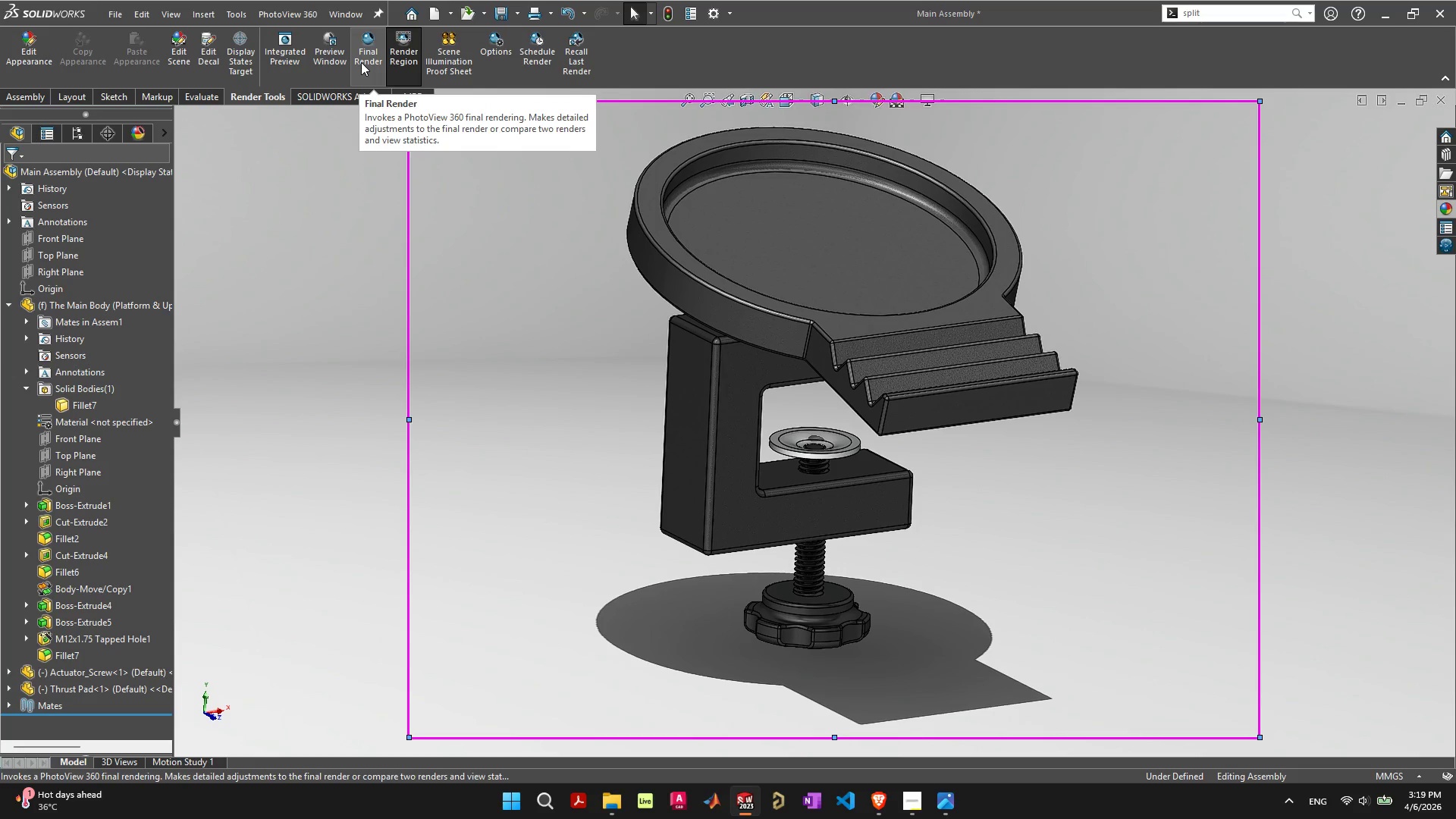 
wait(5.56)
 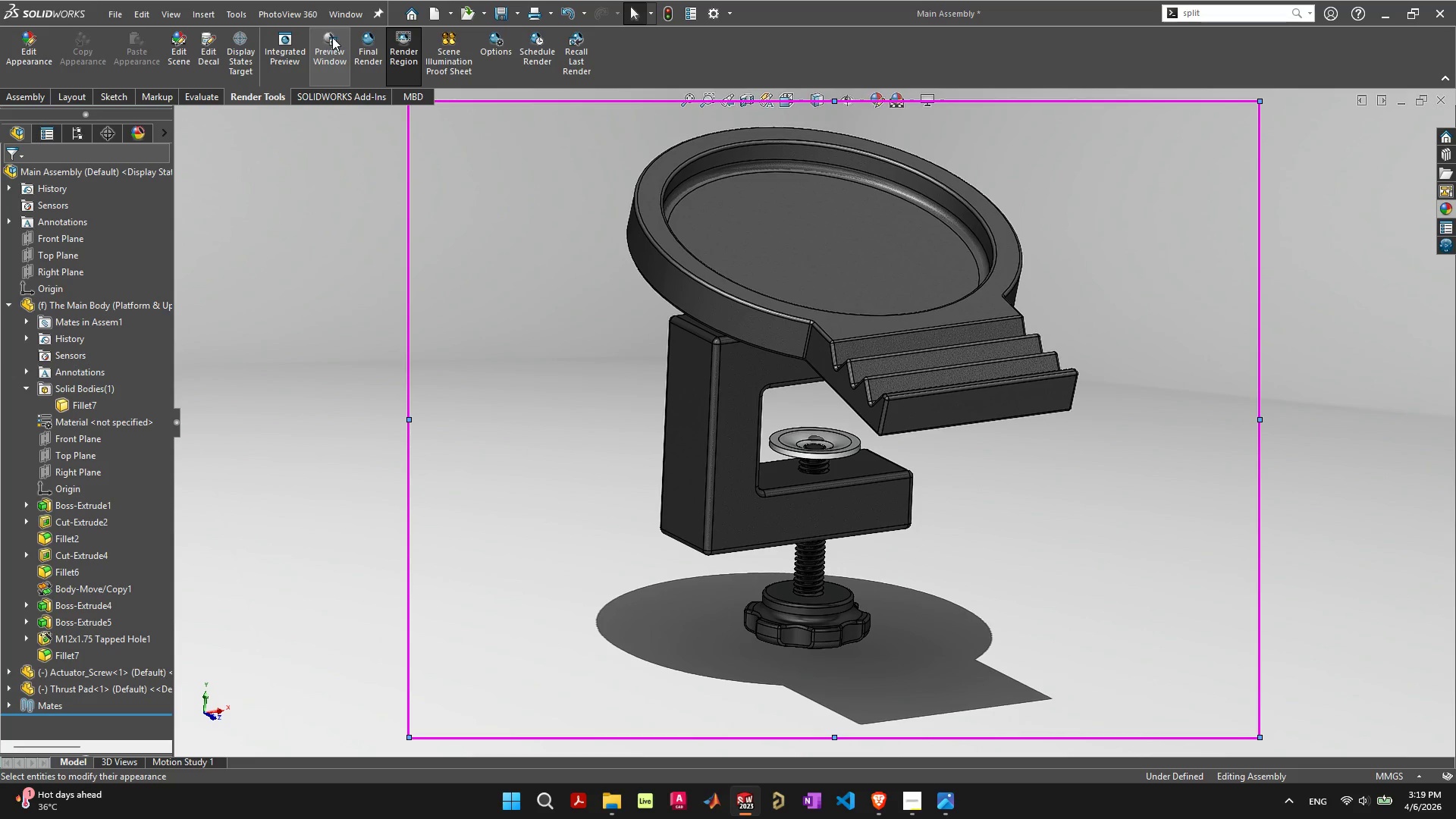 
left_click([321, 61])
 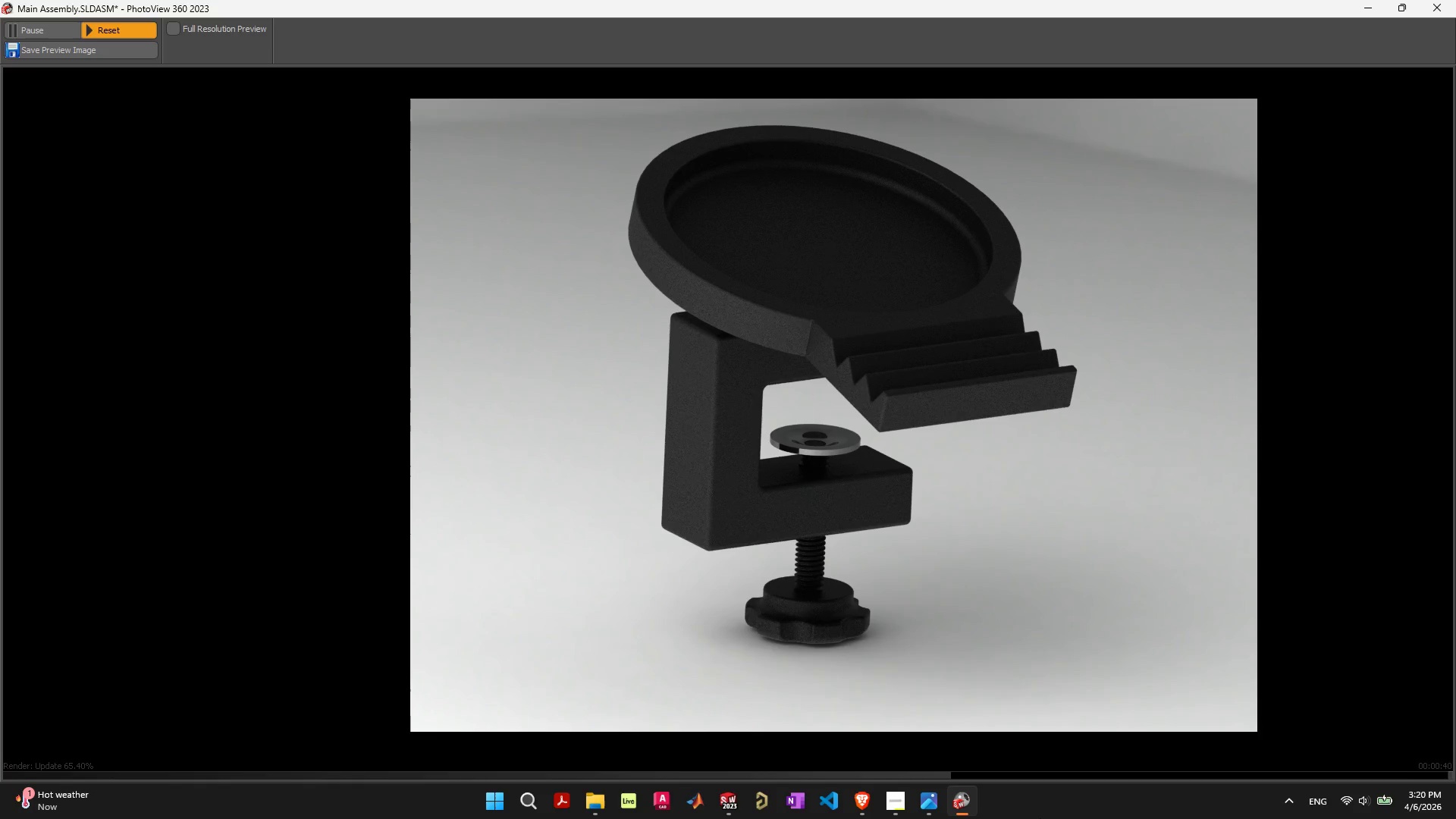 
wait(54.67)
 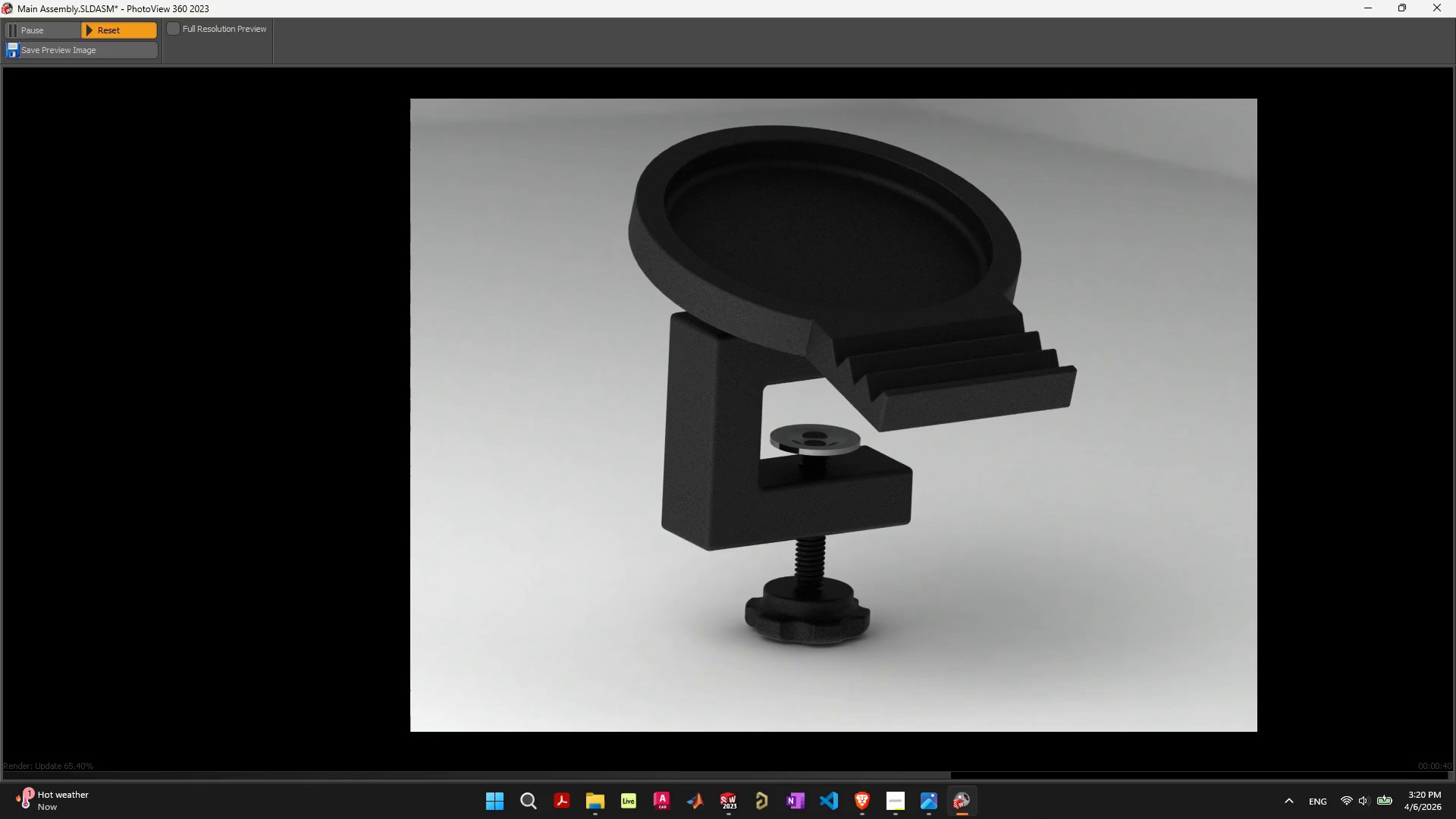 
left_click([373, 55])
 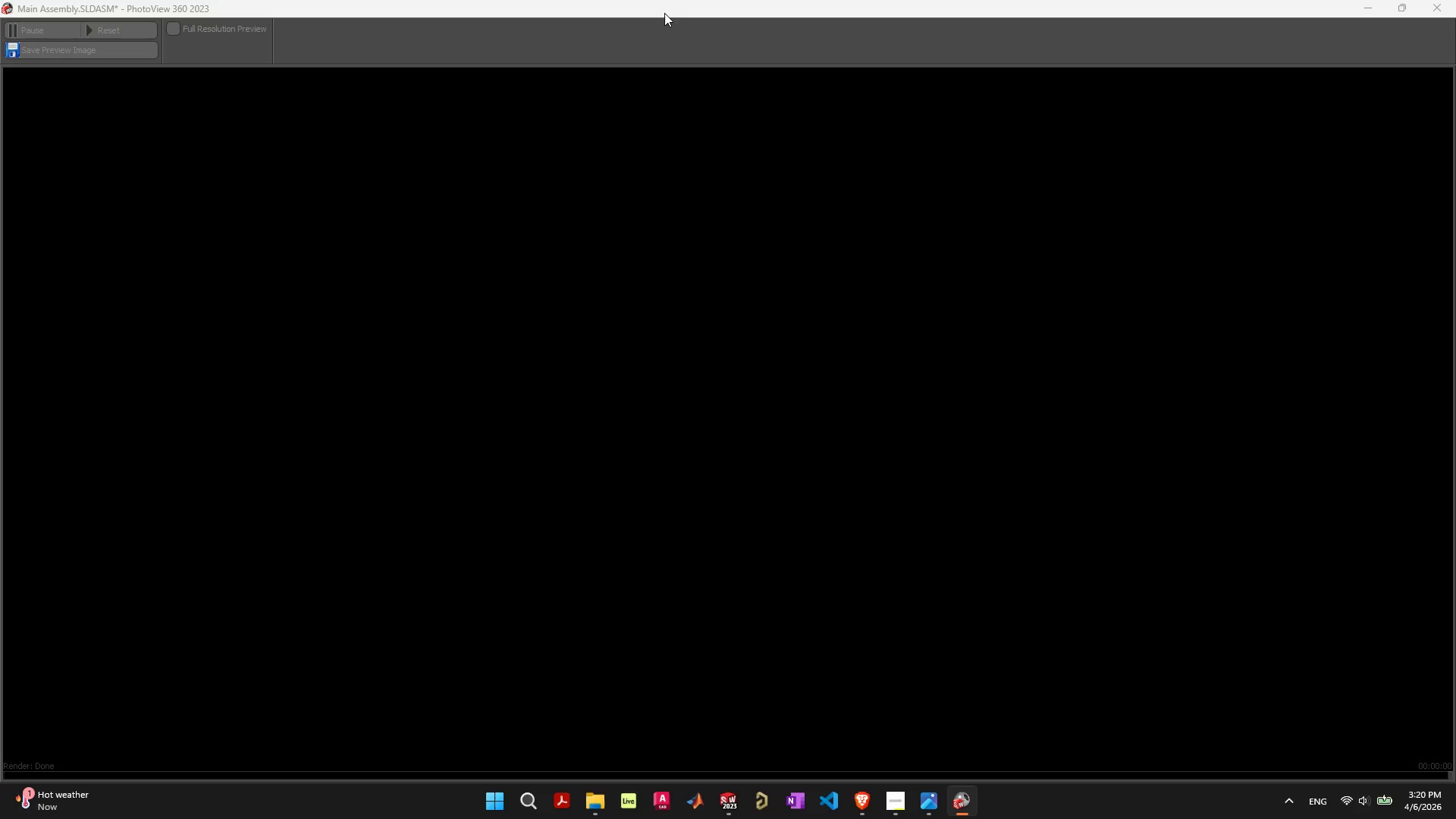 
wait(39.62)
 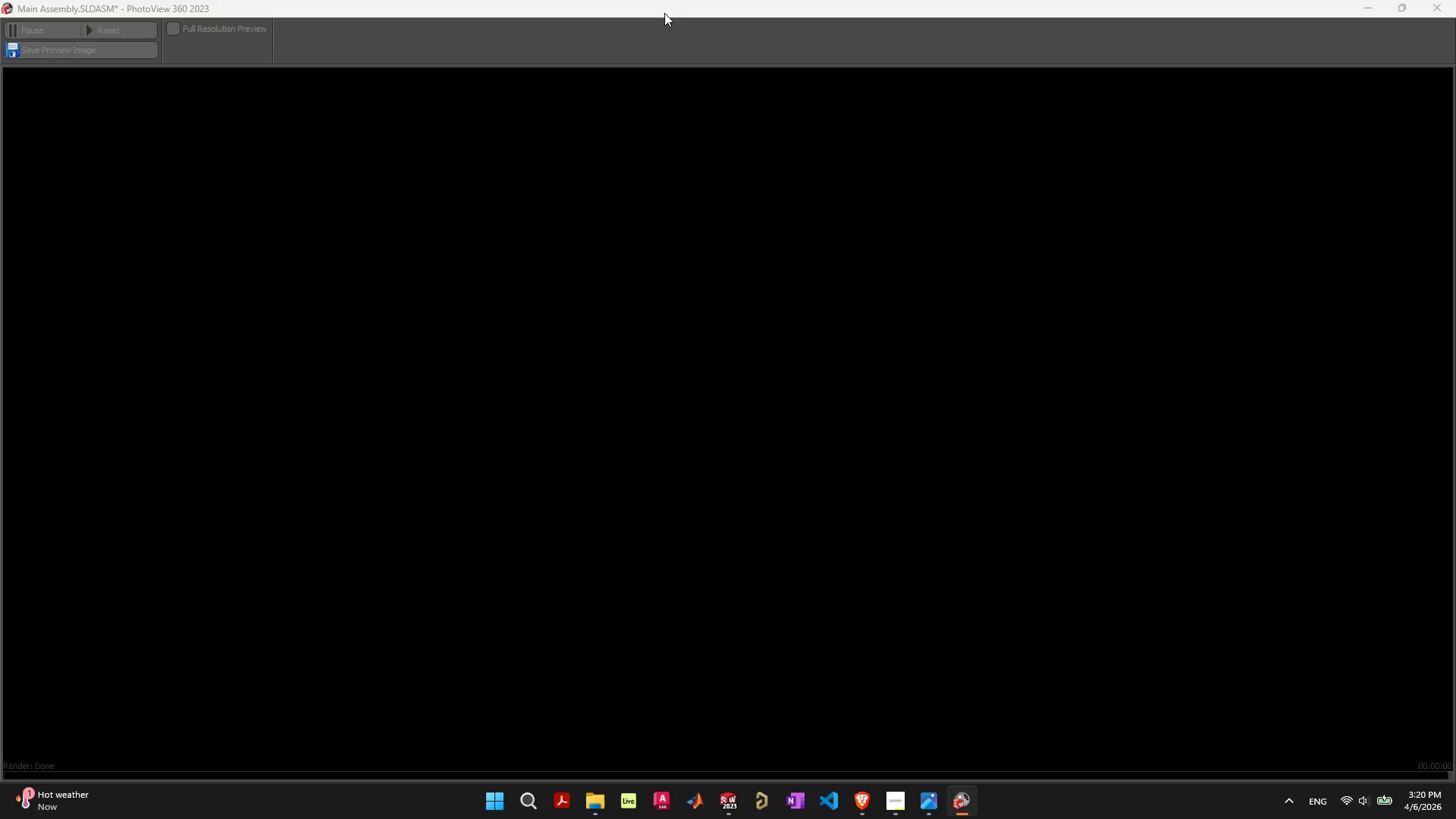 
left_click([1366, 8])
 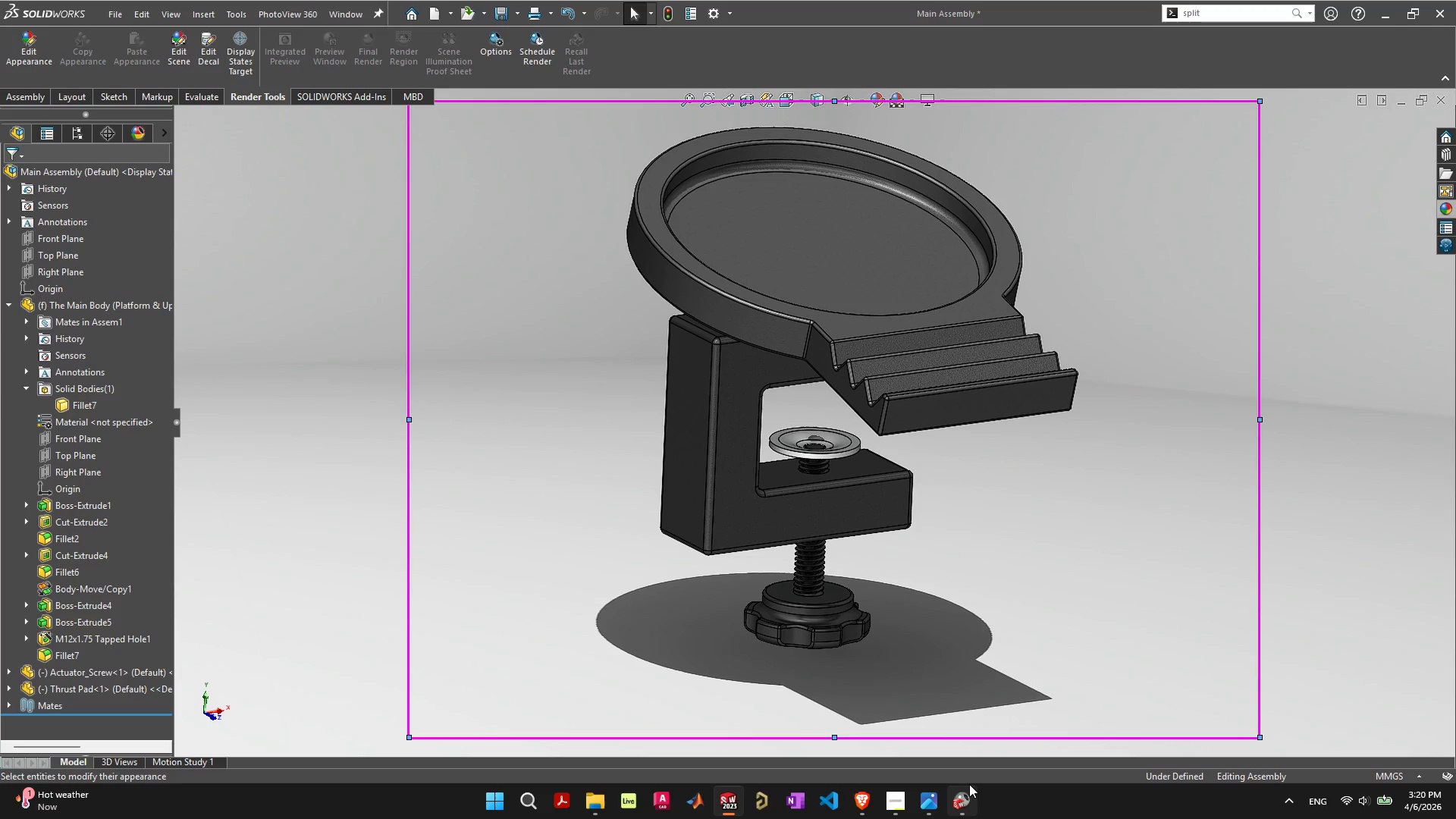 
left_click([967, 802])
 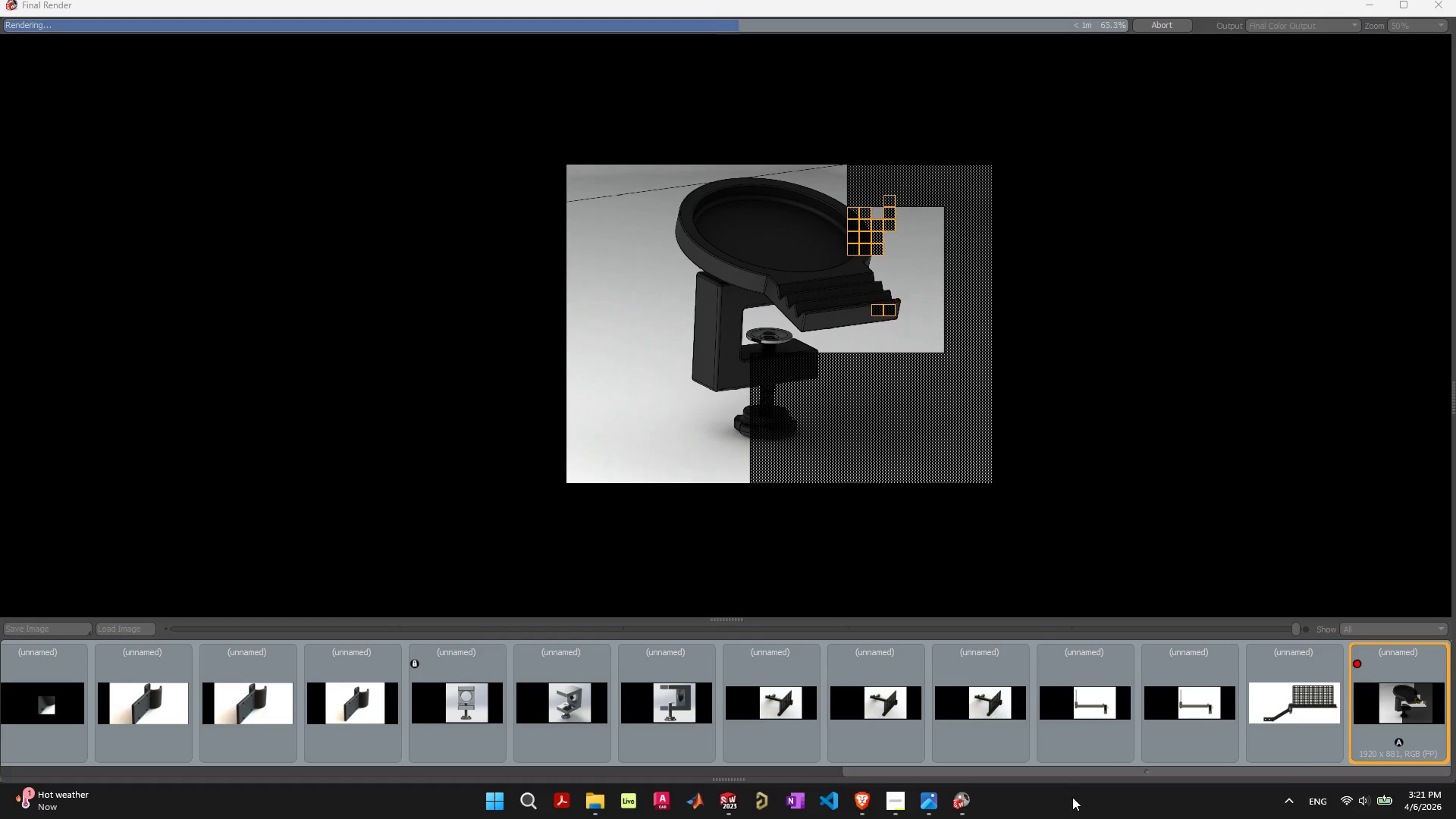 
wait(31.48)
 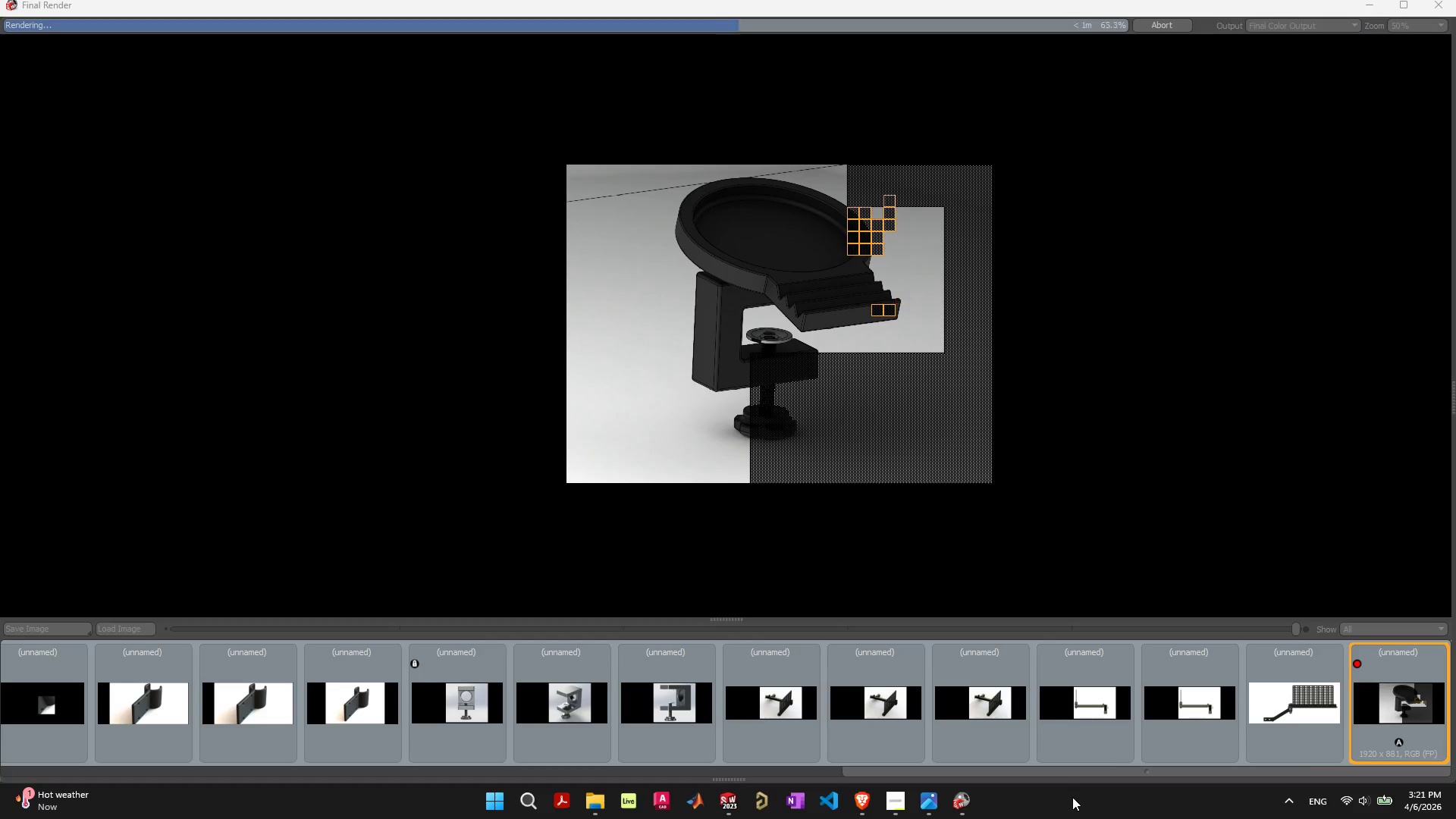 
left_click([1445, 7])
 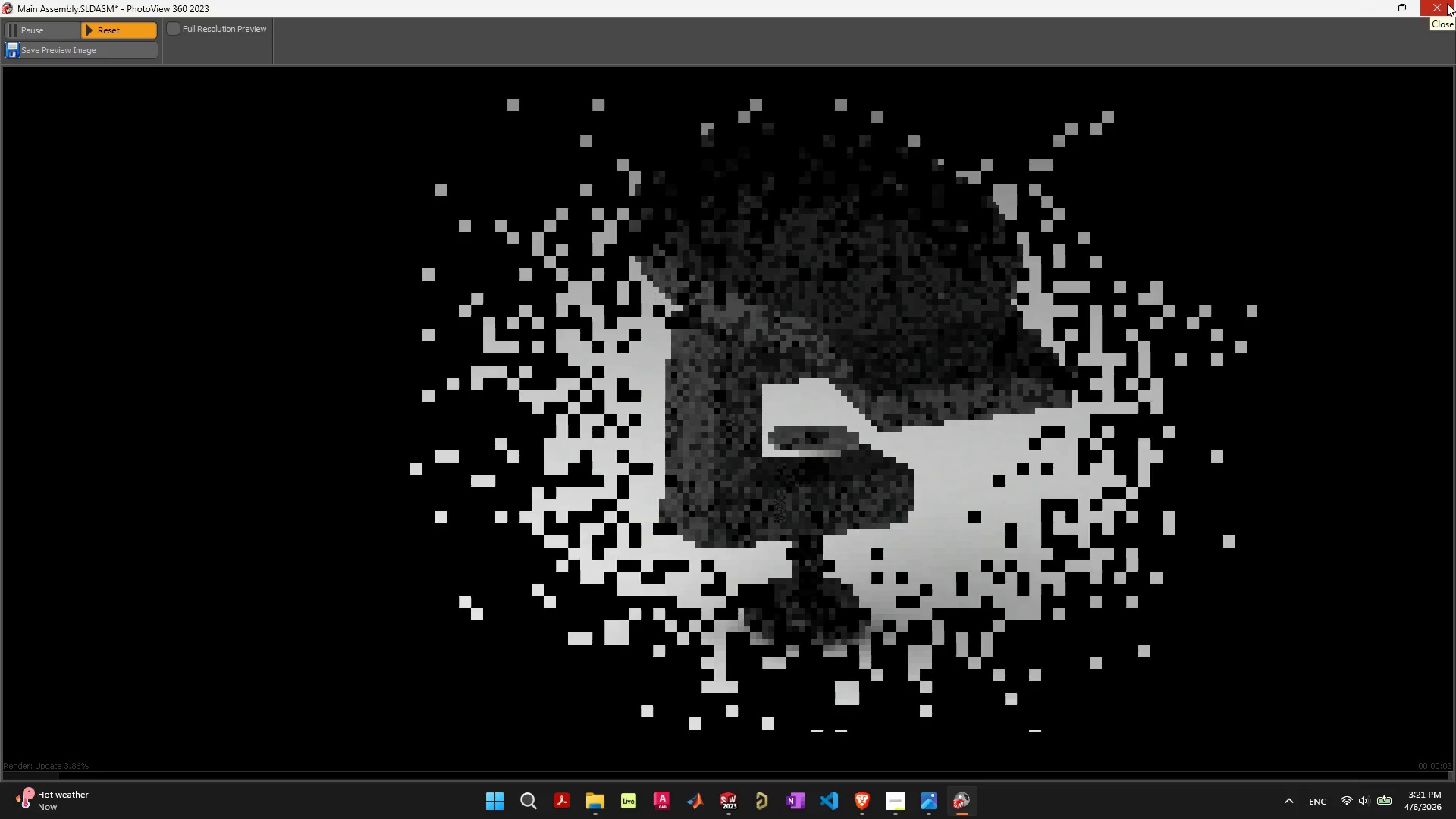 
left_click([1447, 3])
 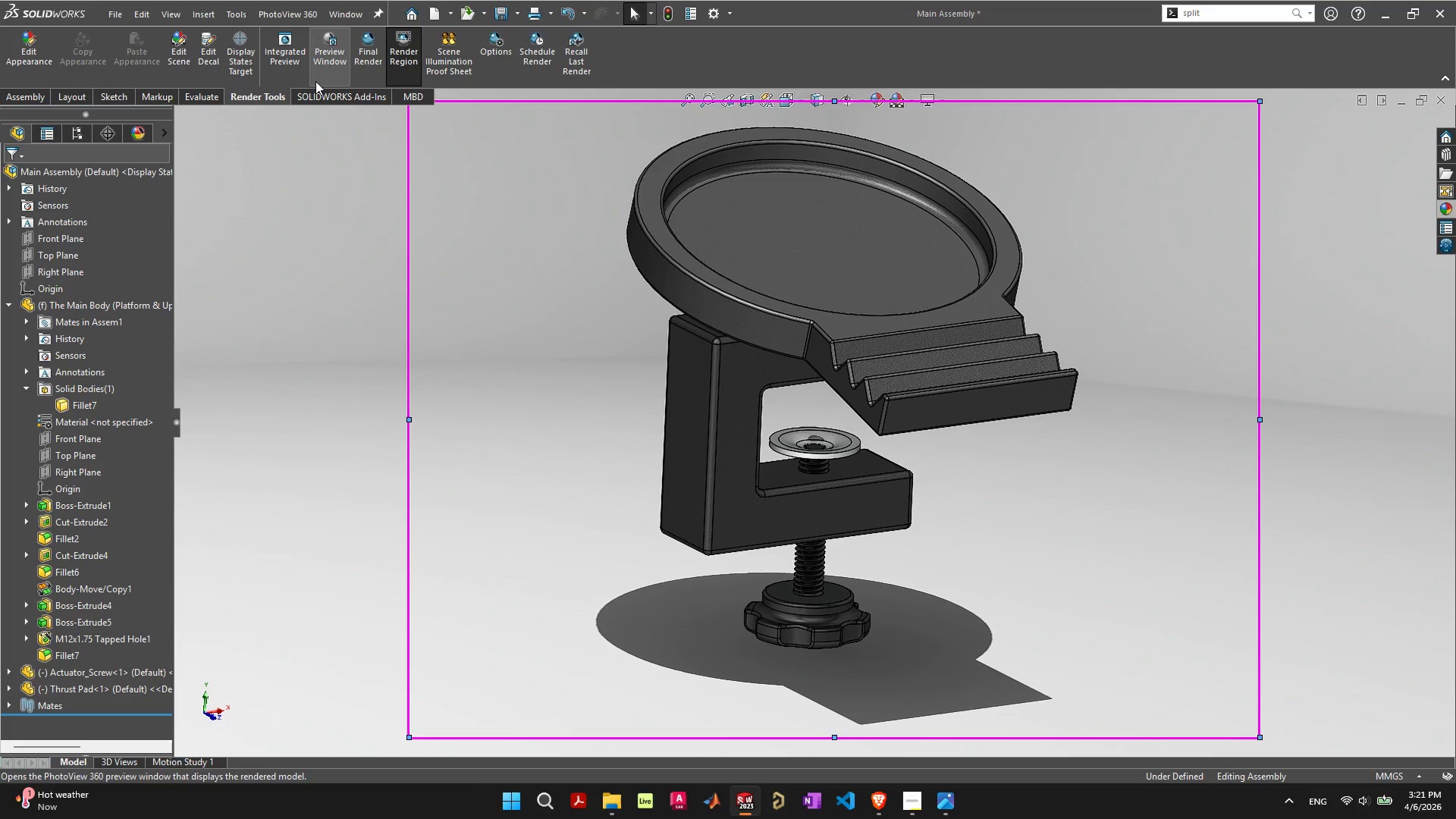 
left_click([486, 47])
 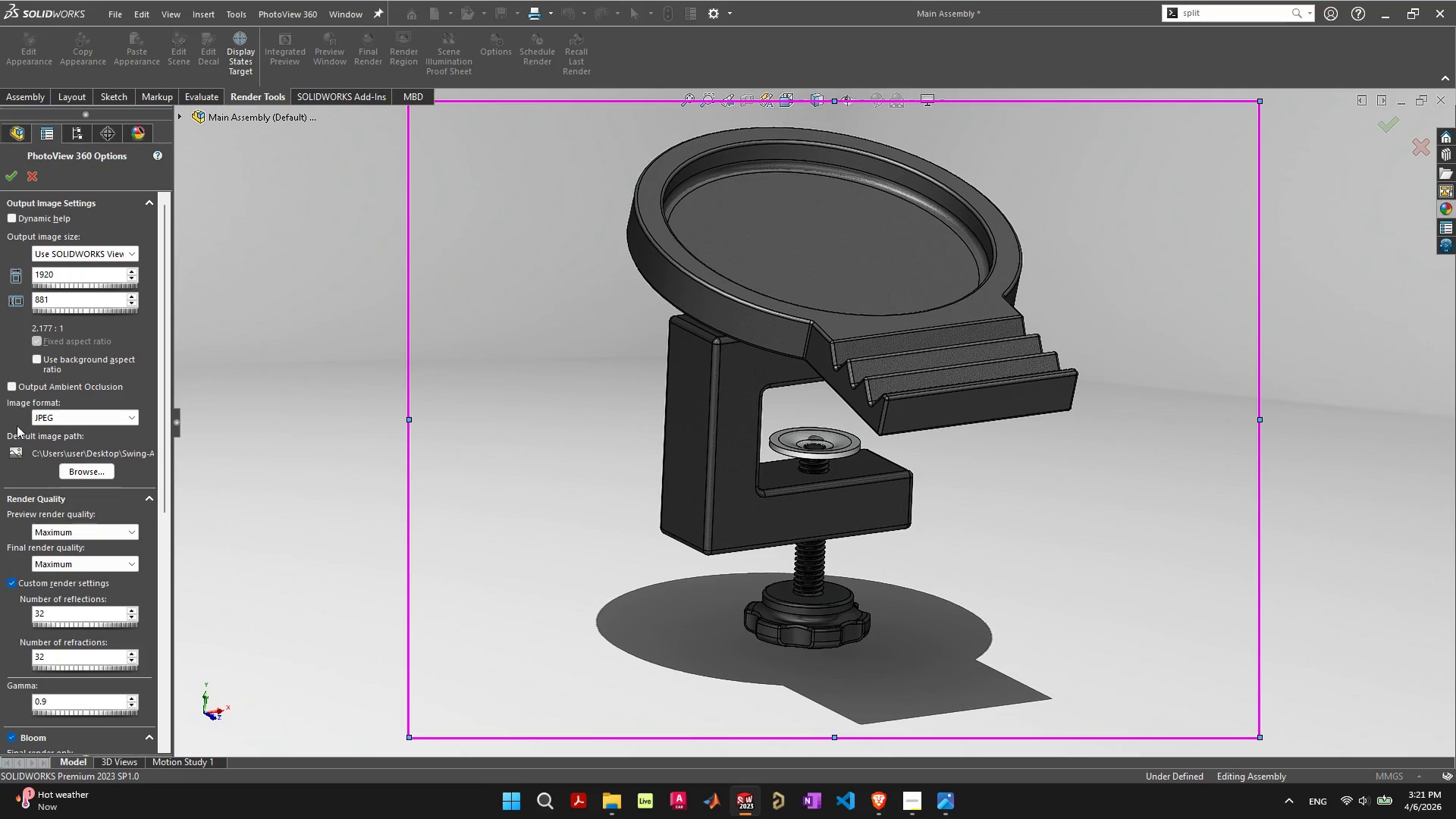 
scroll: coordinate [17, 525], scroll_direction: down, amount: 6.0
 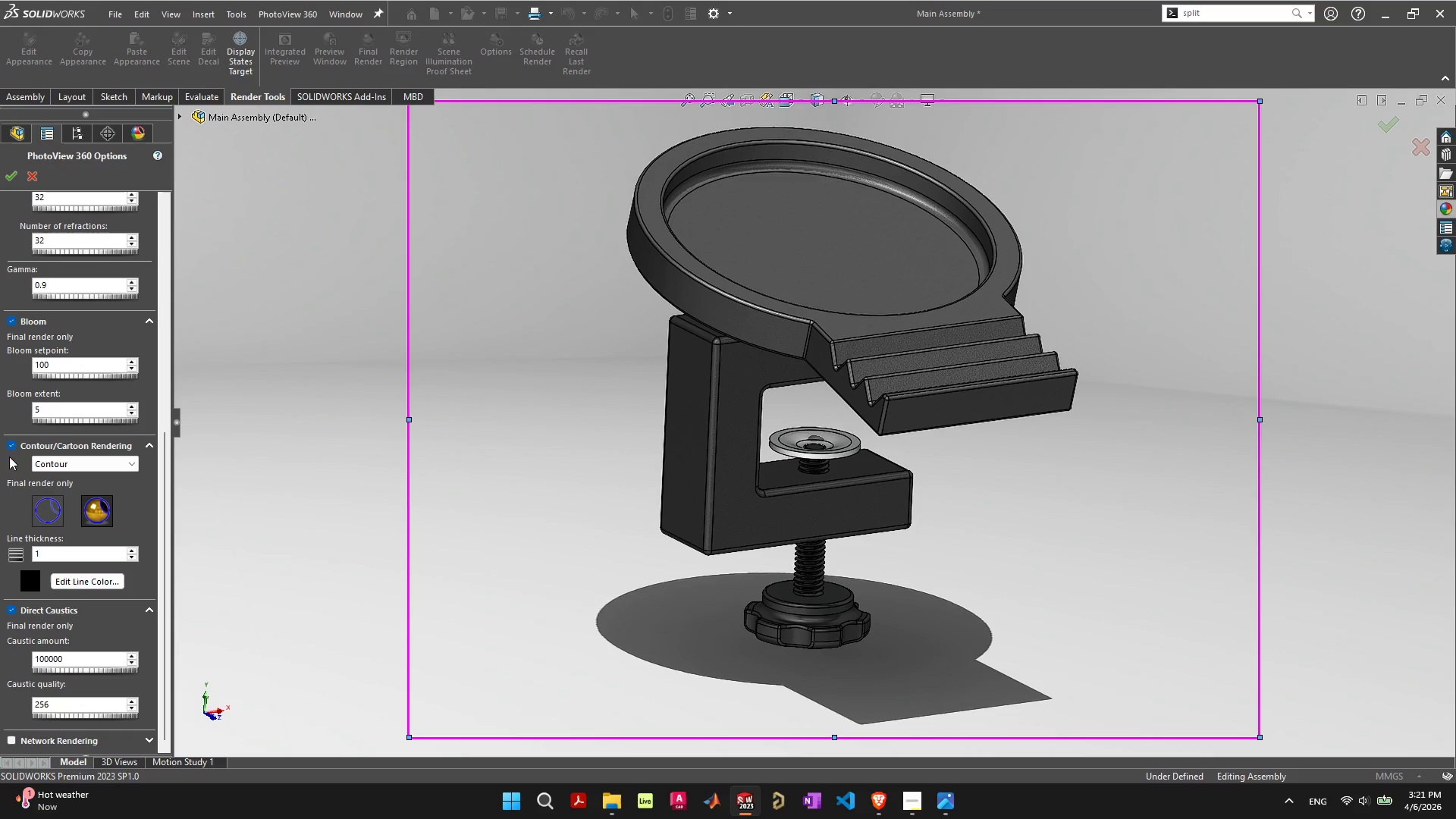 
left_click([11, 445])
 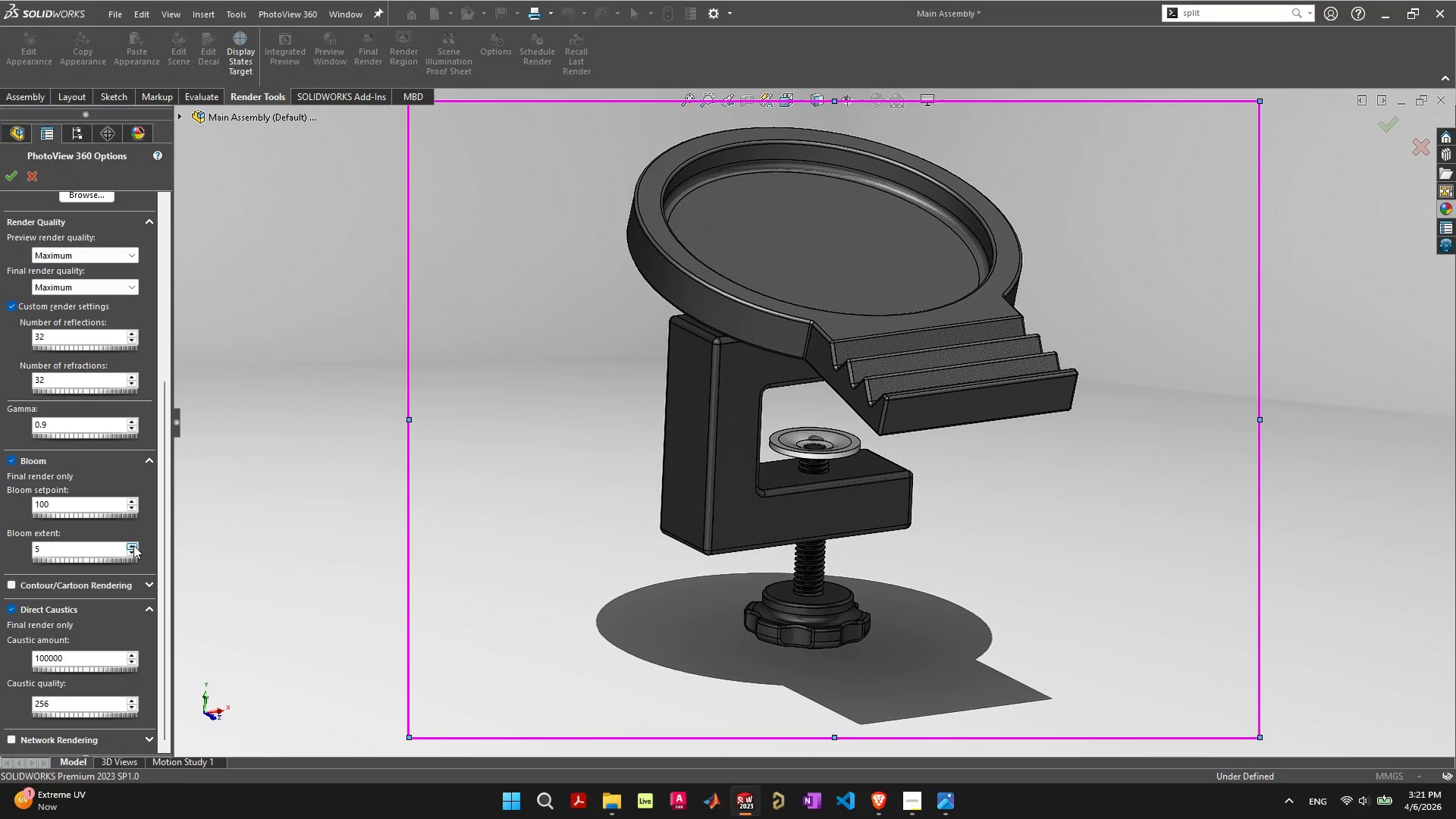 
left_click_drag(start_coordinate=[162, 528], to_coordinate=[162, 563])
 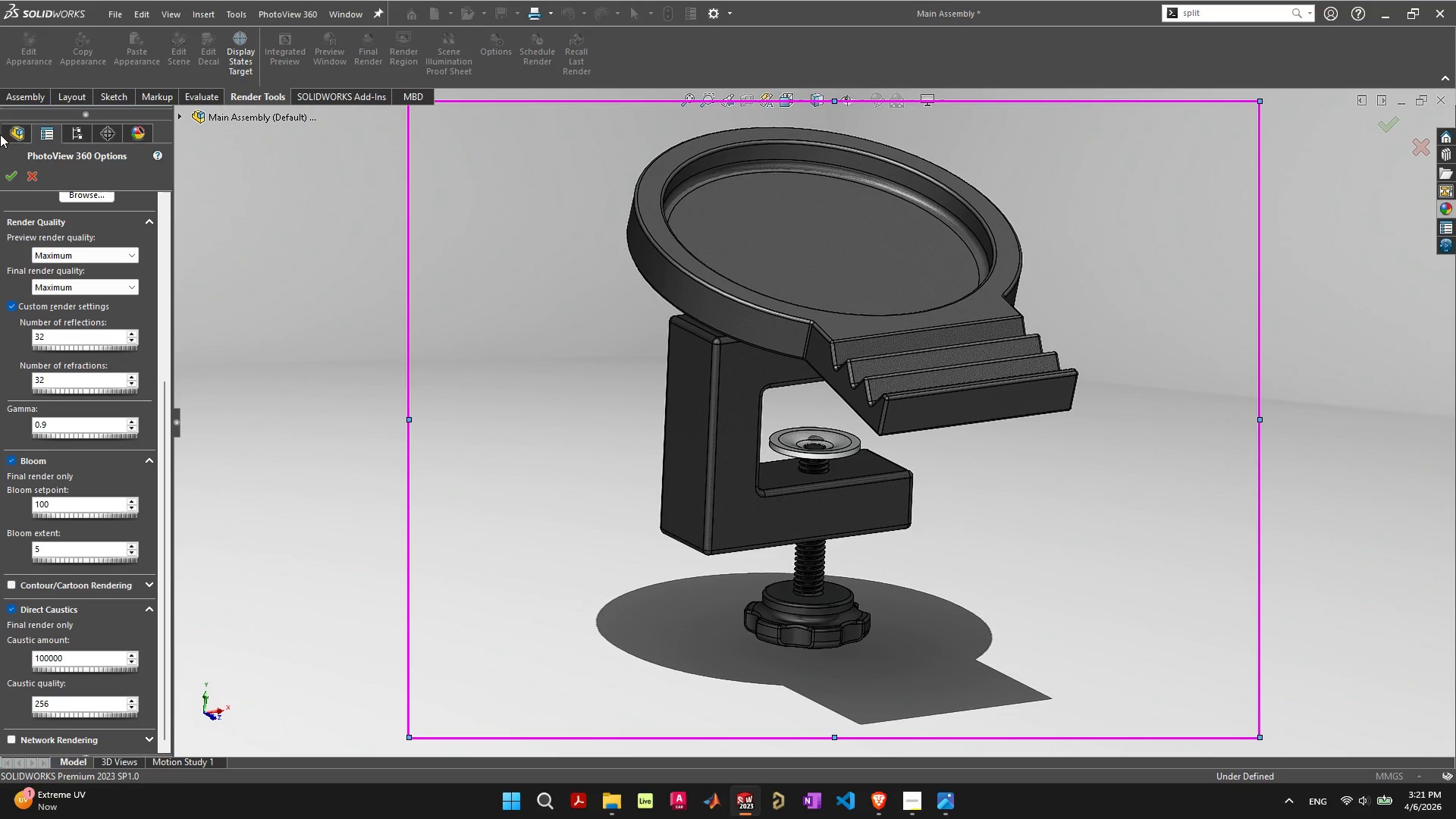 
left_click([8, 180])
 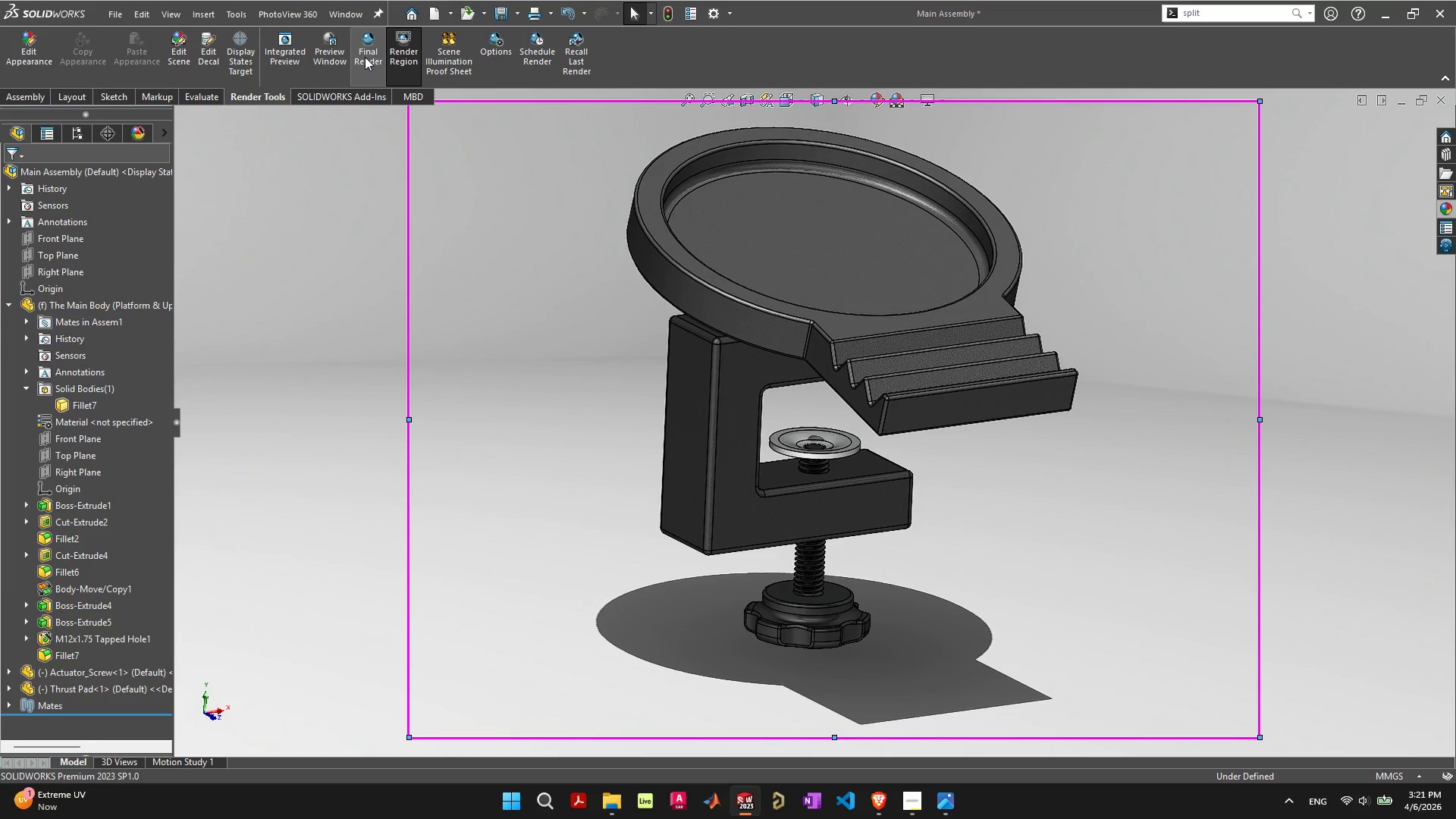 
left_click([371, 48])
 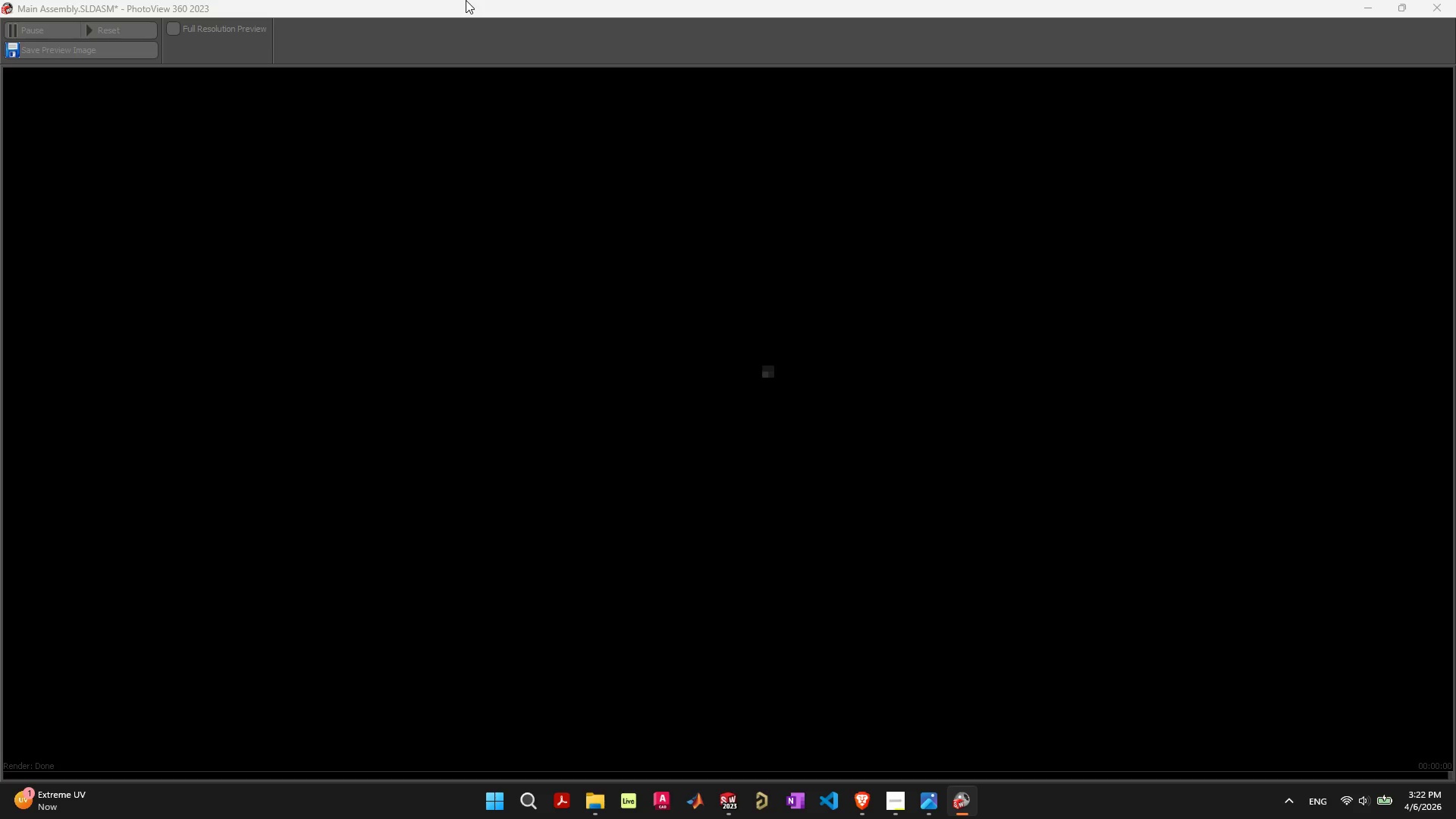 
wait(40.99)
 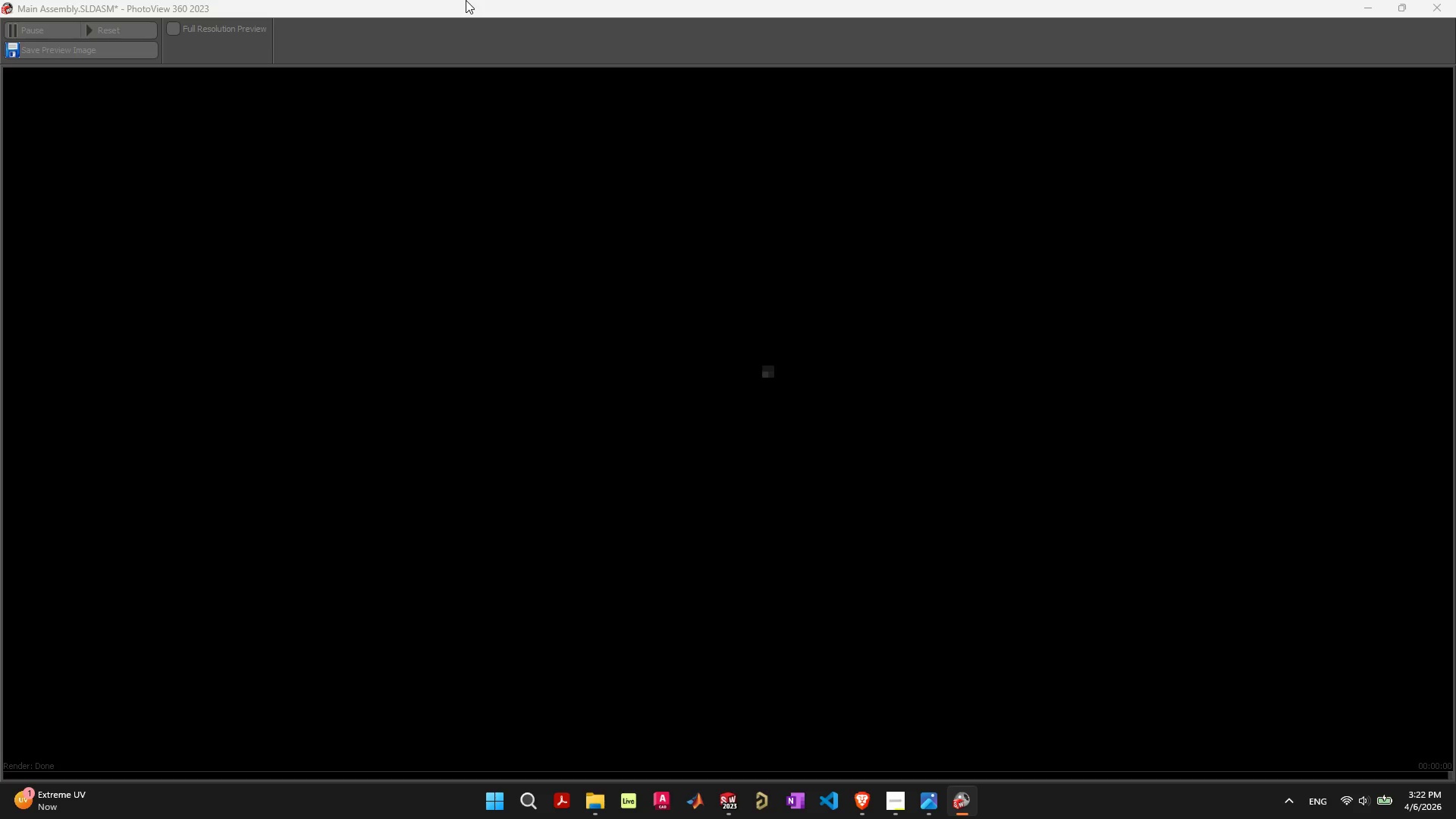 
mouse_move([712, 801])
 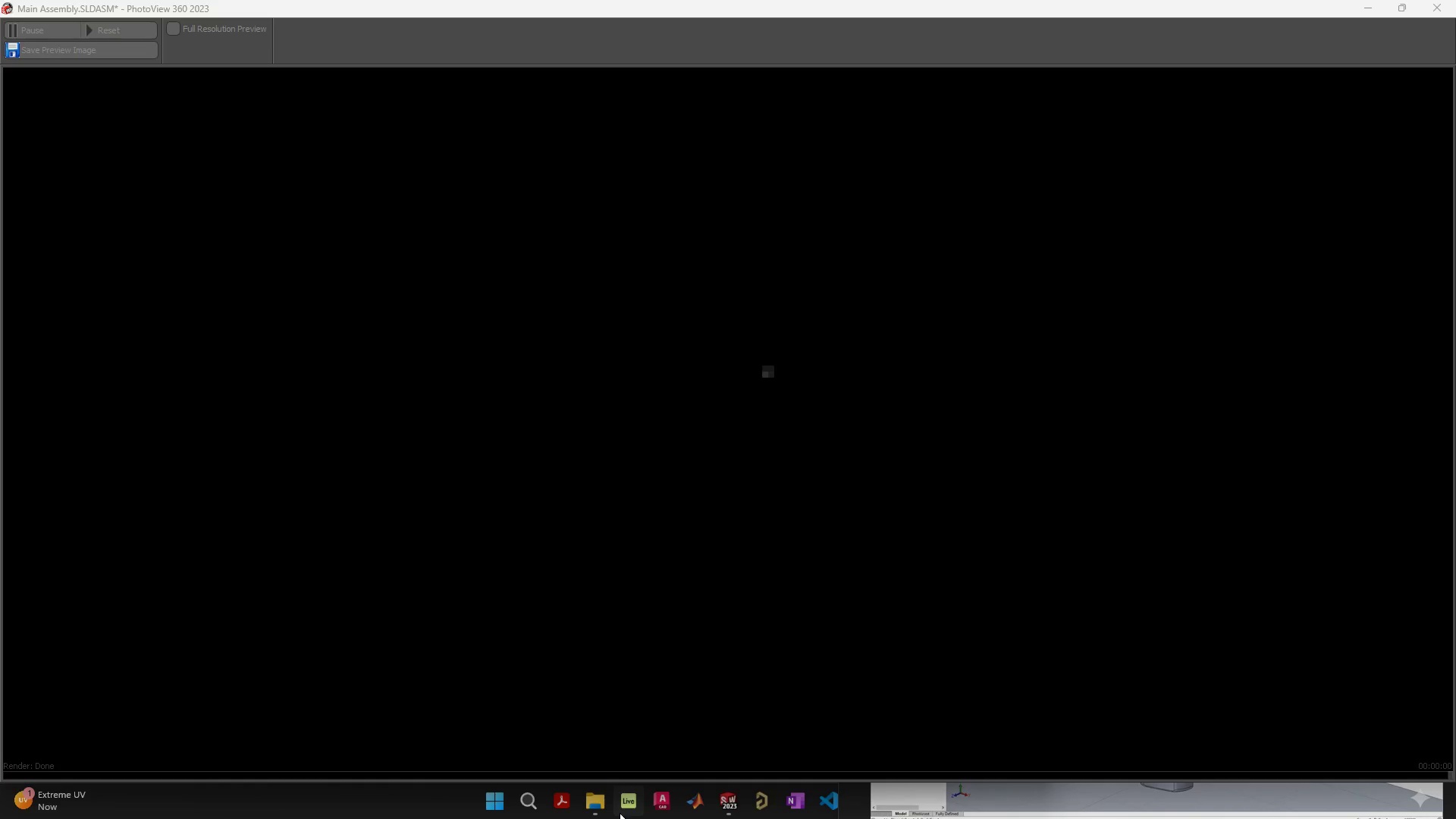 
mouse_move([615, 811])
 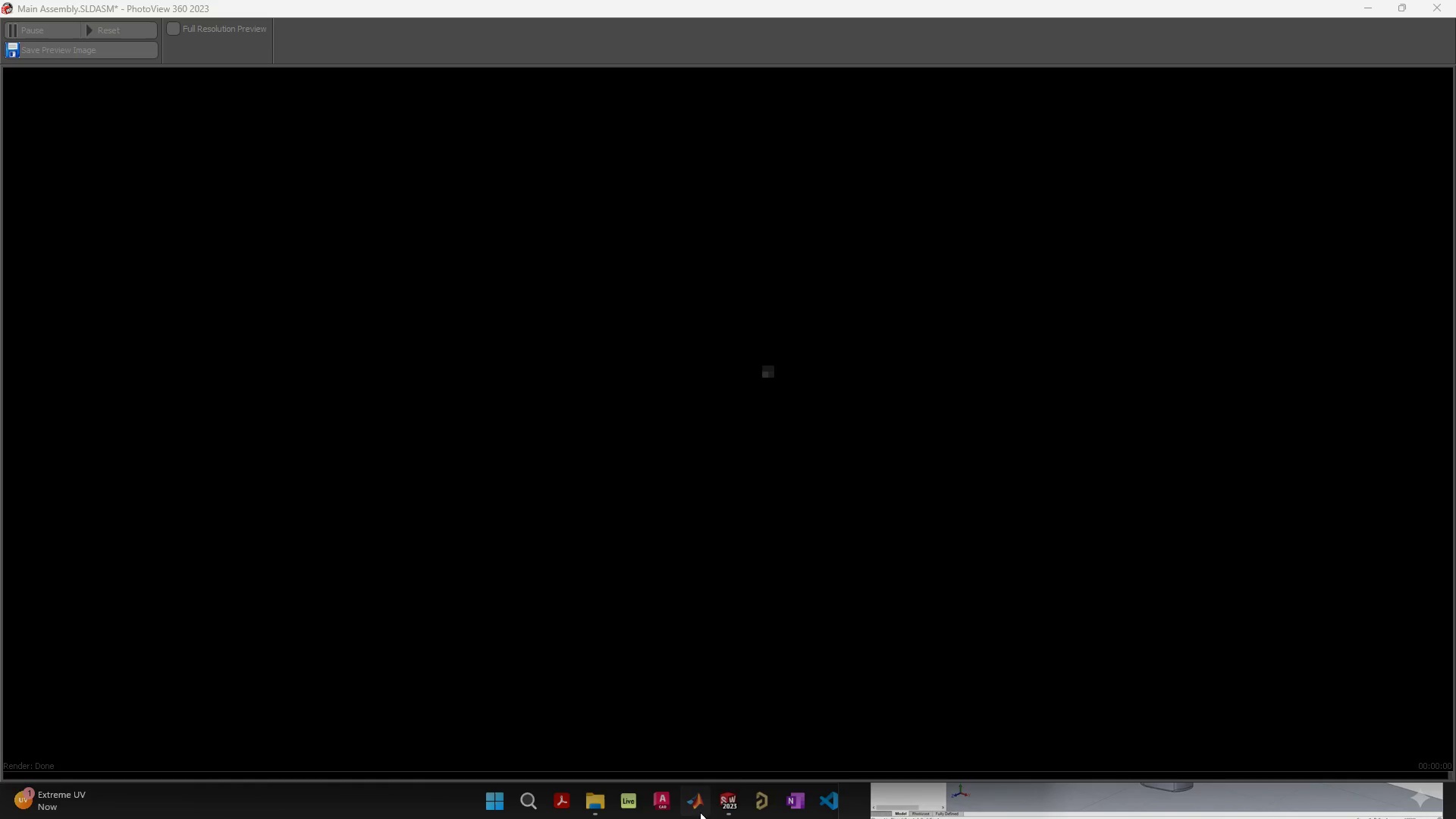 
mouse_move([746, 811])
 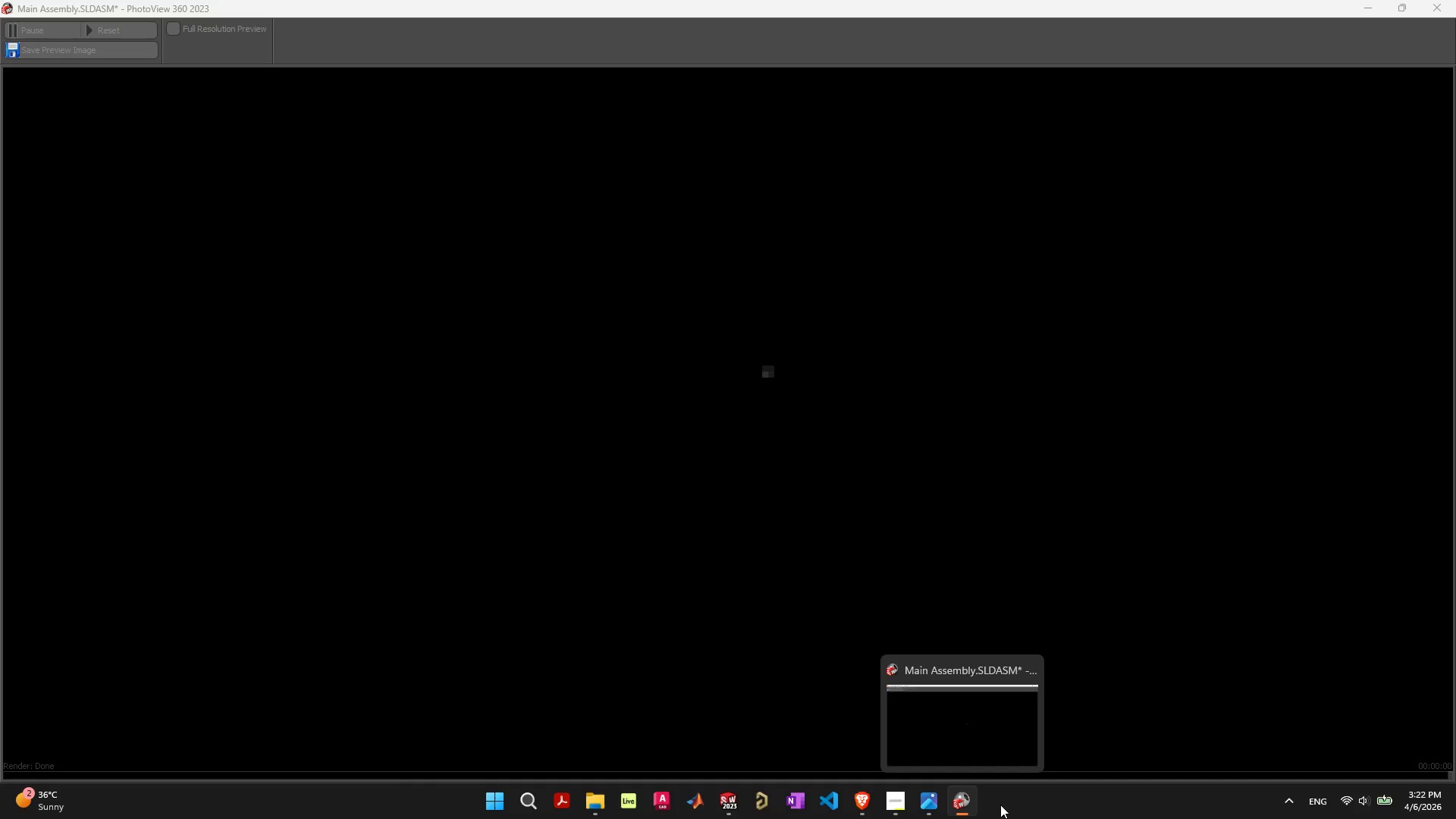 
left_click([1000, 805])
 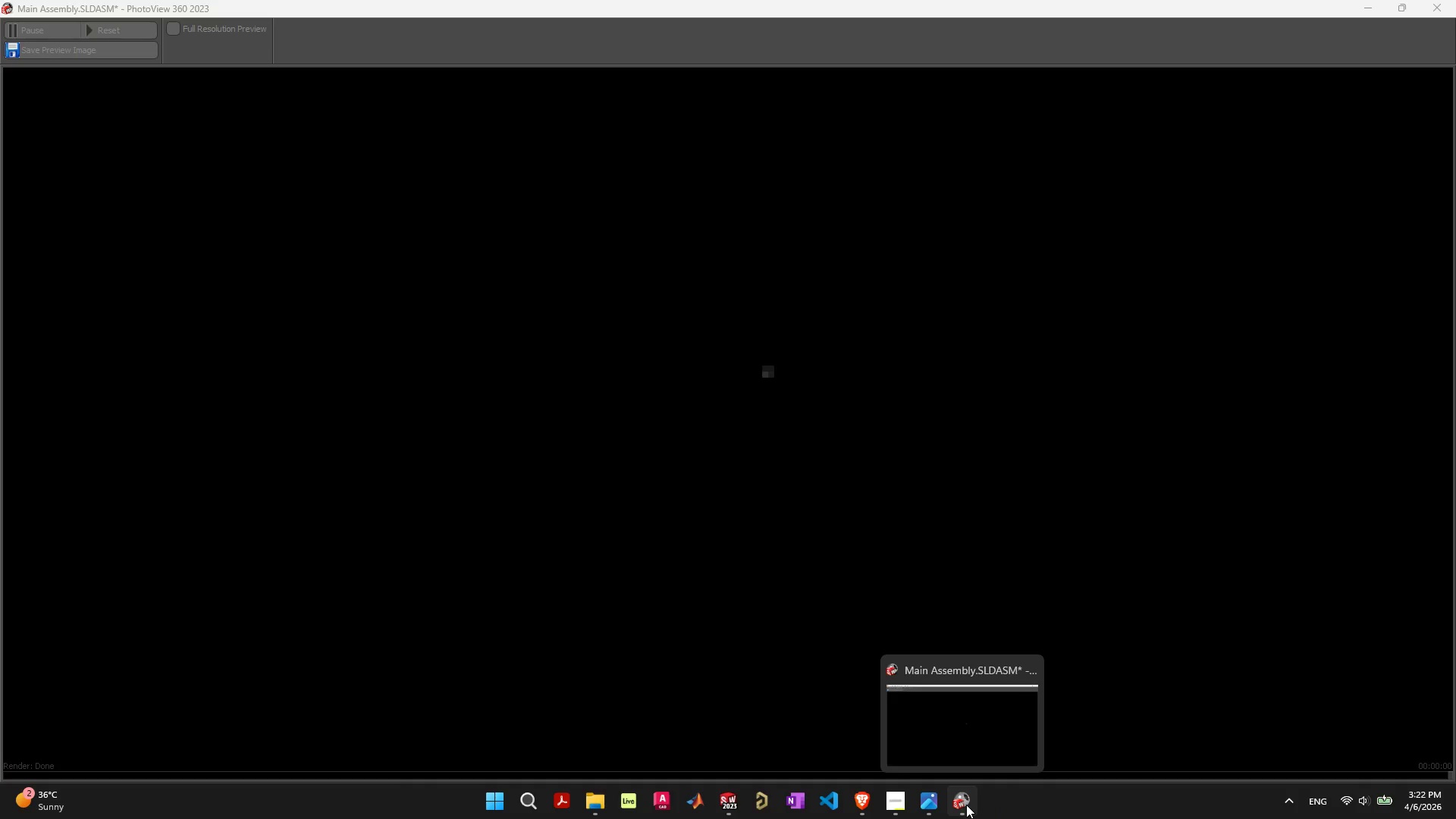 
left_click([966, 805])
 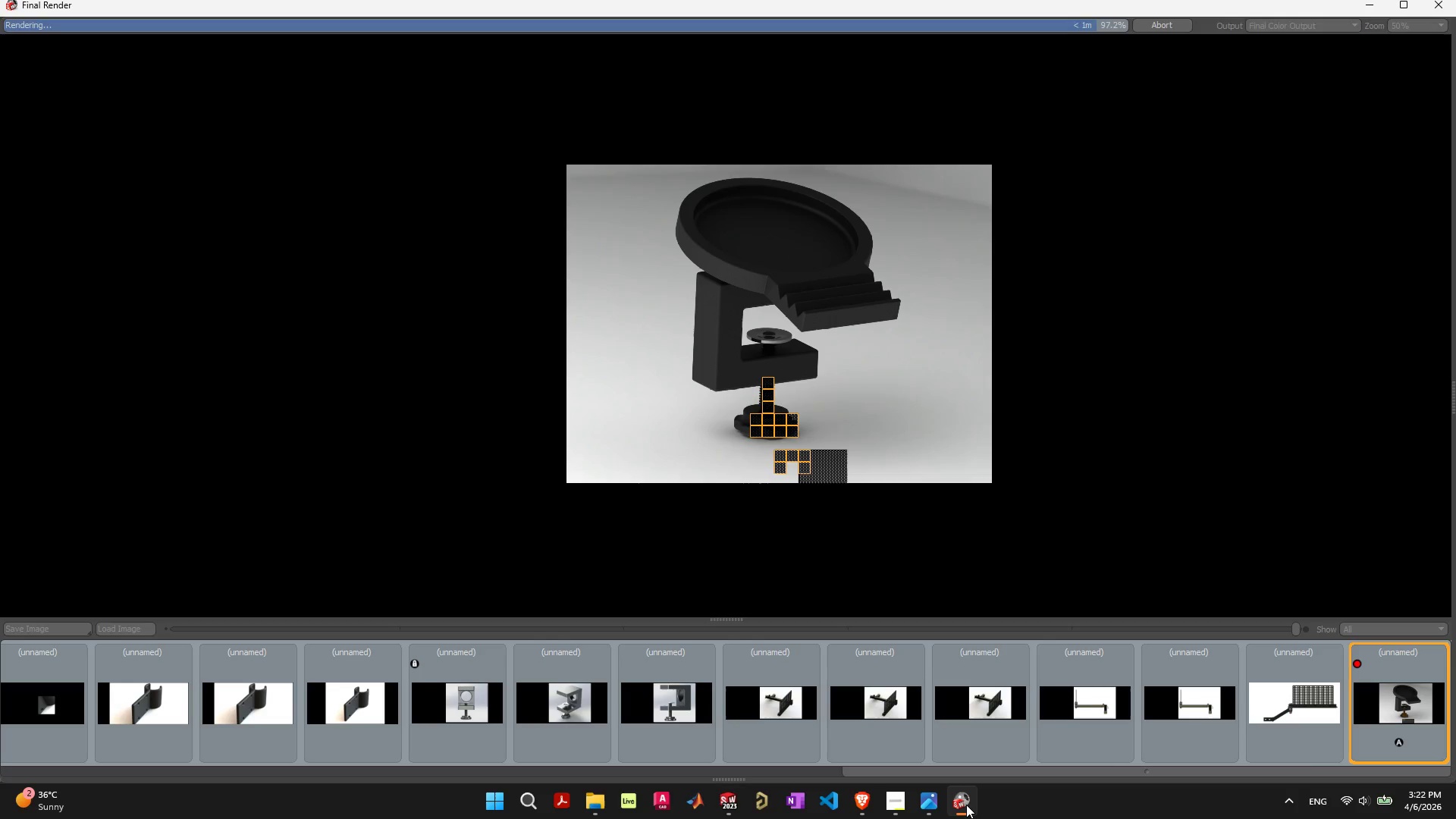 
wait(23.38)
 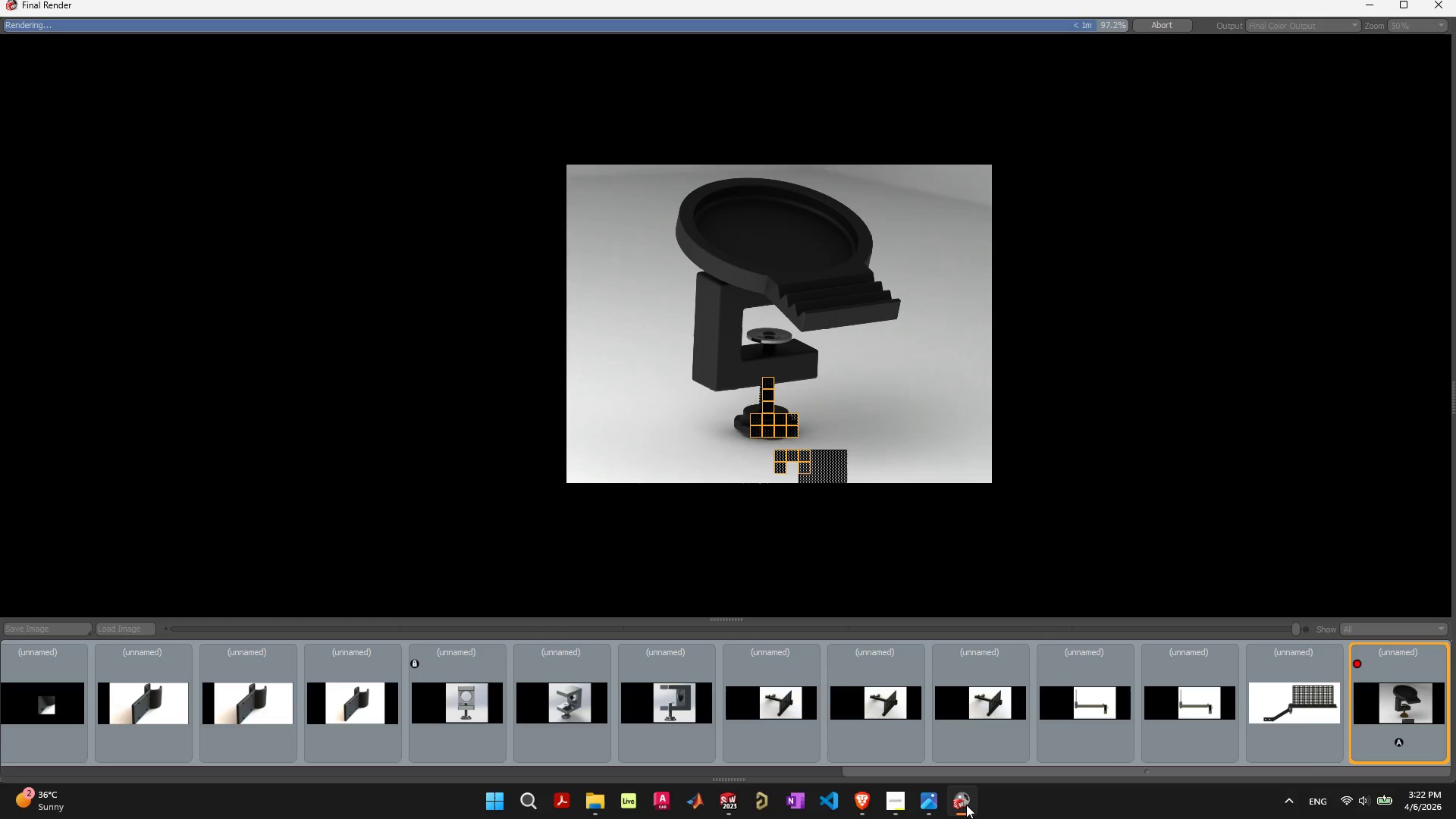 
left_click([1421, 27])
 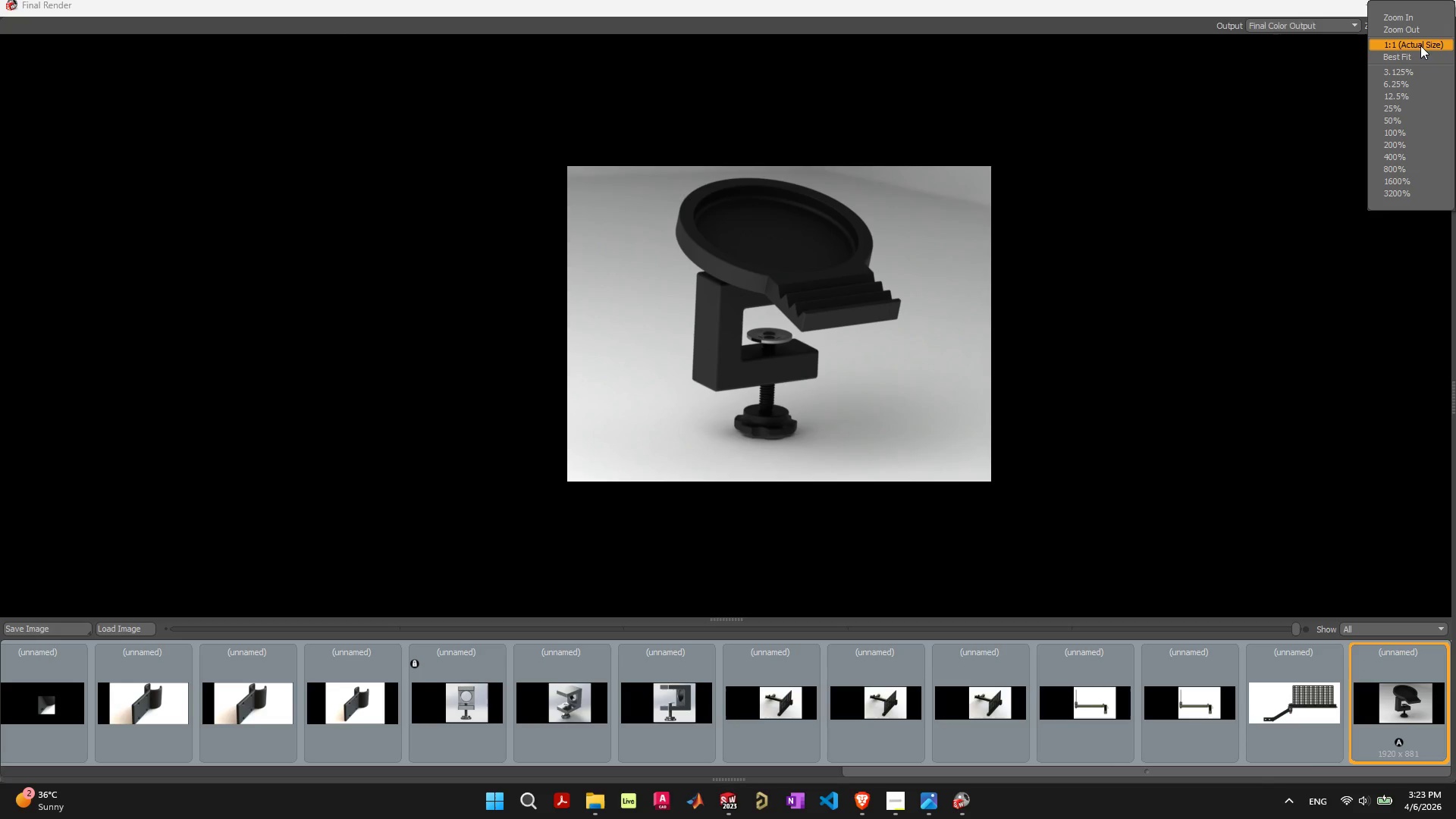 
left_click([1420, 46])
 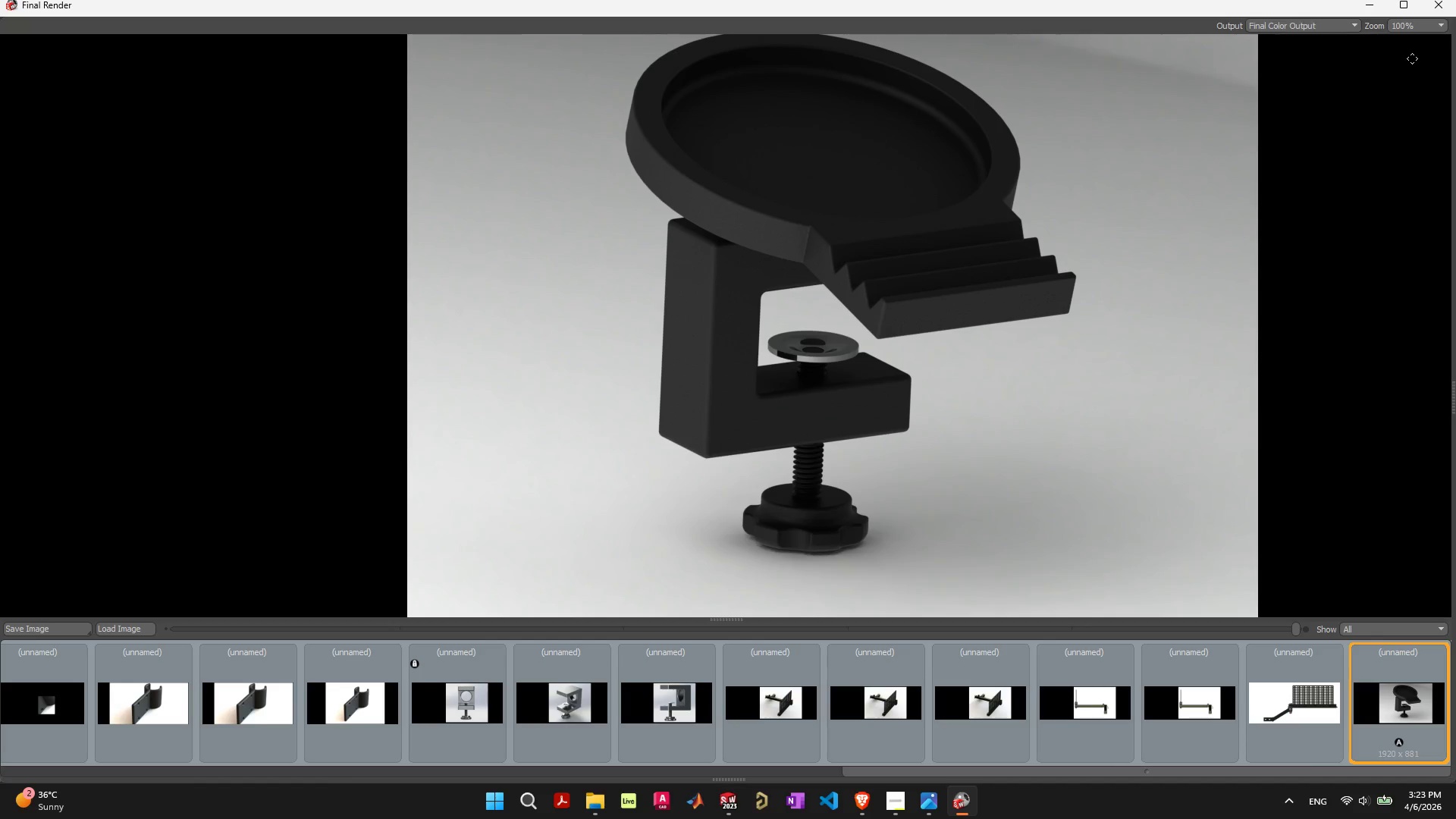 
scroll: coordinate [1122, 194], scroll_direction: none, amount: 0.0
 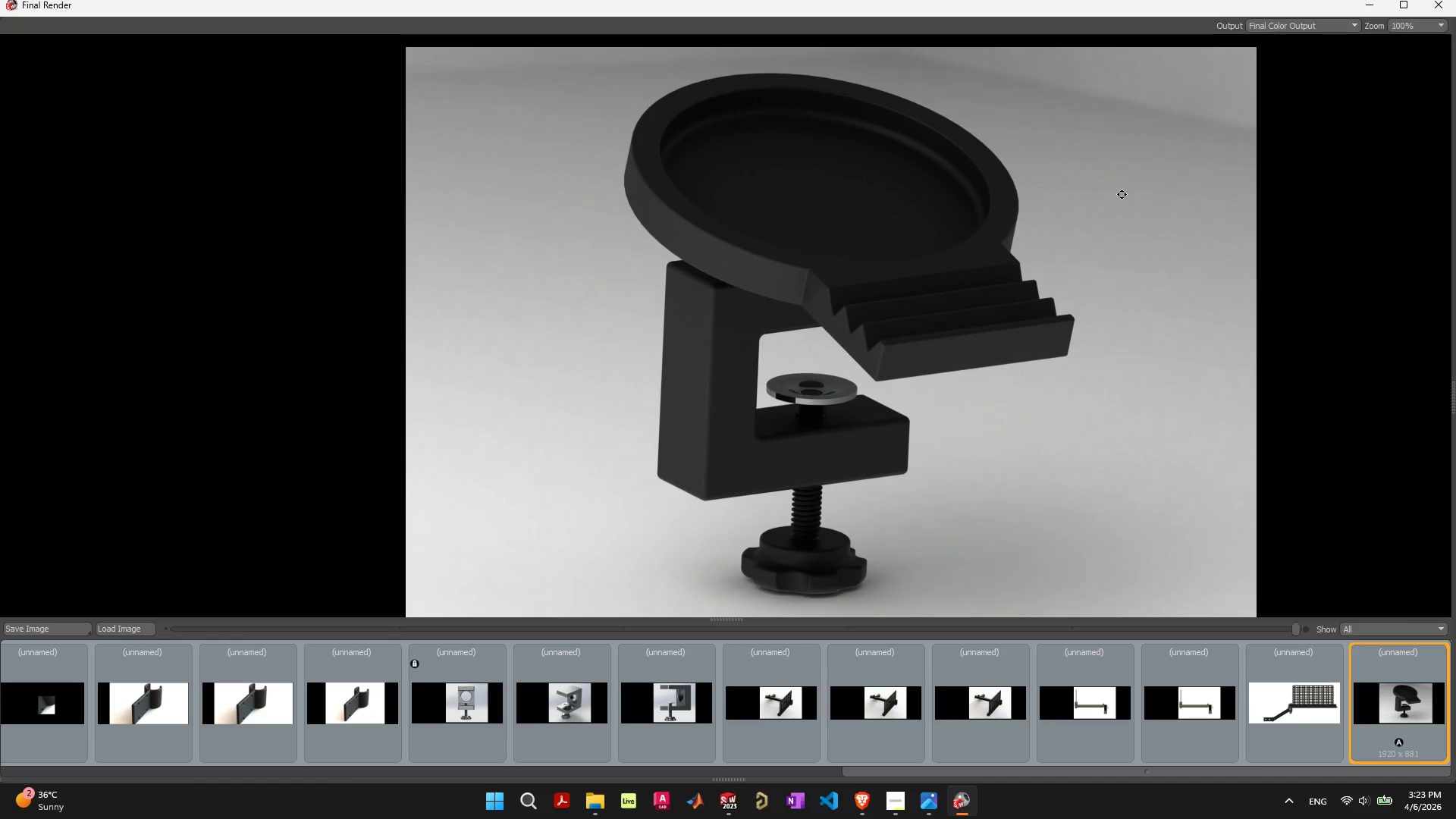 
scroll: coordinate [1122, 194], scroll_direction: down, amount: 1.0
 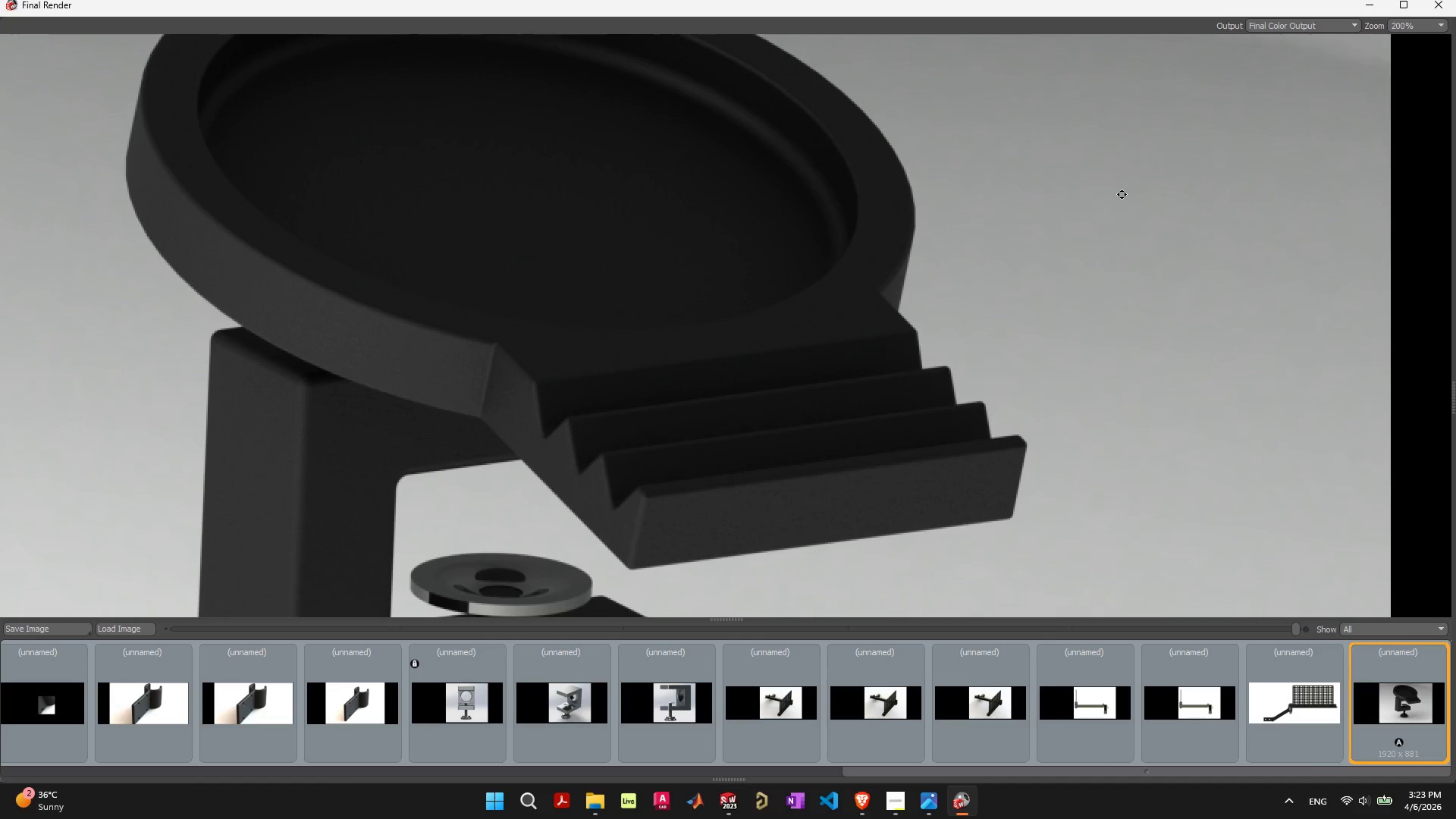 
scroll: coordinate [1122, 194], scroll_direction: up, amount: 1.0
 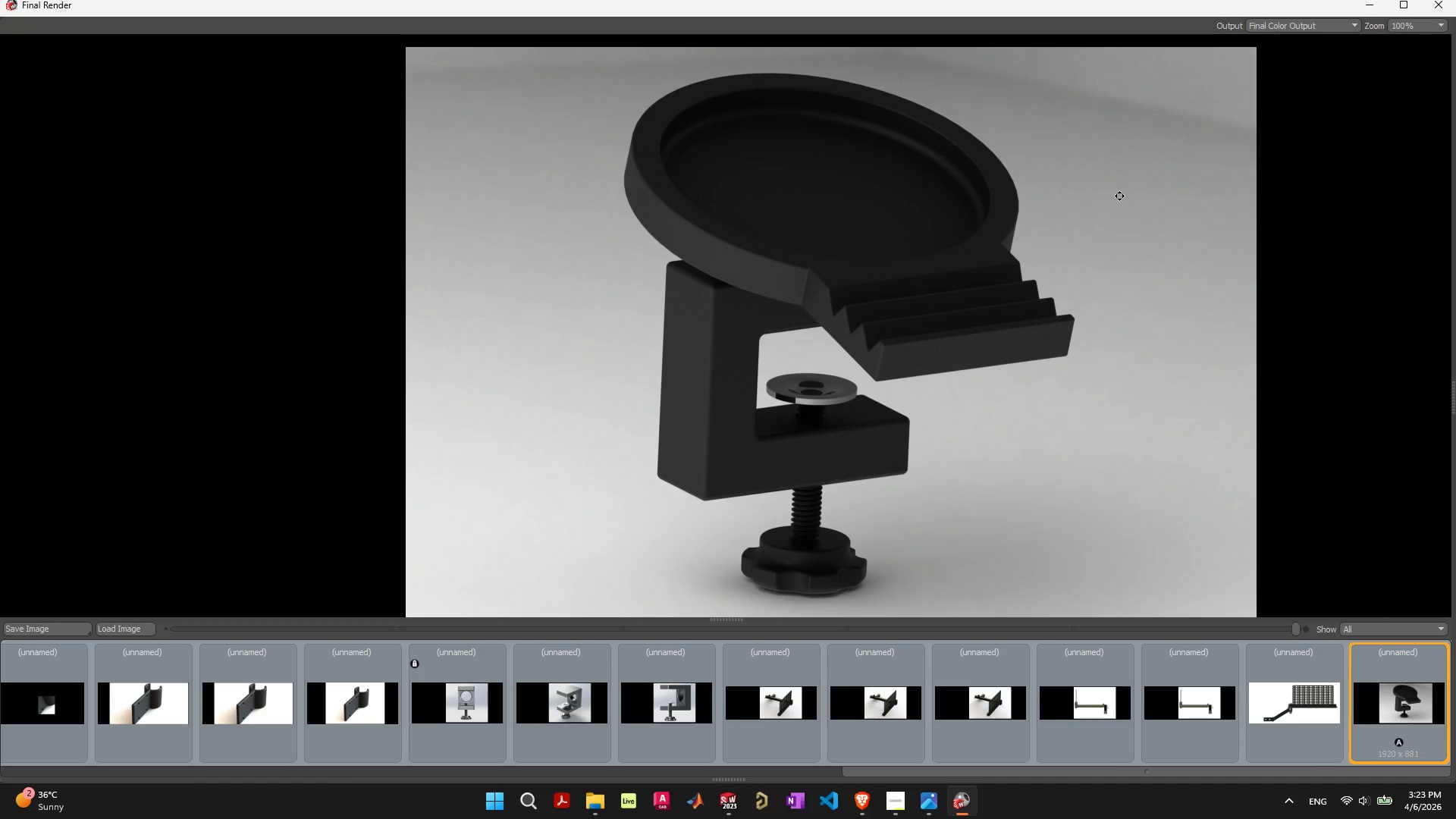 
wait(7.41)
 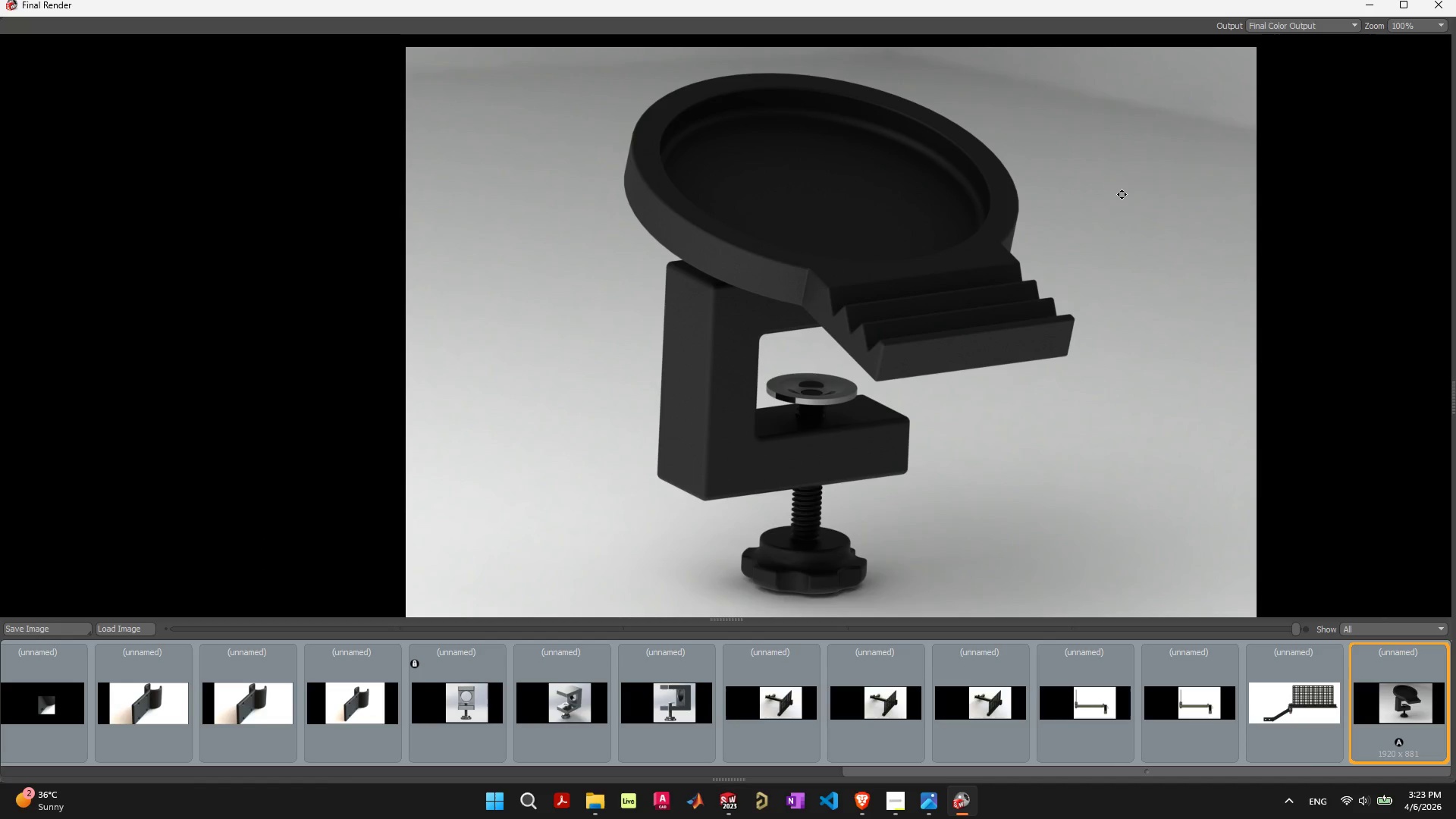 
left_click([963, 798])
 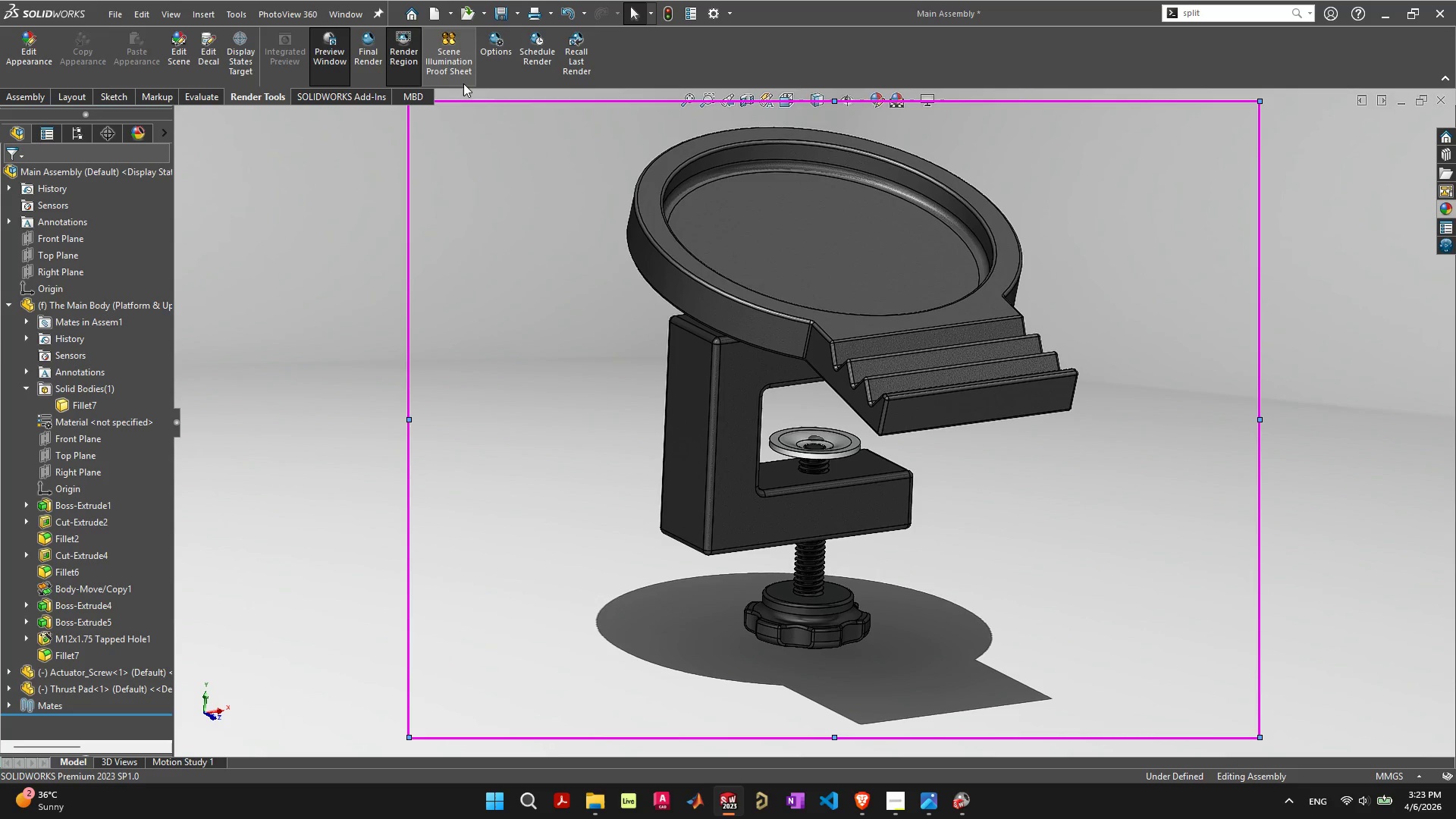 
left_click([506, 49])
 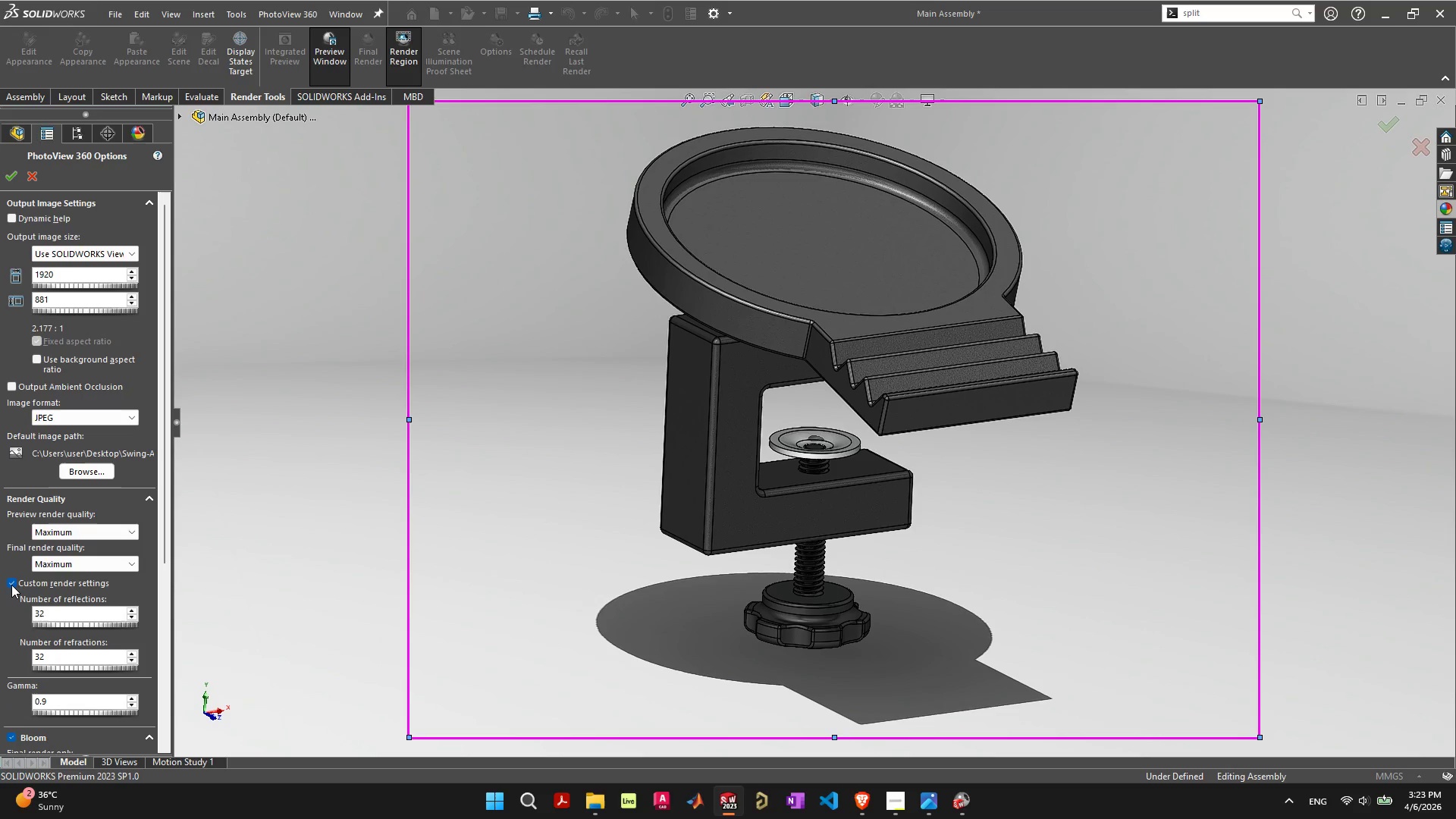 
left_click([11, 585])
 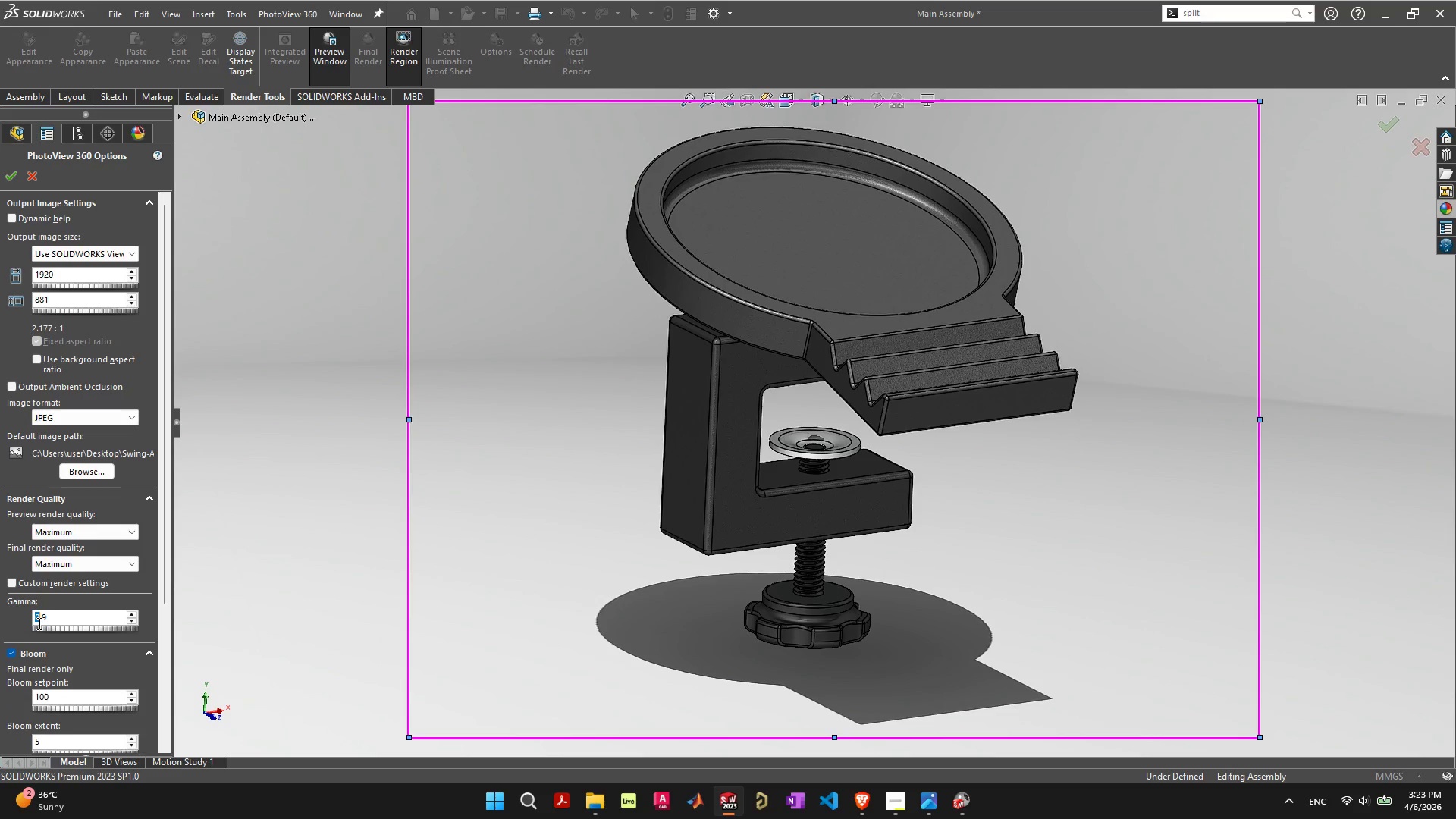 
left_click([136, 613])
 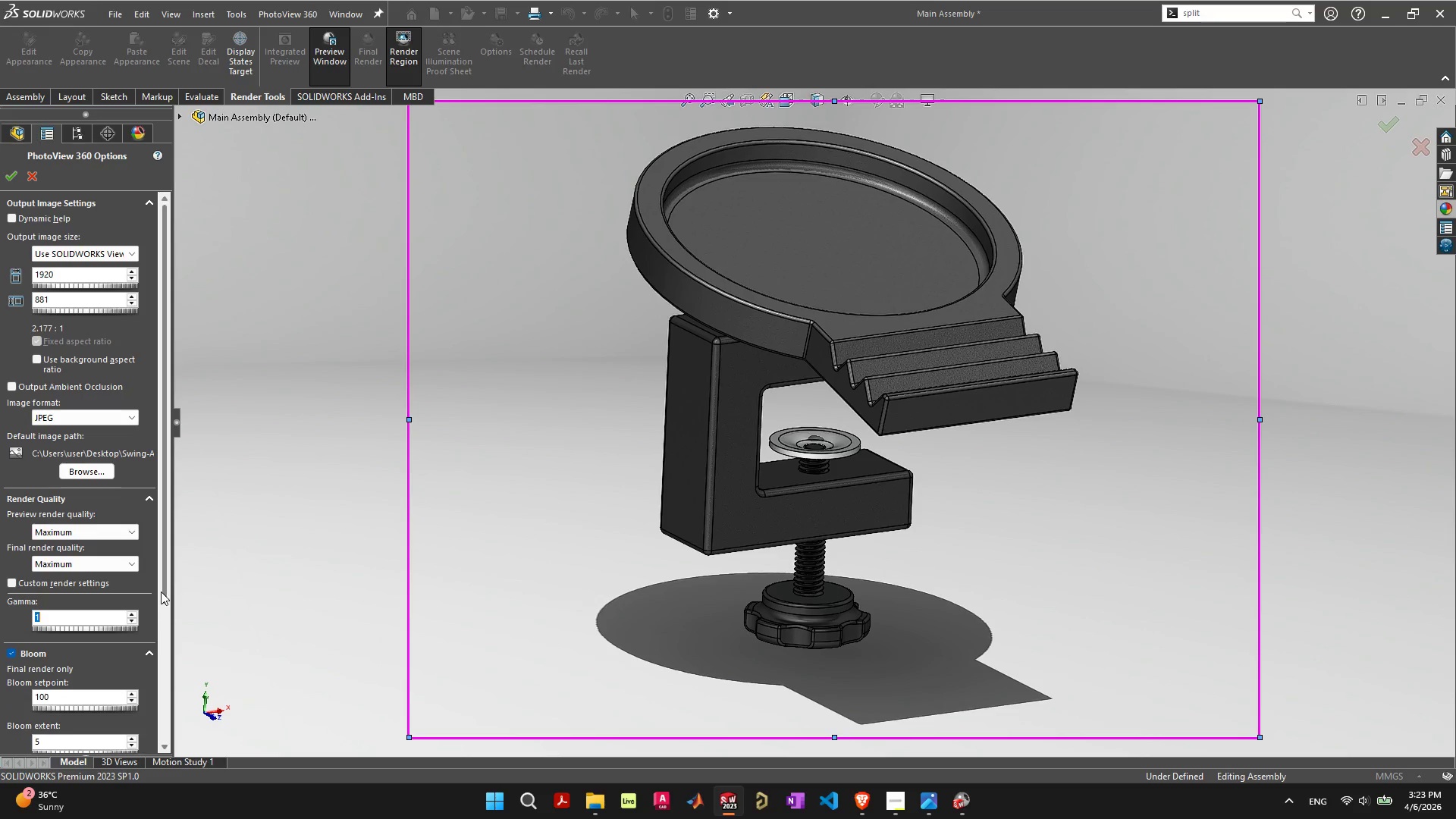 
left_click_drag(start_coordinate=[162, 589], to_coordinate=[176, 667])
 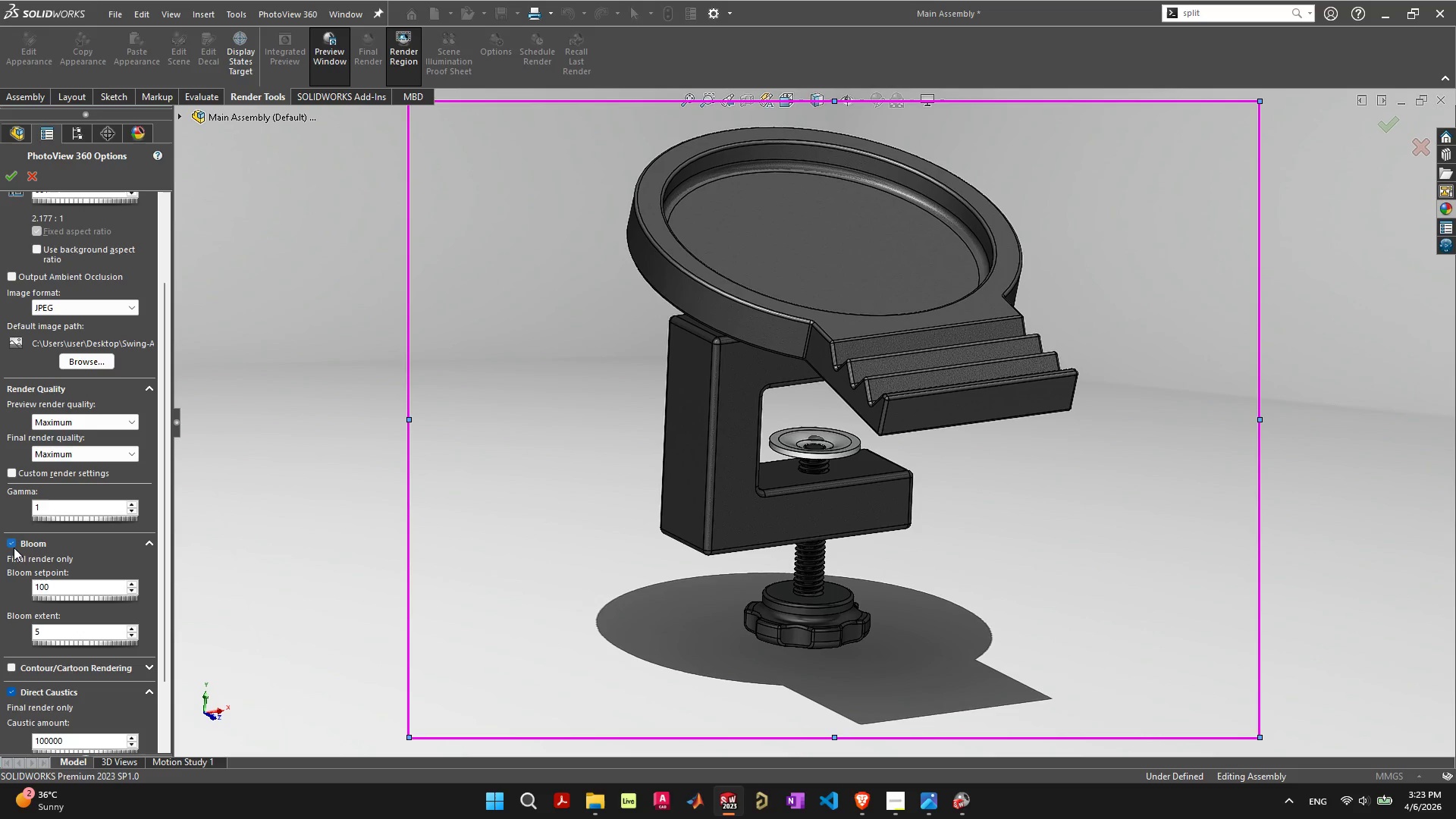 
left_click([8, 544])
 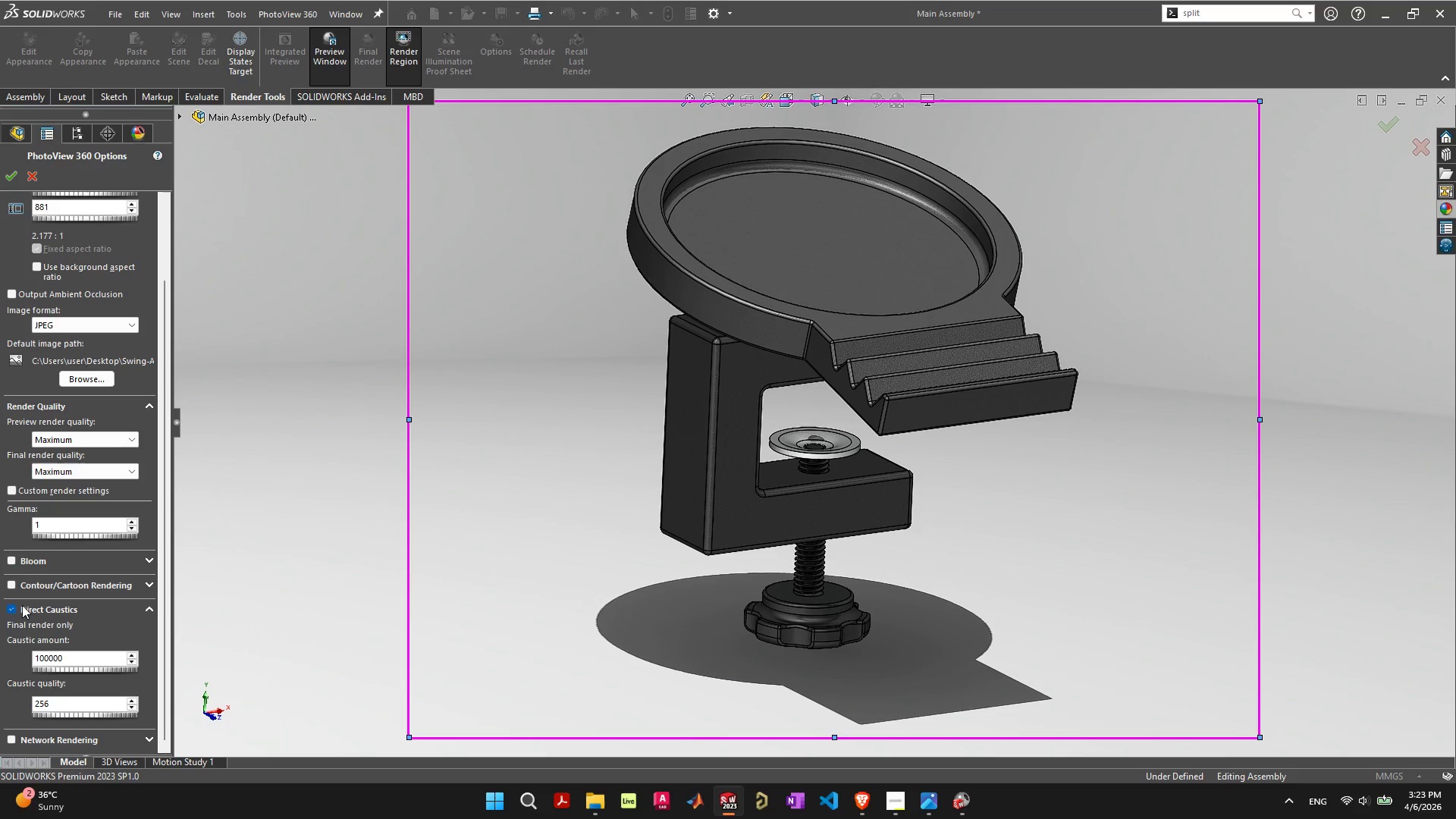 
left_click([11, 609])
 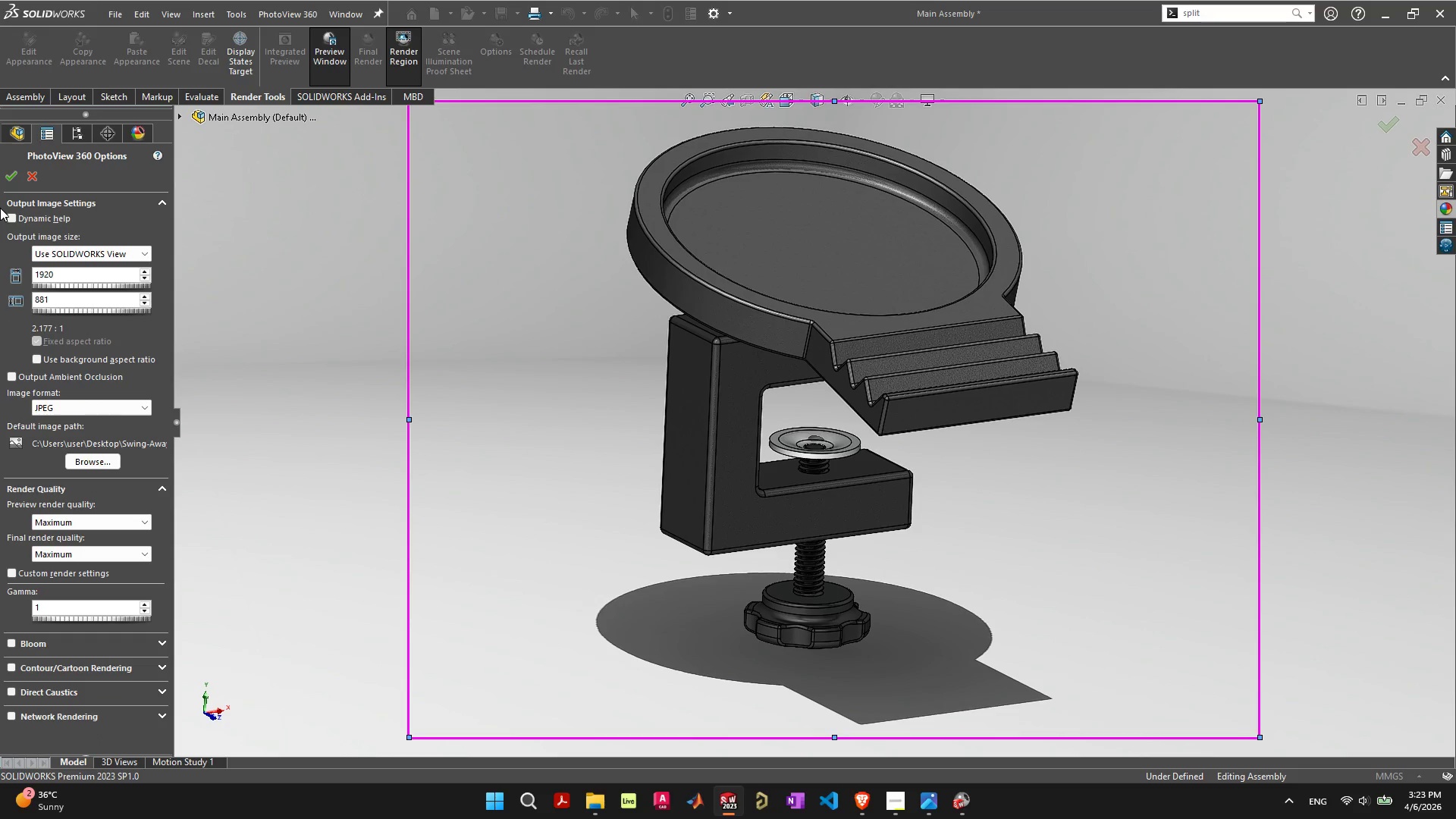 
left_click([10, 378])
 